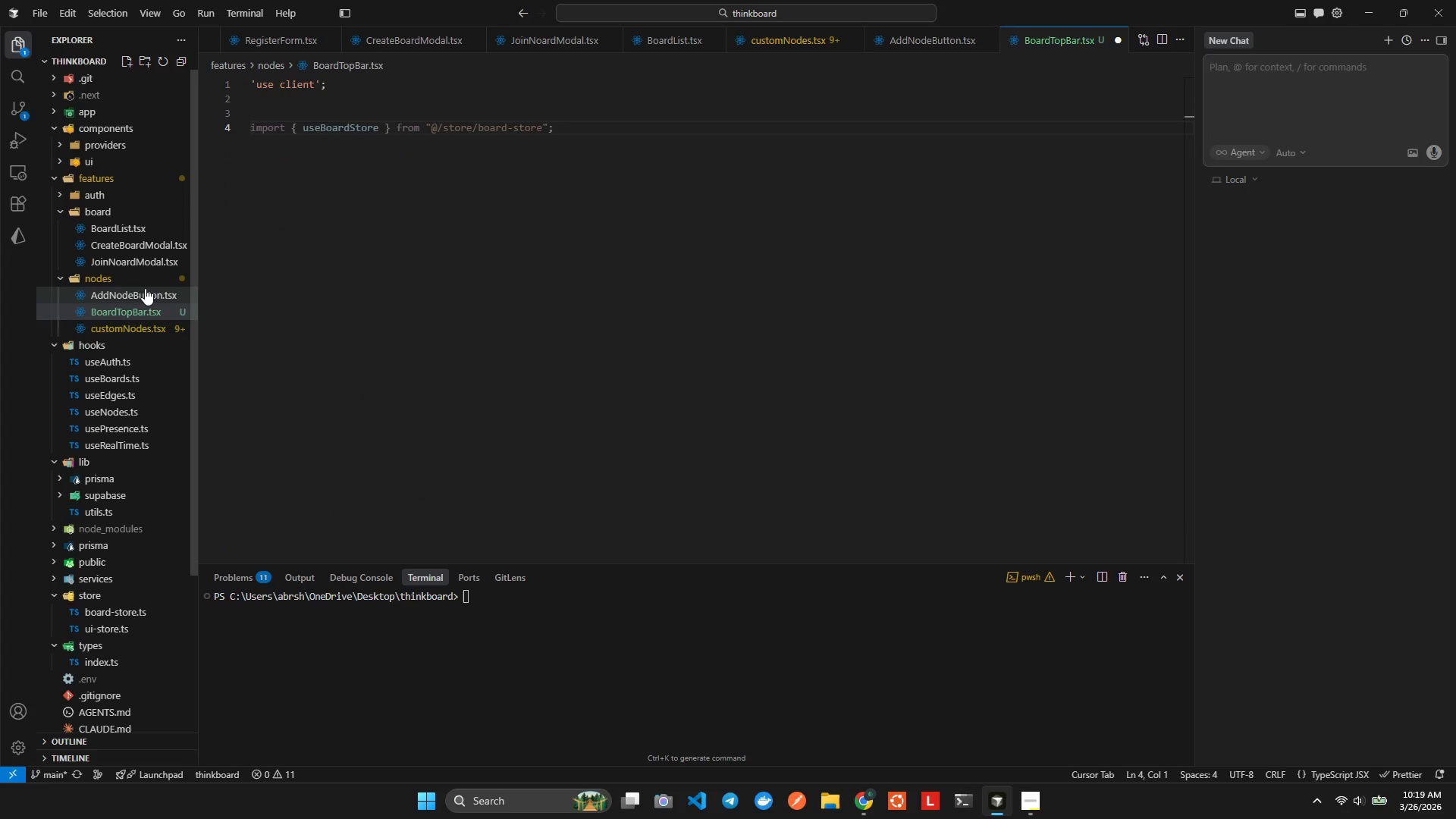 
type(inter)
 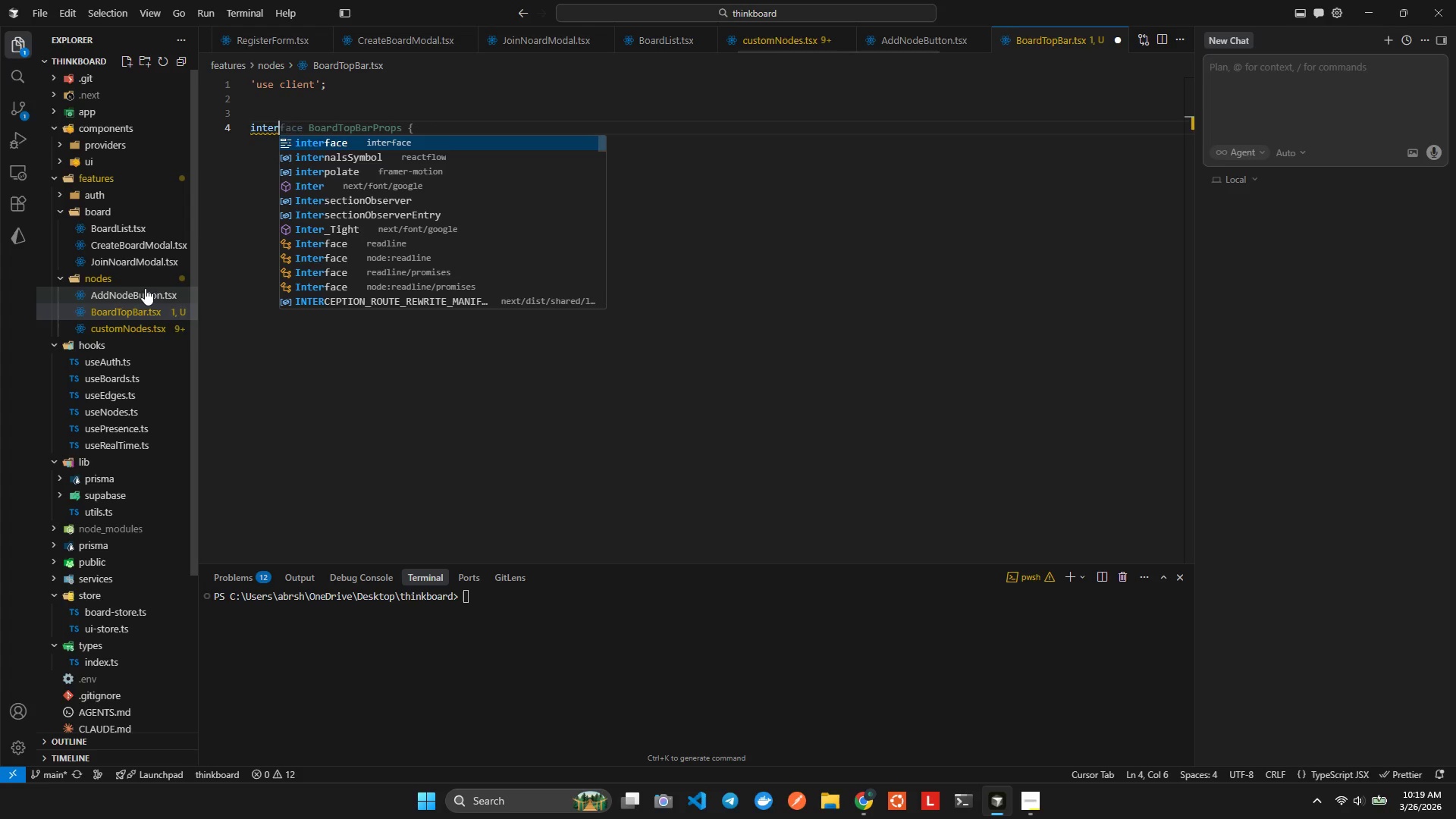 
key(Enter)
 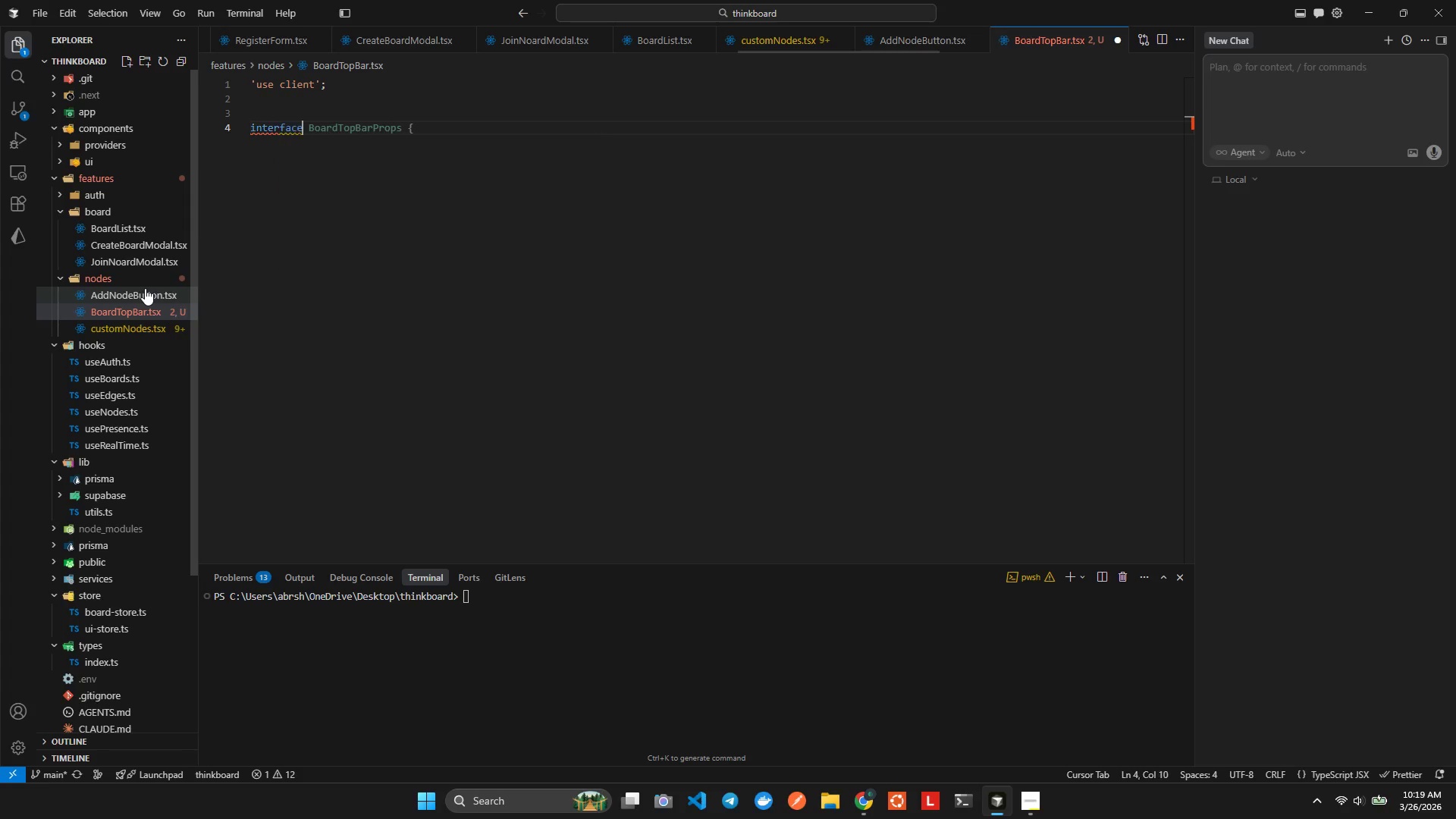 
key(Space)
 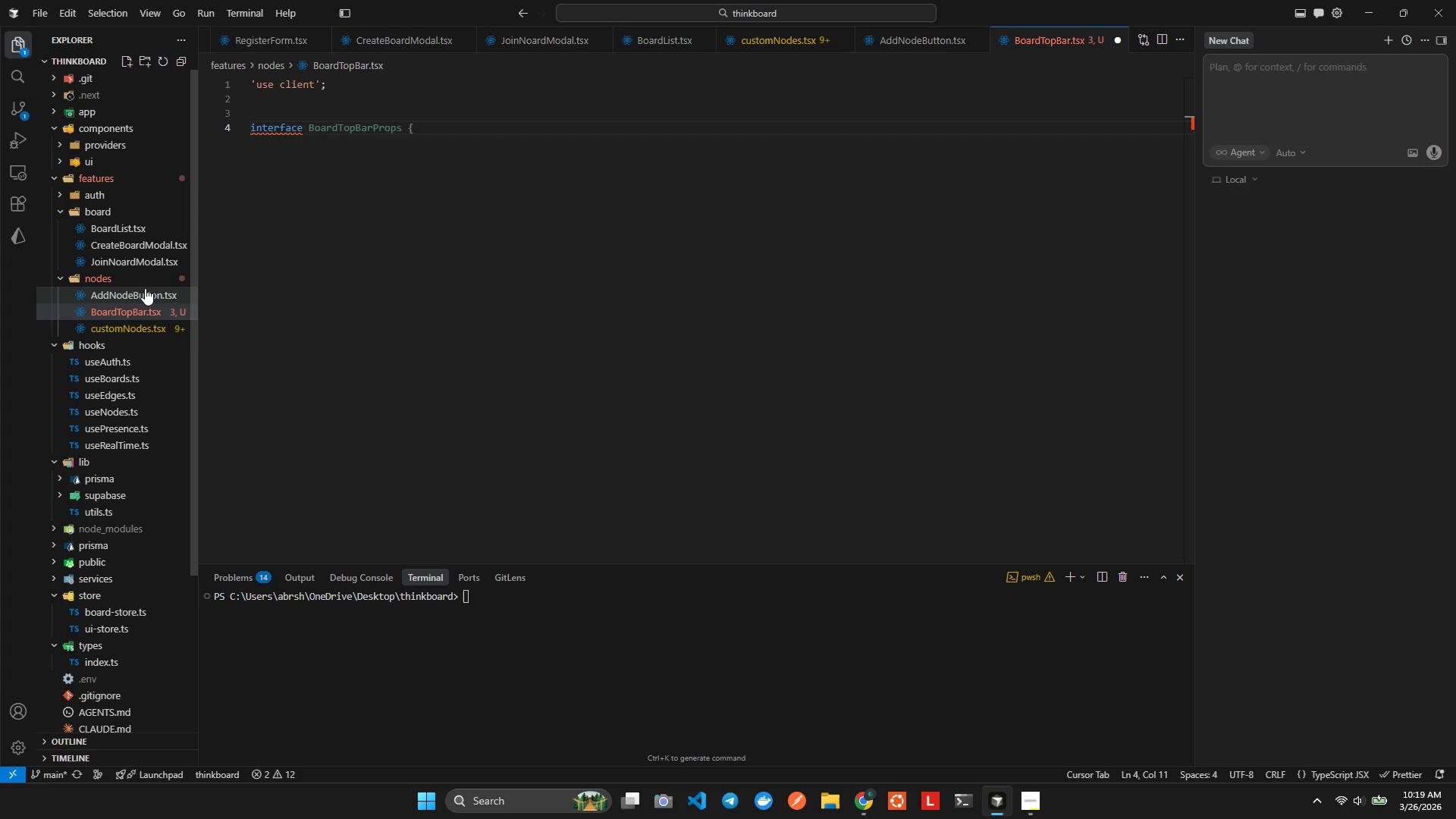 
key(Tab)
 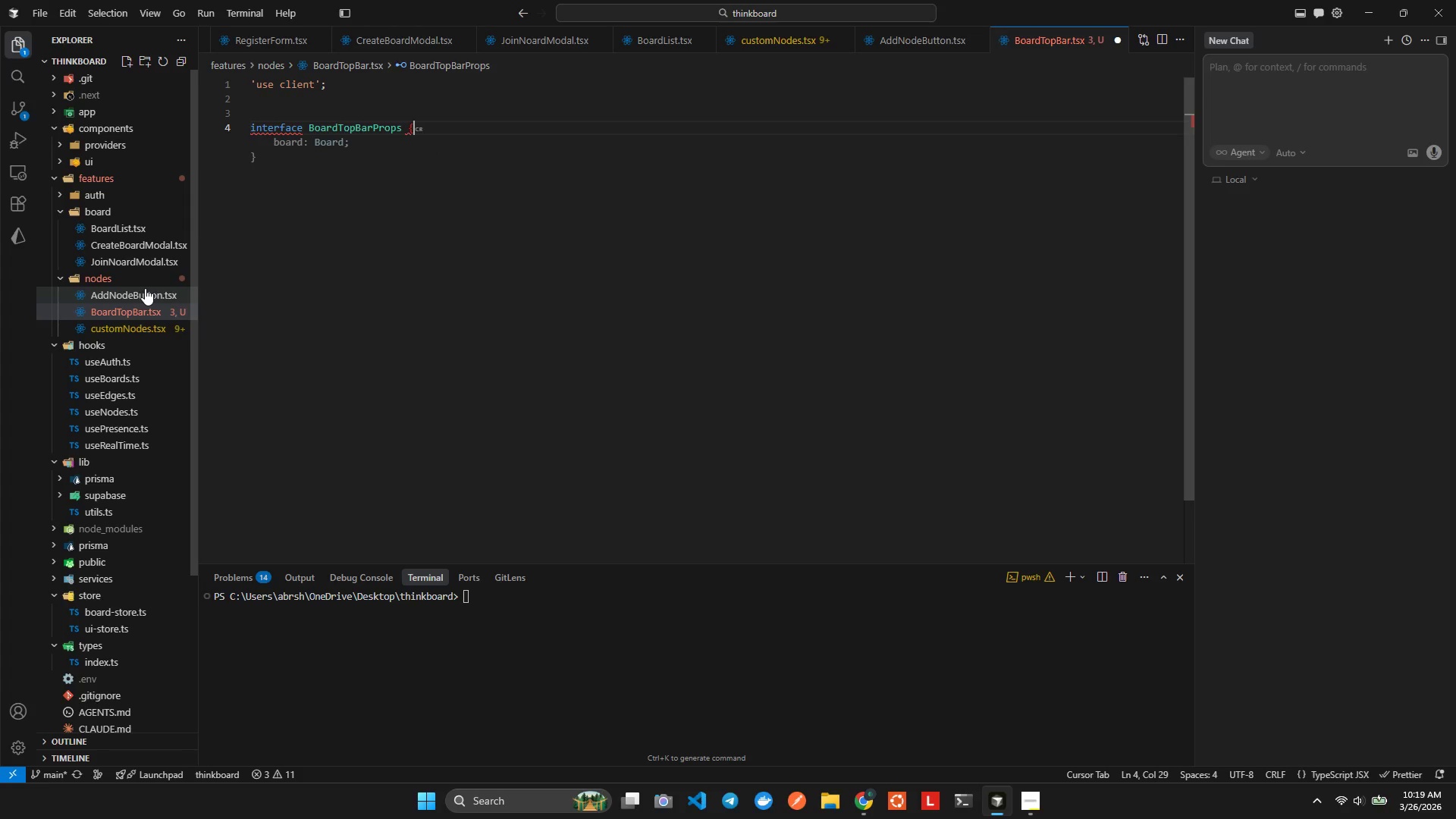 
key(Enter)
 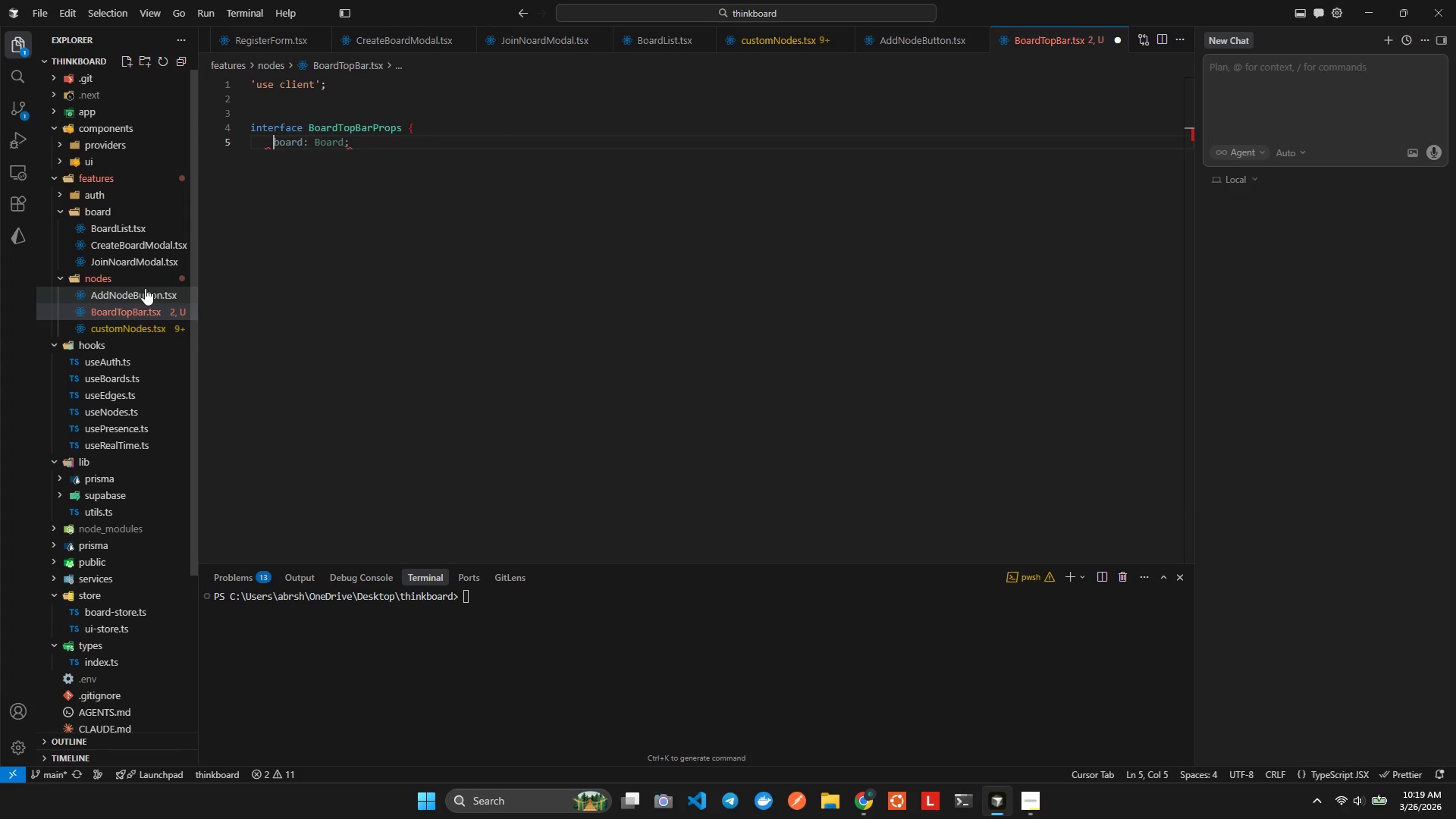 
key(Tab)
 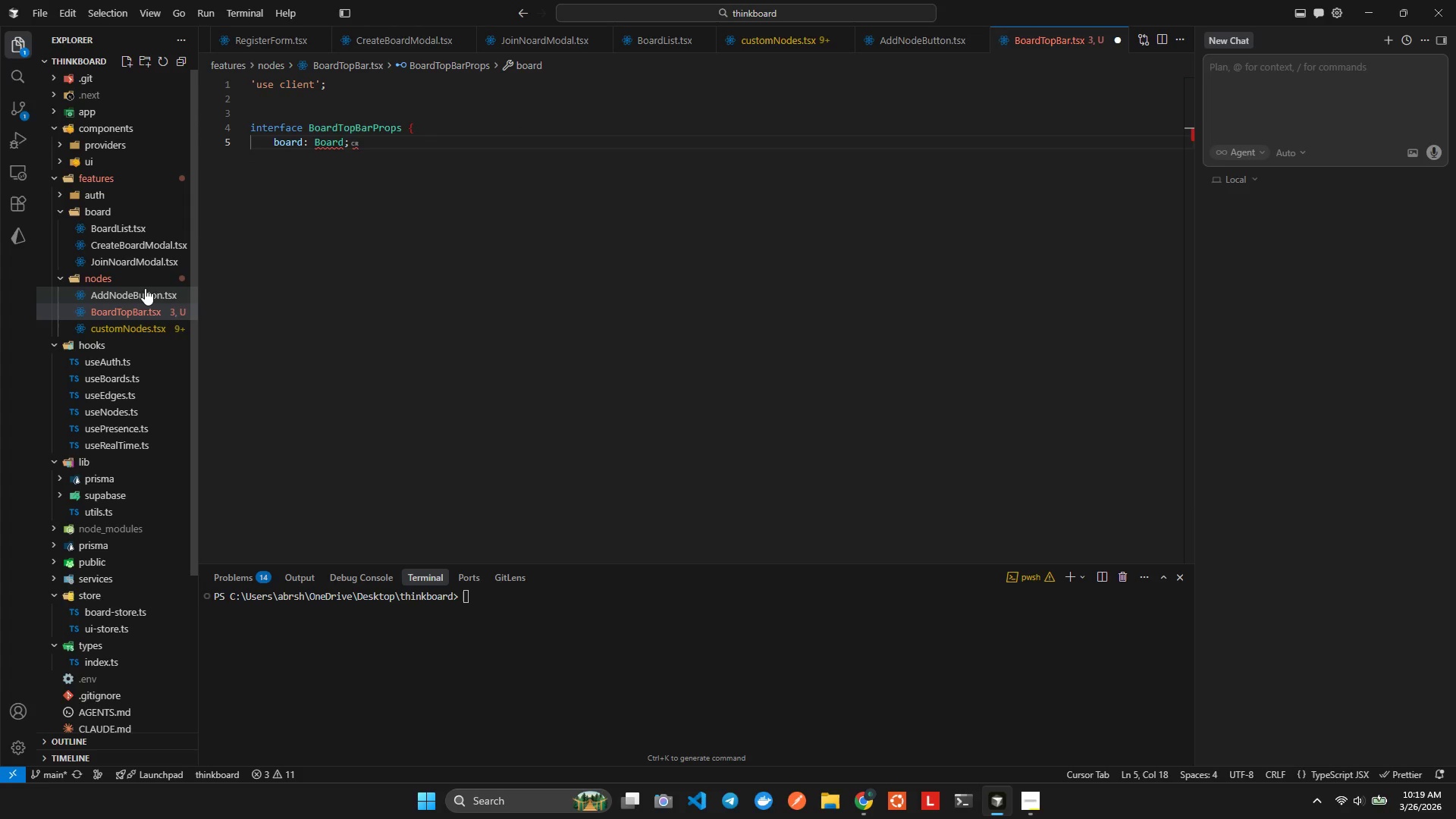 
key(ArrowLeft)
 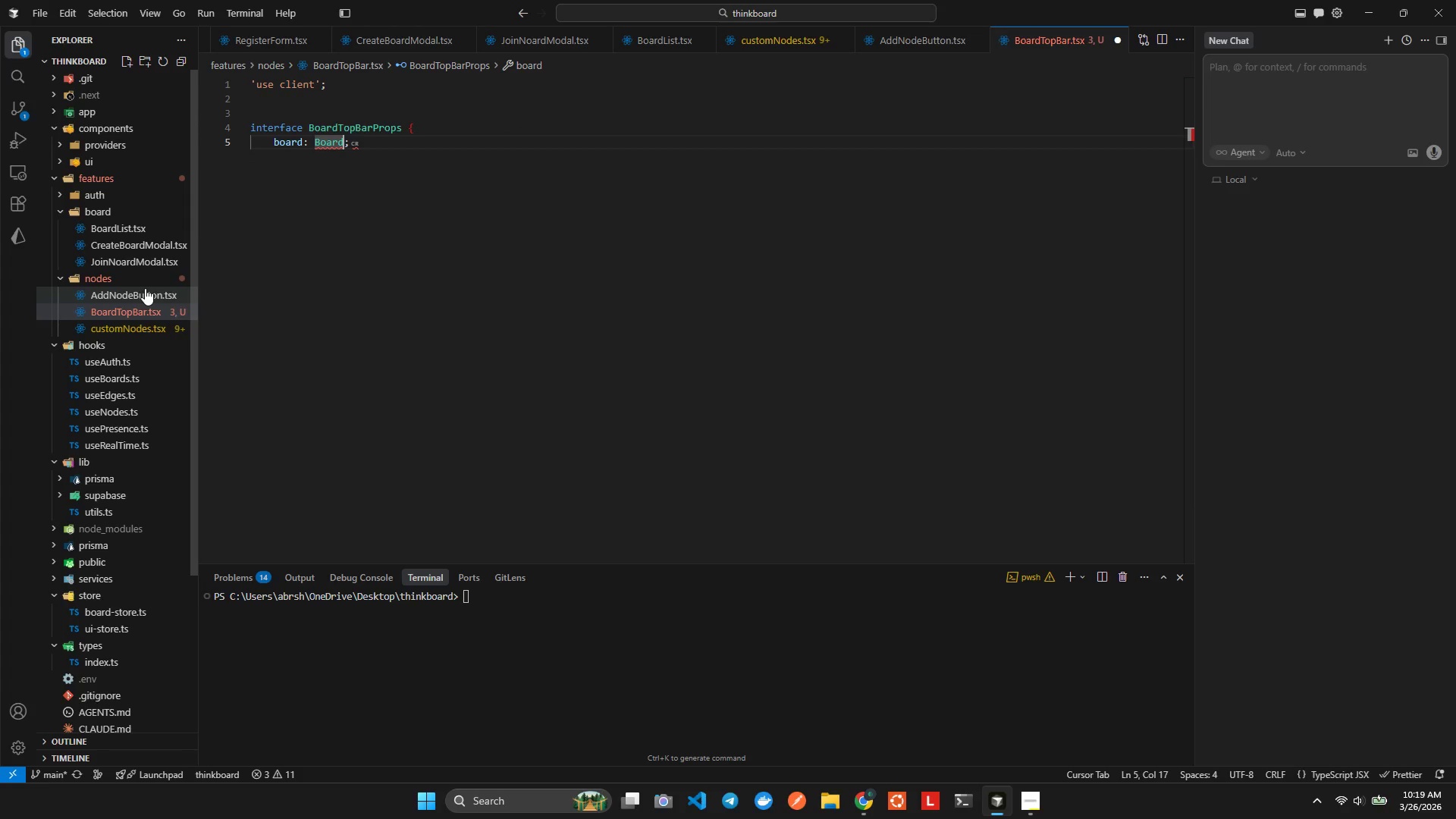 
type(| unde)
 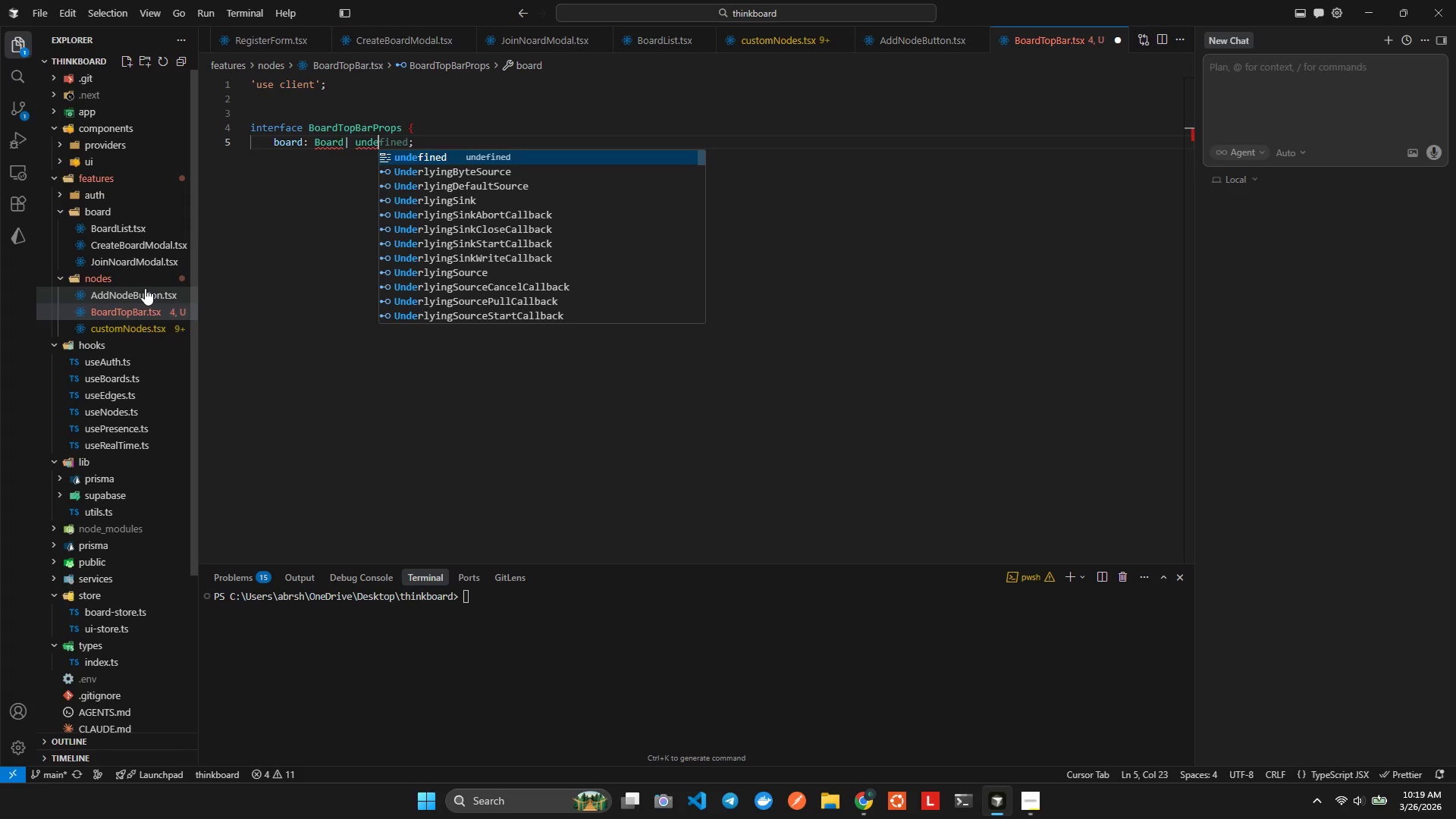 
key(Enter)
 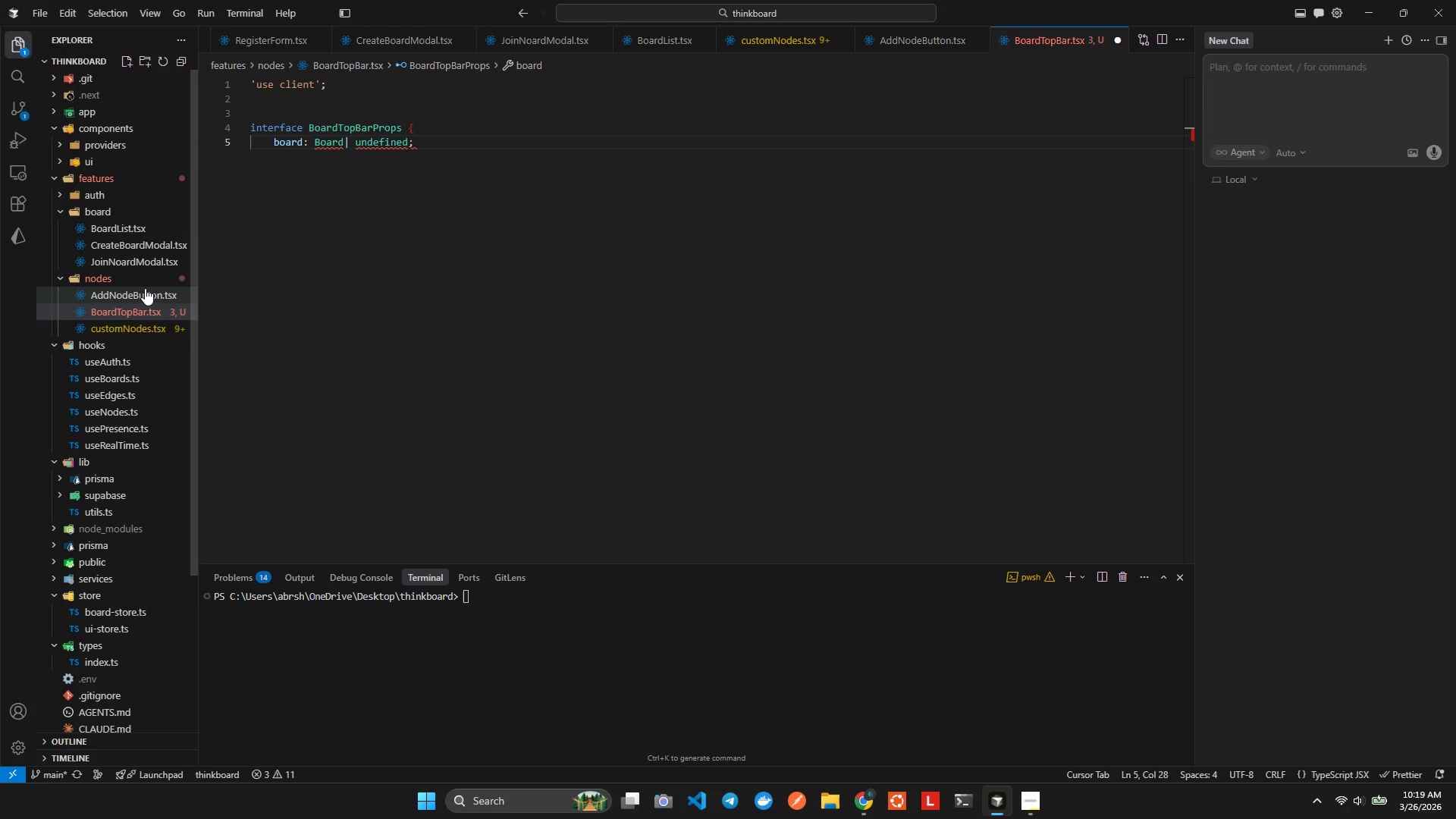 
key(ArrowRight)
 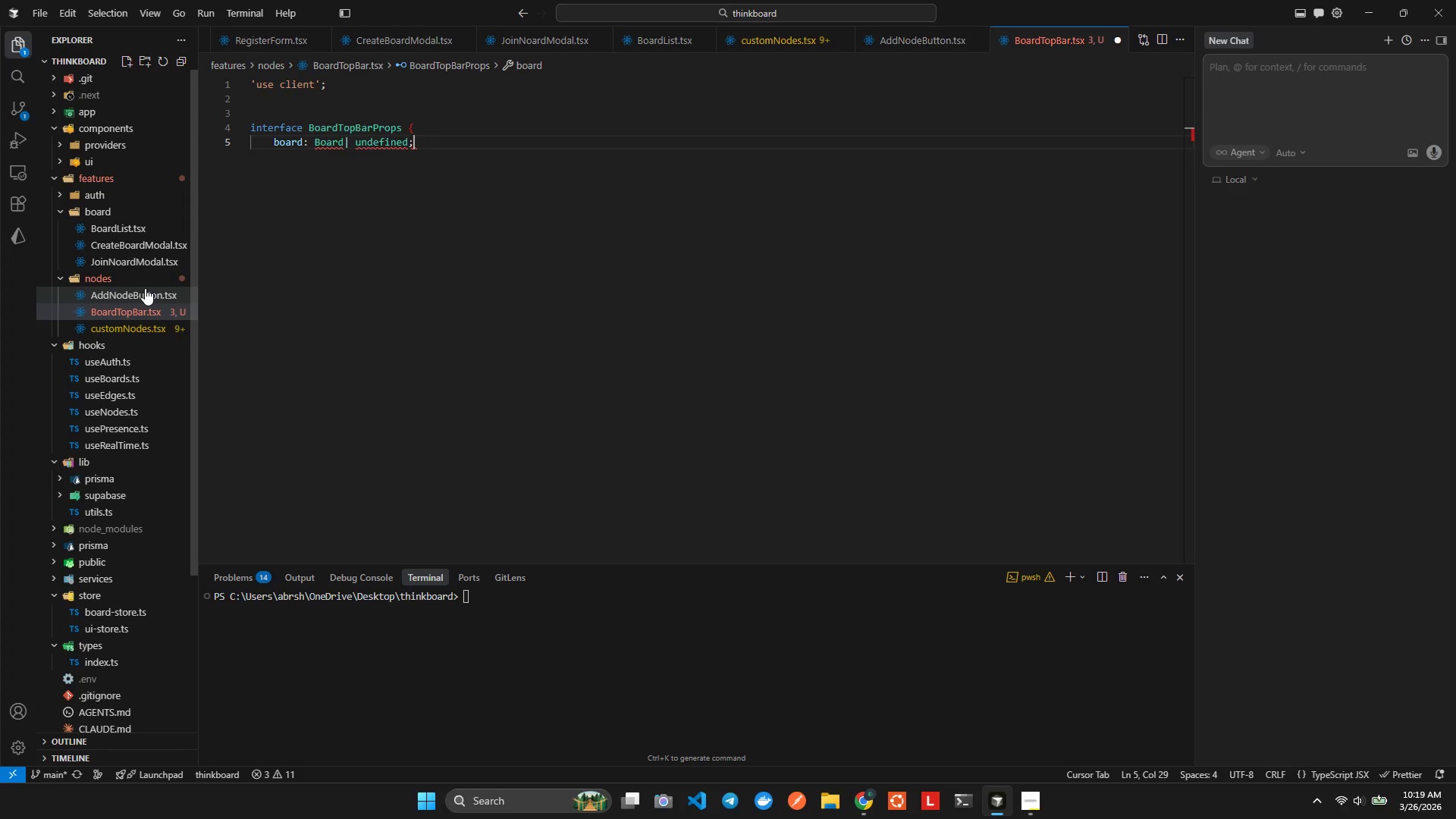 
key(Shift+BracketRight)
 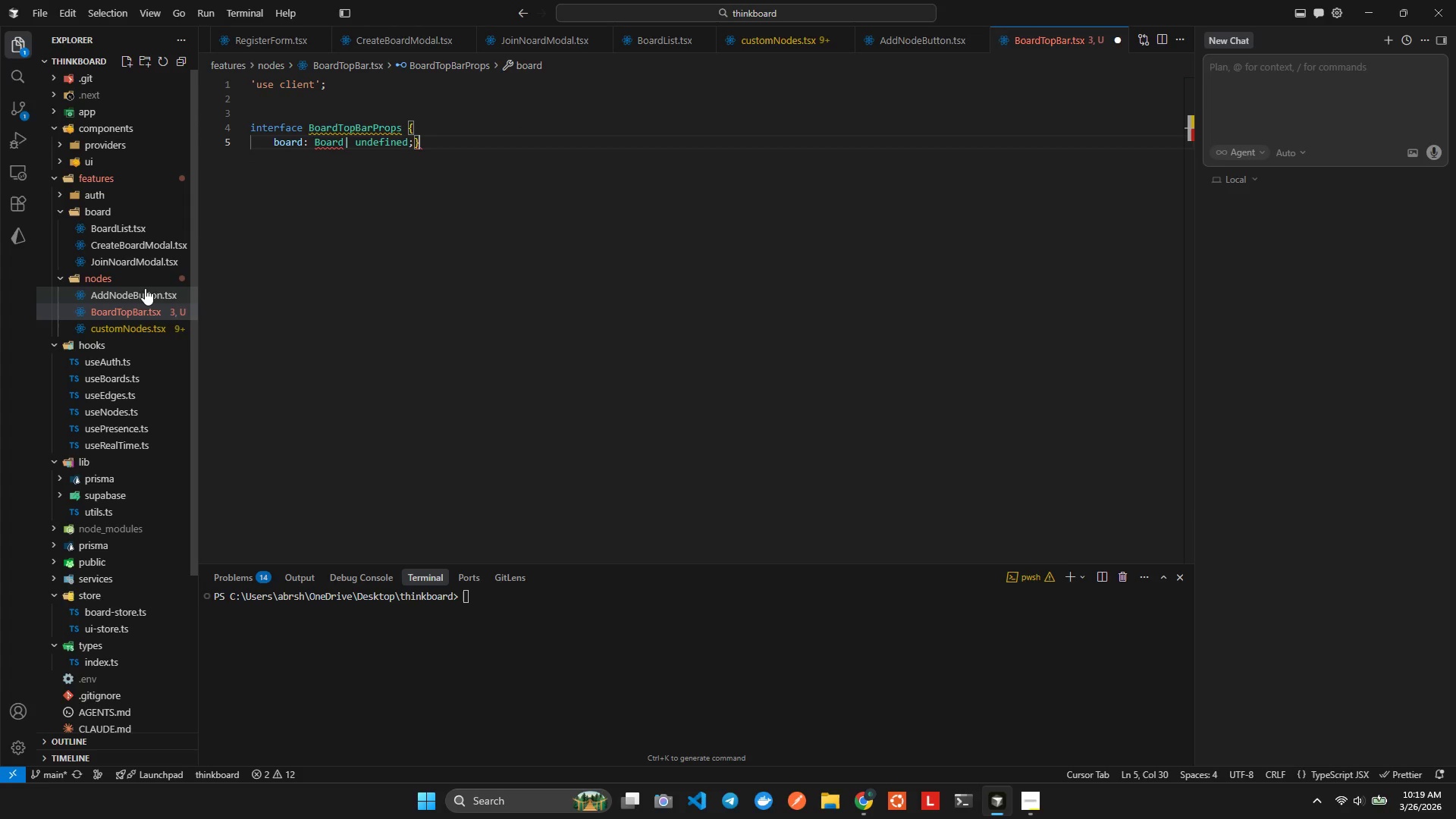 
key(Alt+Shift+AltLeft)
 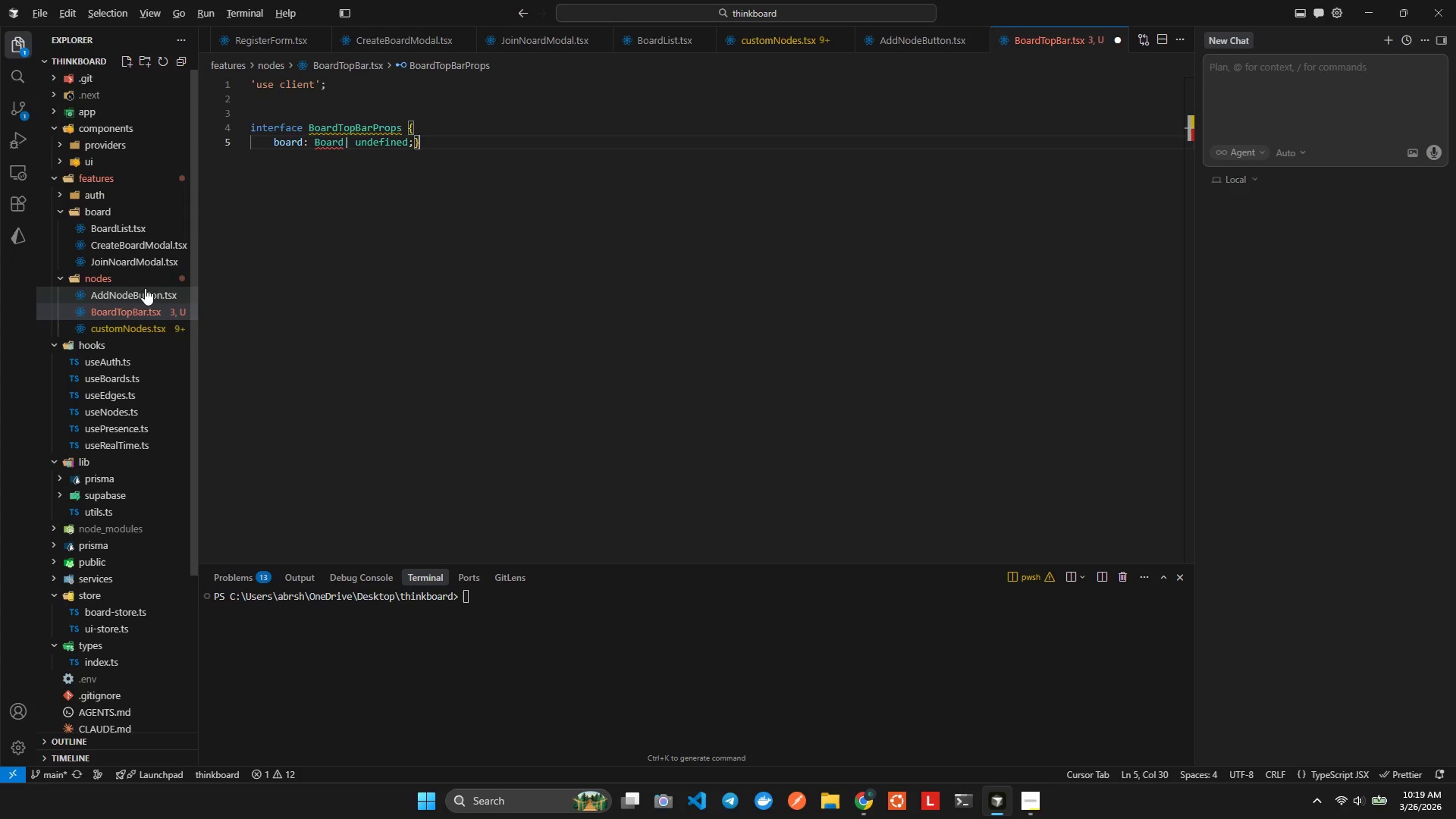 
key(Alt+Shift+F)
 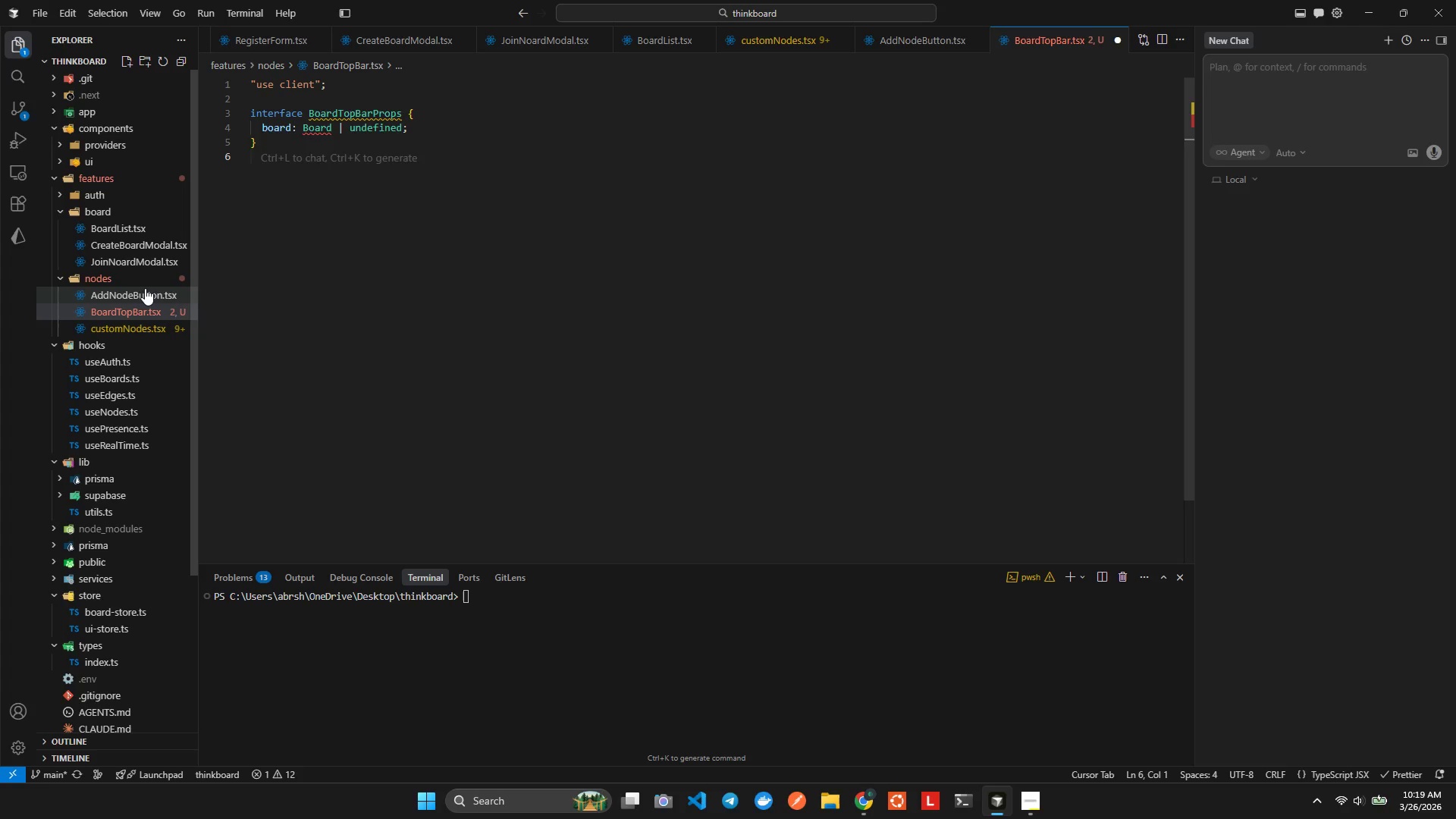 
key(ArrowUp)
 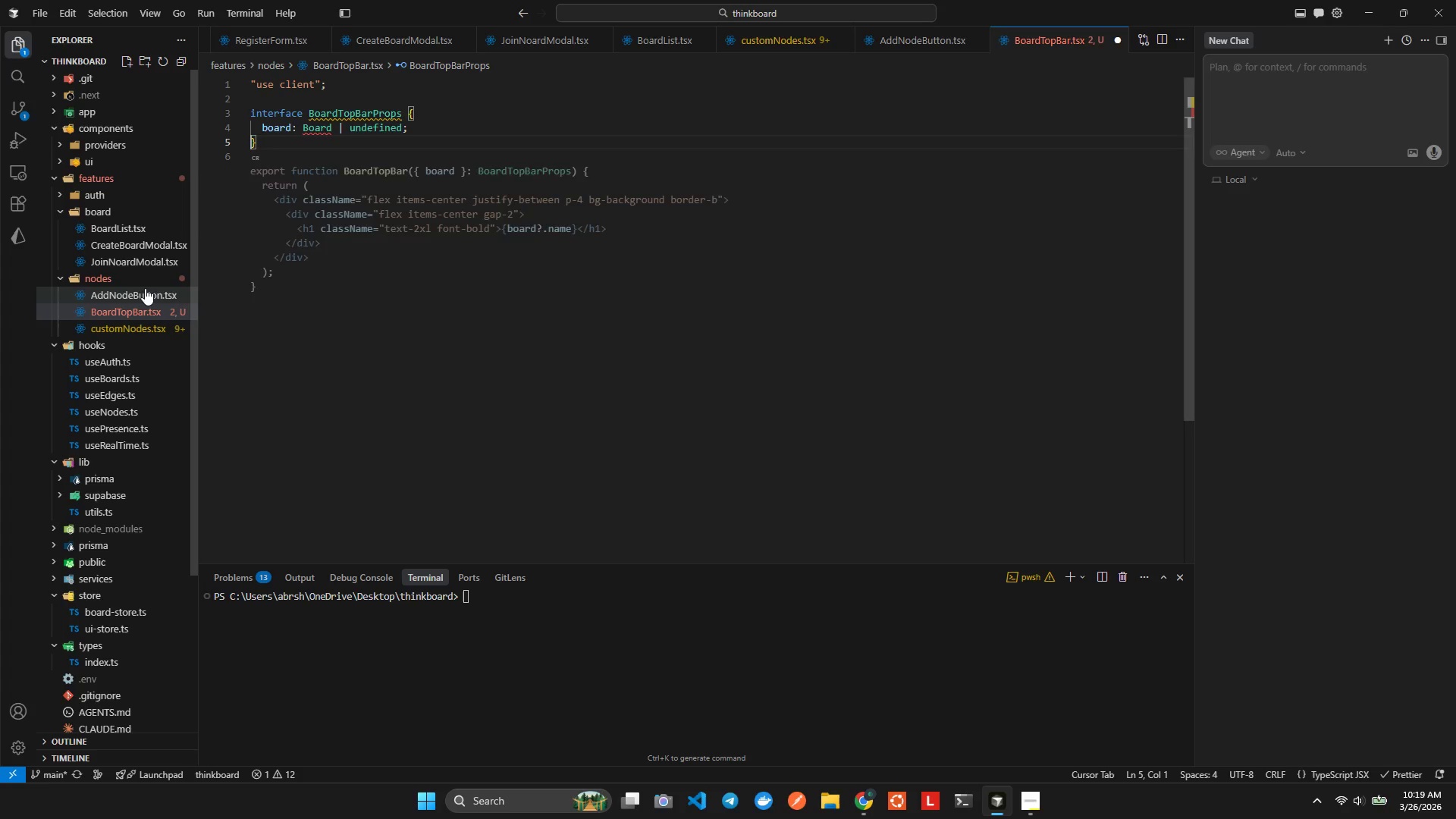 
hold_key(key=ArrowLeft, duration=0.89)
 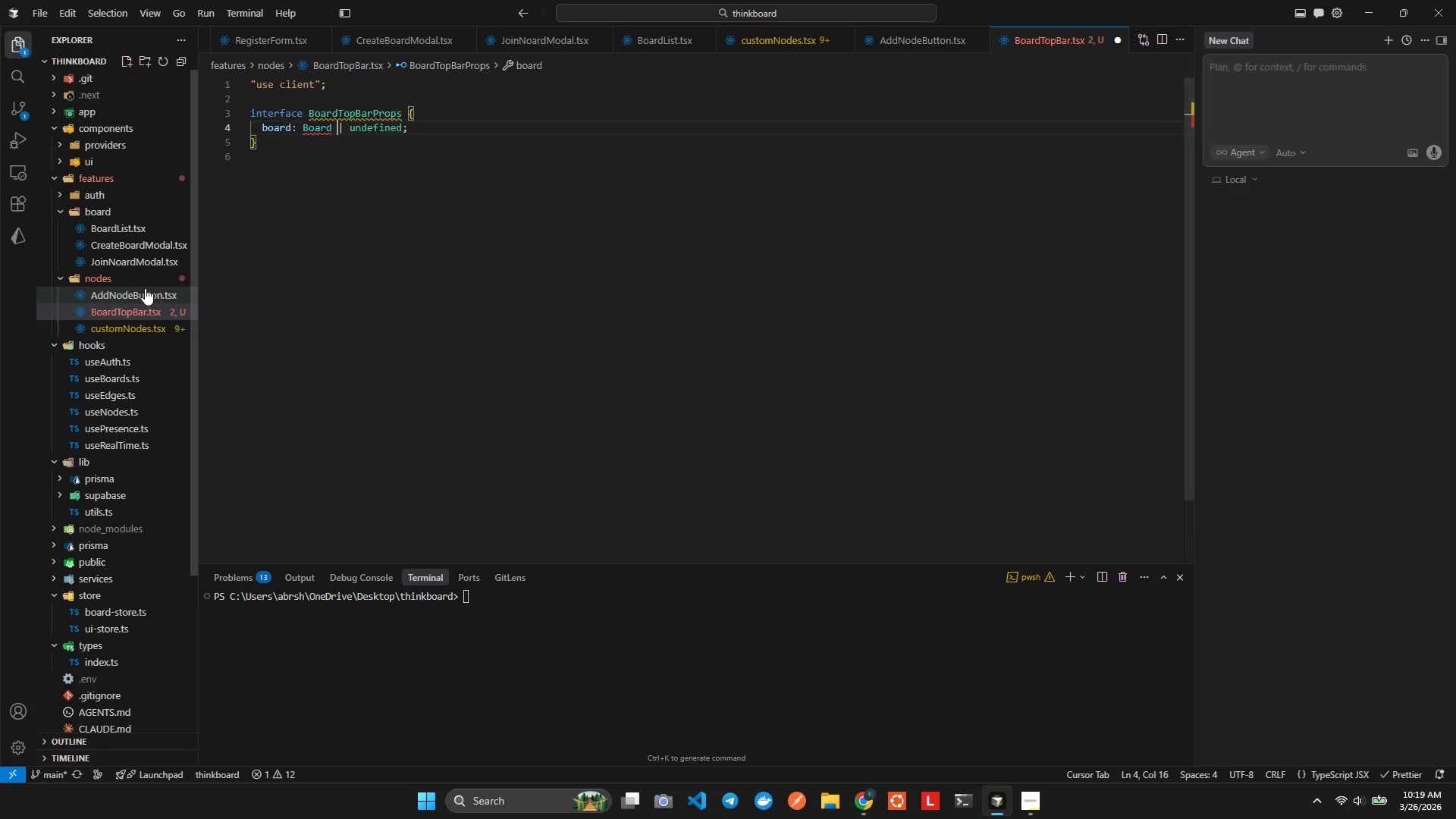 
key(ArrowLeft)
 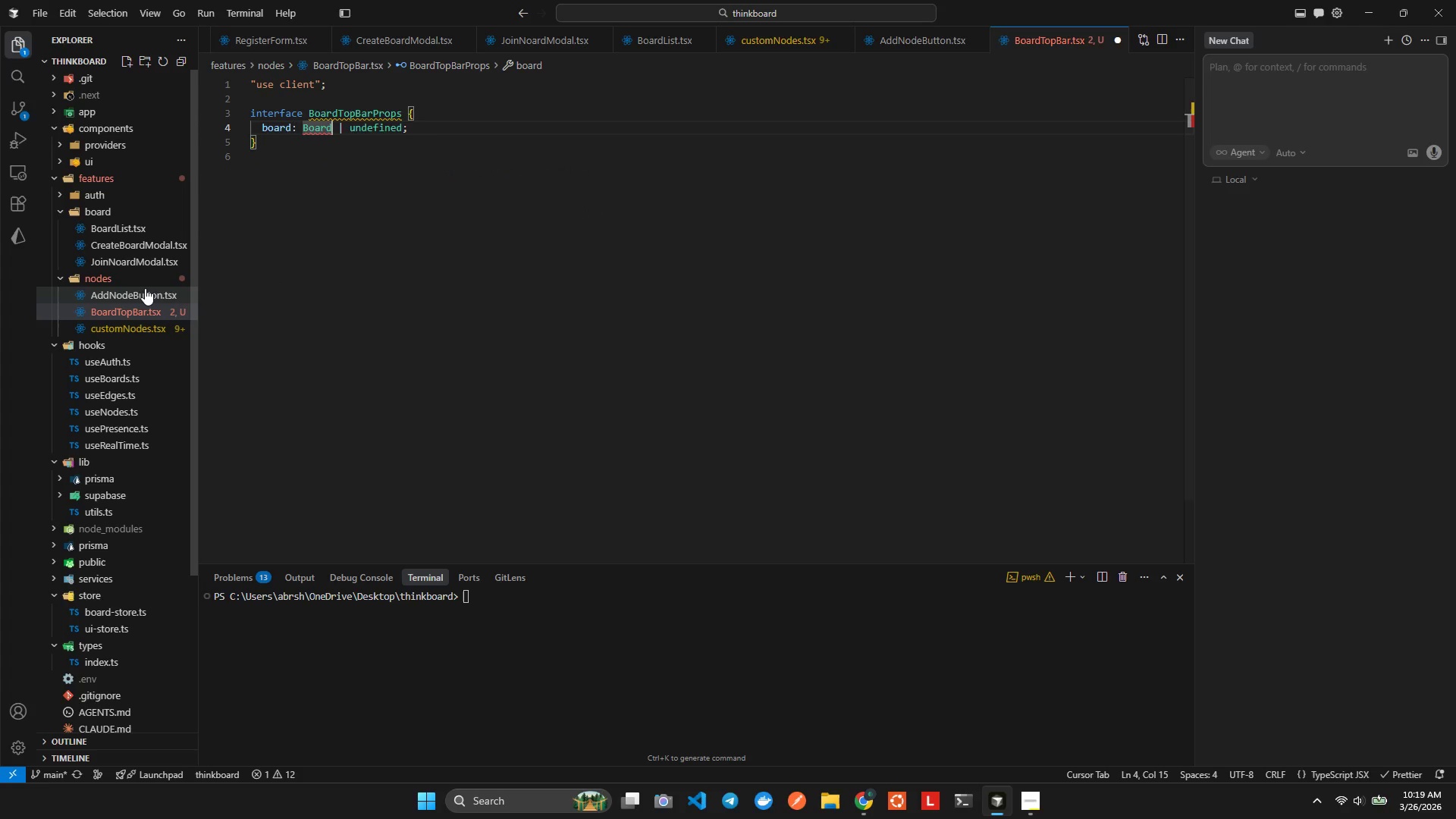 
key(Control+Space)
 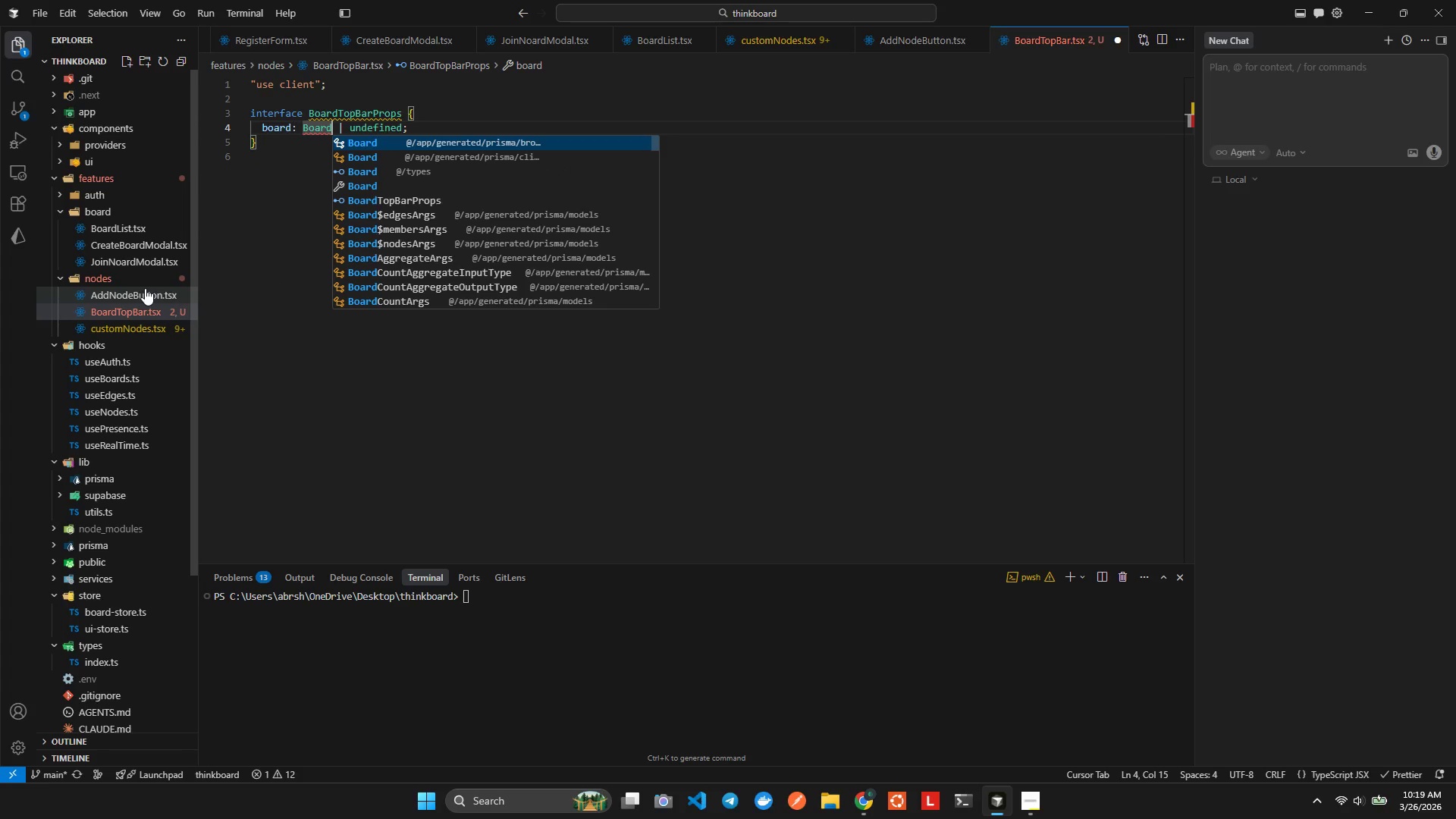 
key(ArrowDown)
 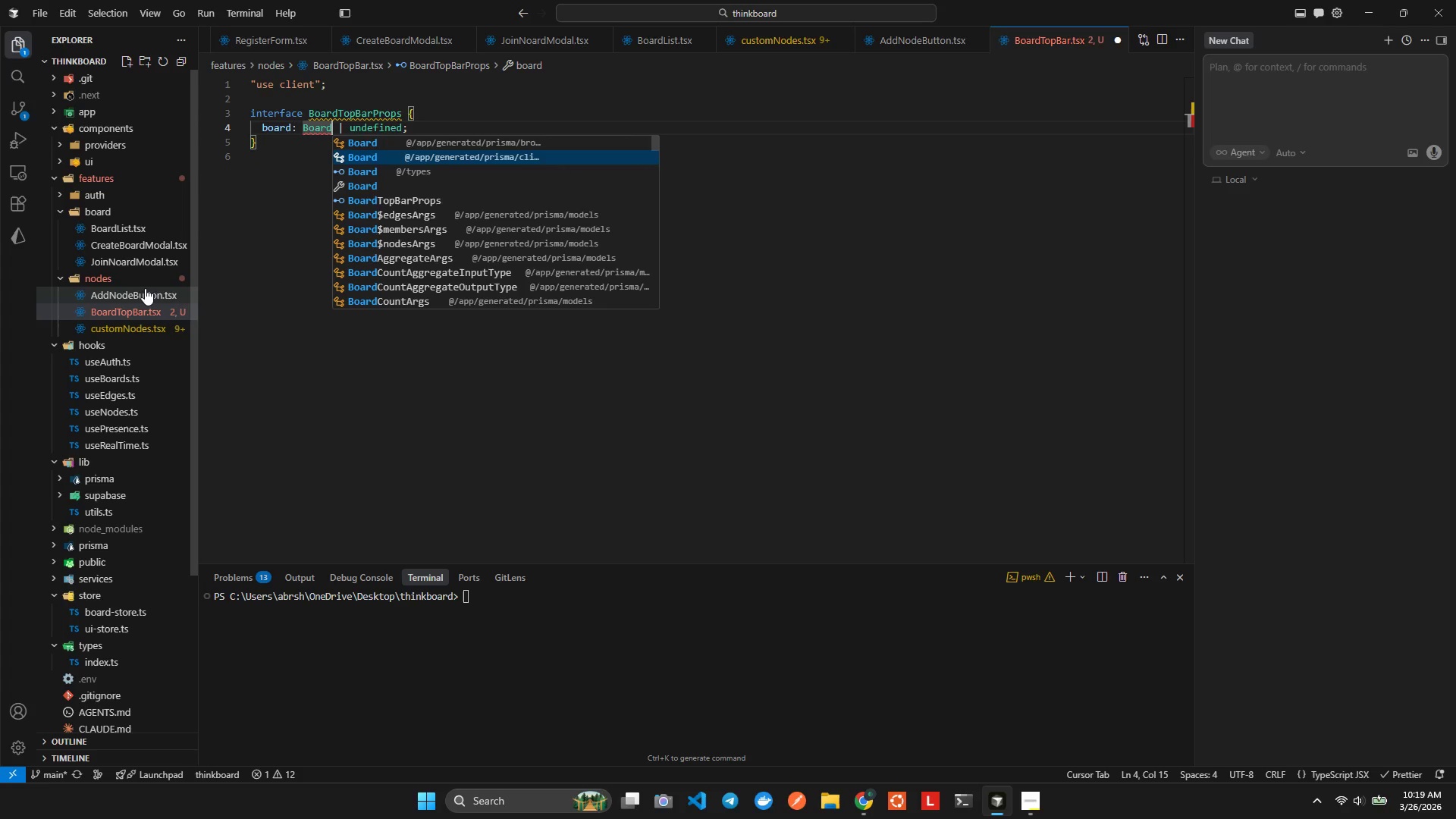 
key(ArrowDown)
 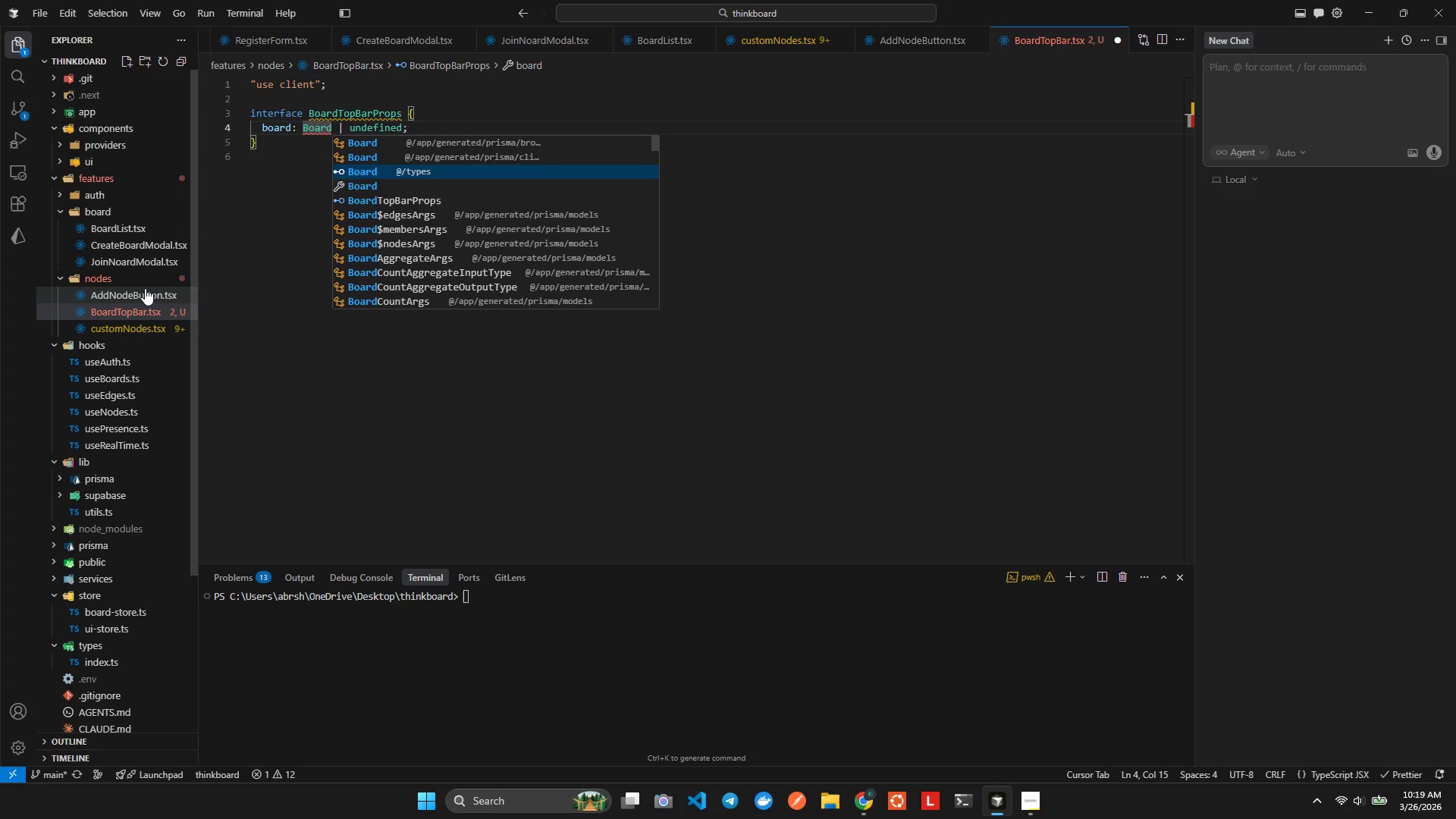 
key(Enter)
 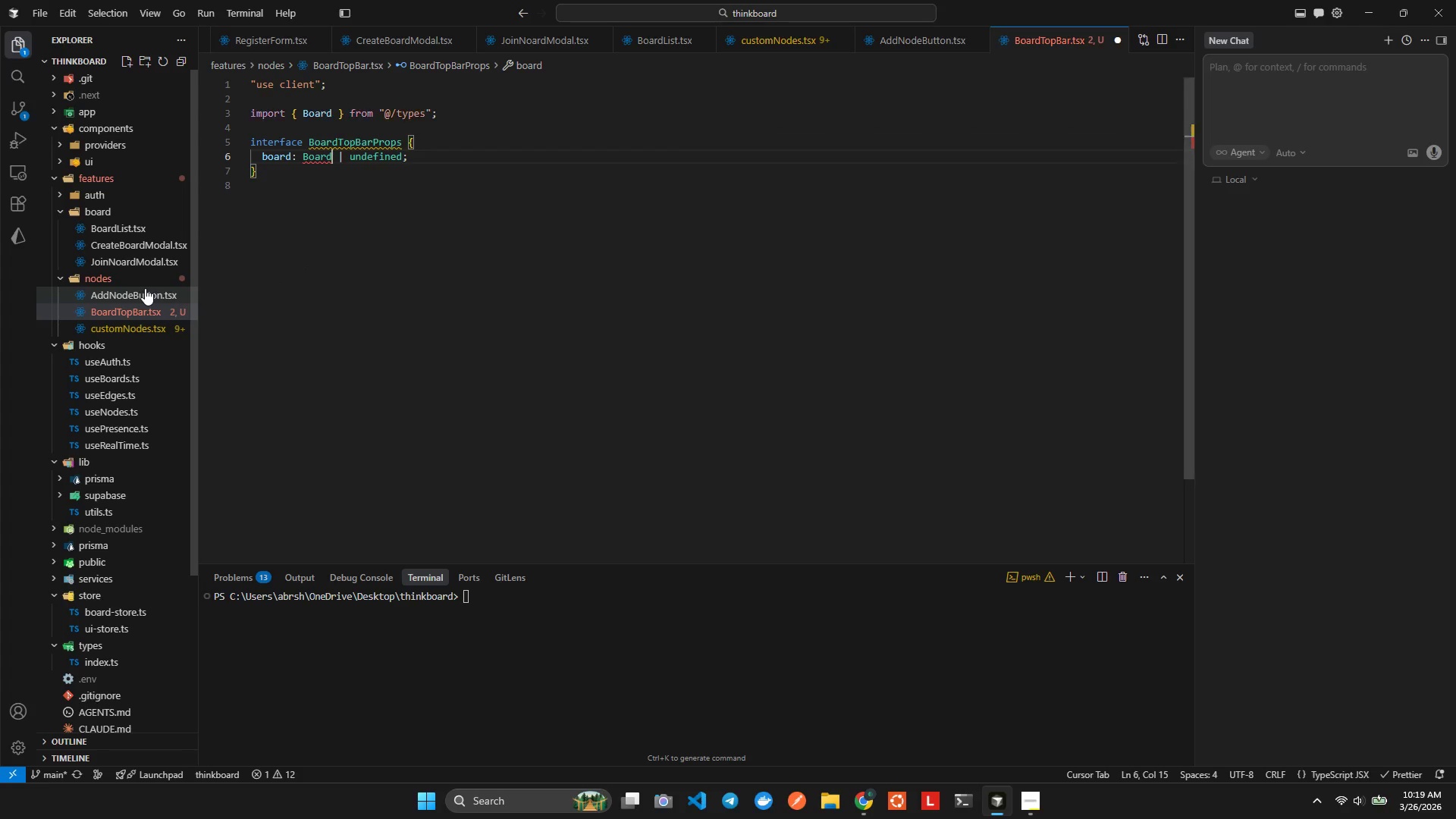 
key(Alt+AltLeft)
 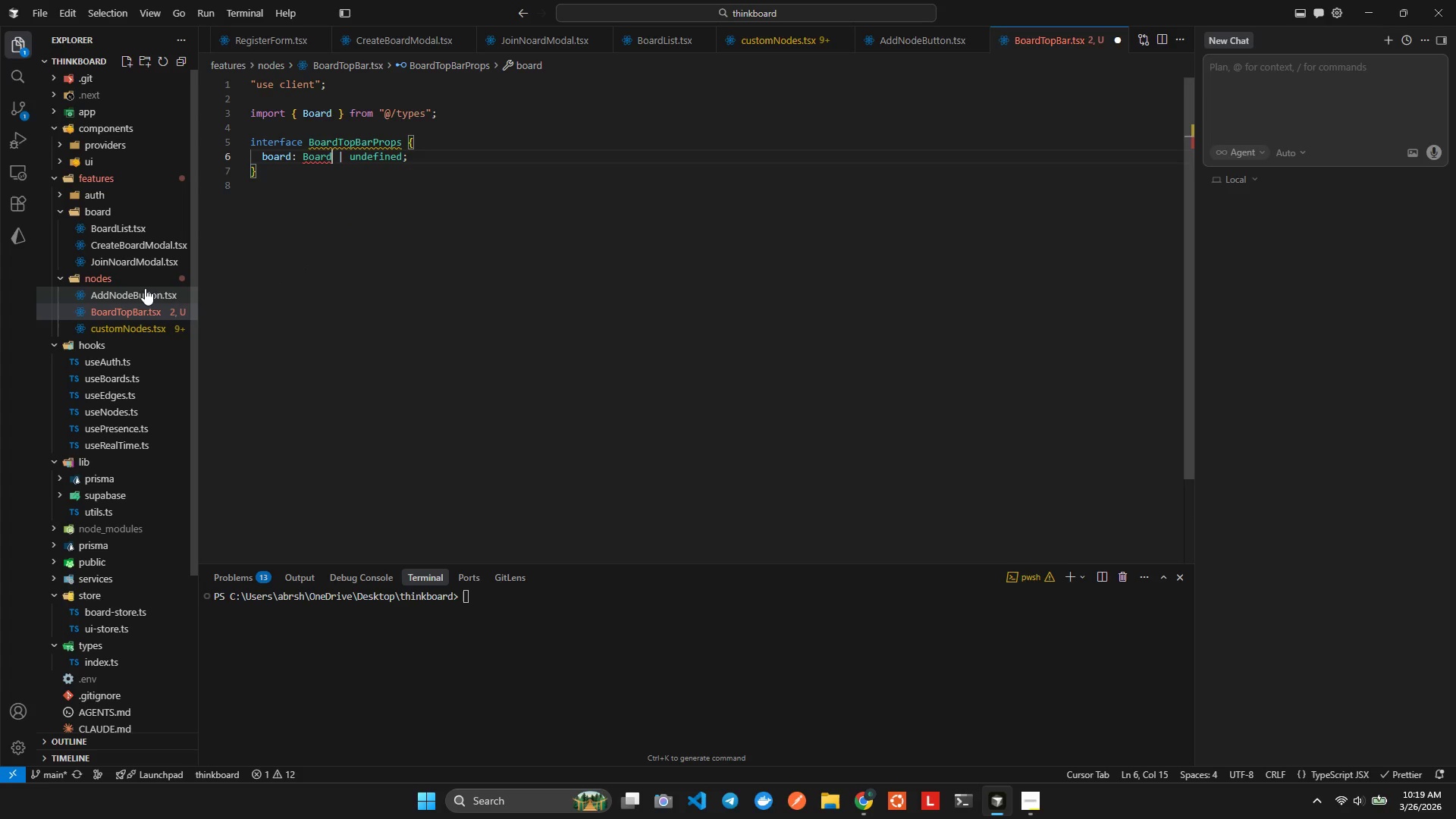 
key(Alt+Shift+ShiftLeft)
 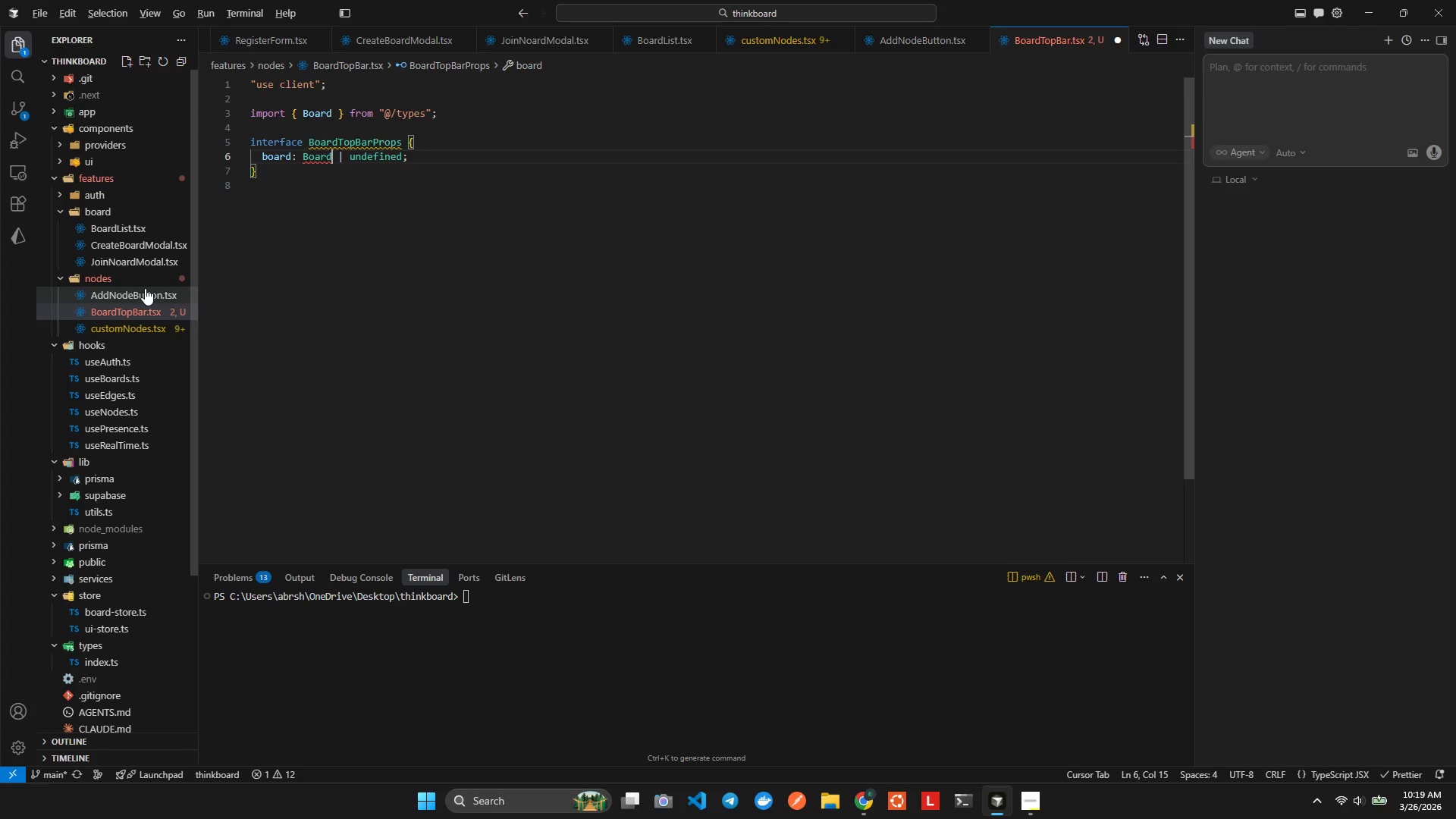 
key(Alt+Shift+F)
 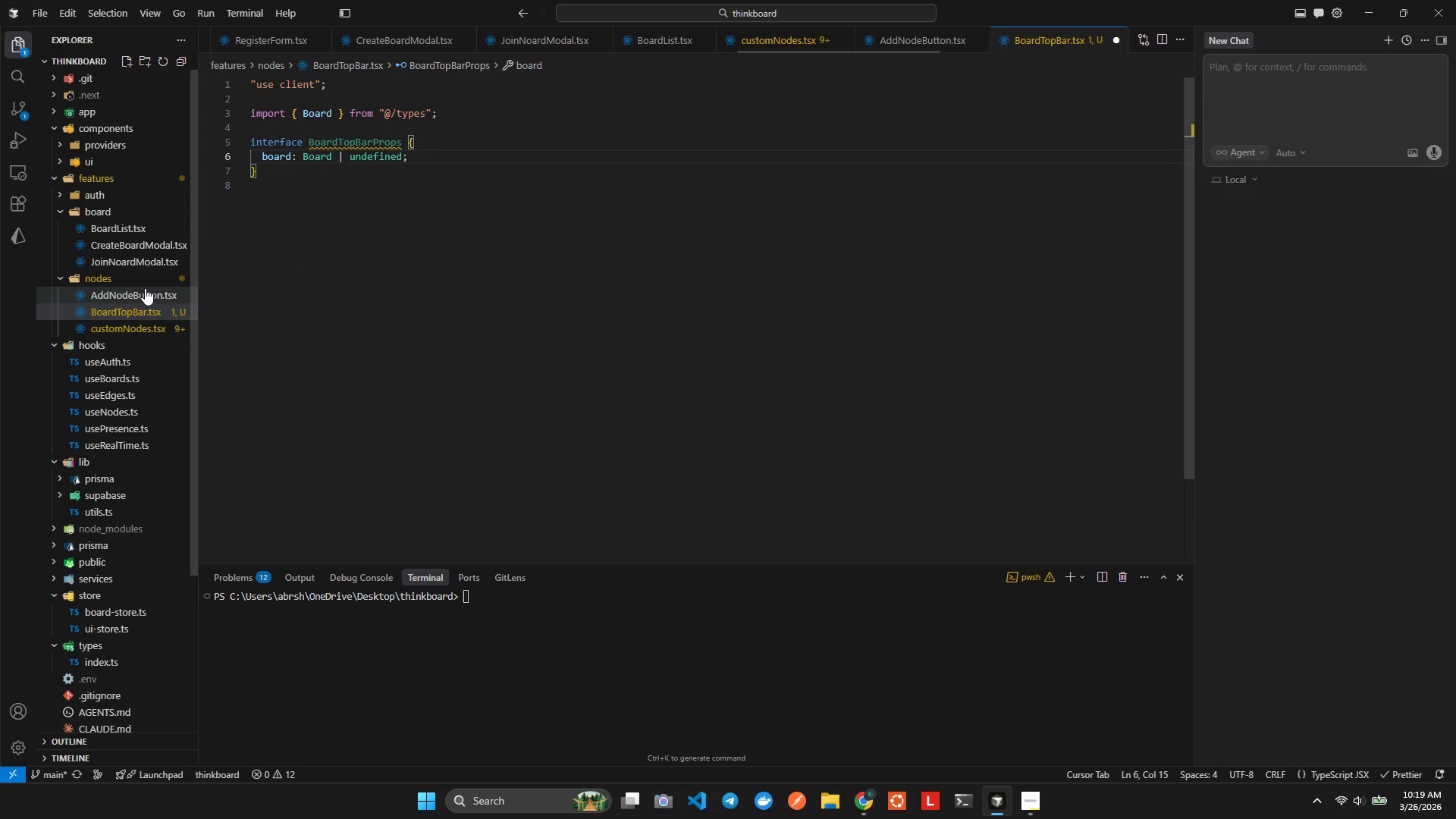 
key(ArrowDown)
 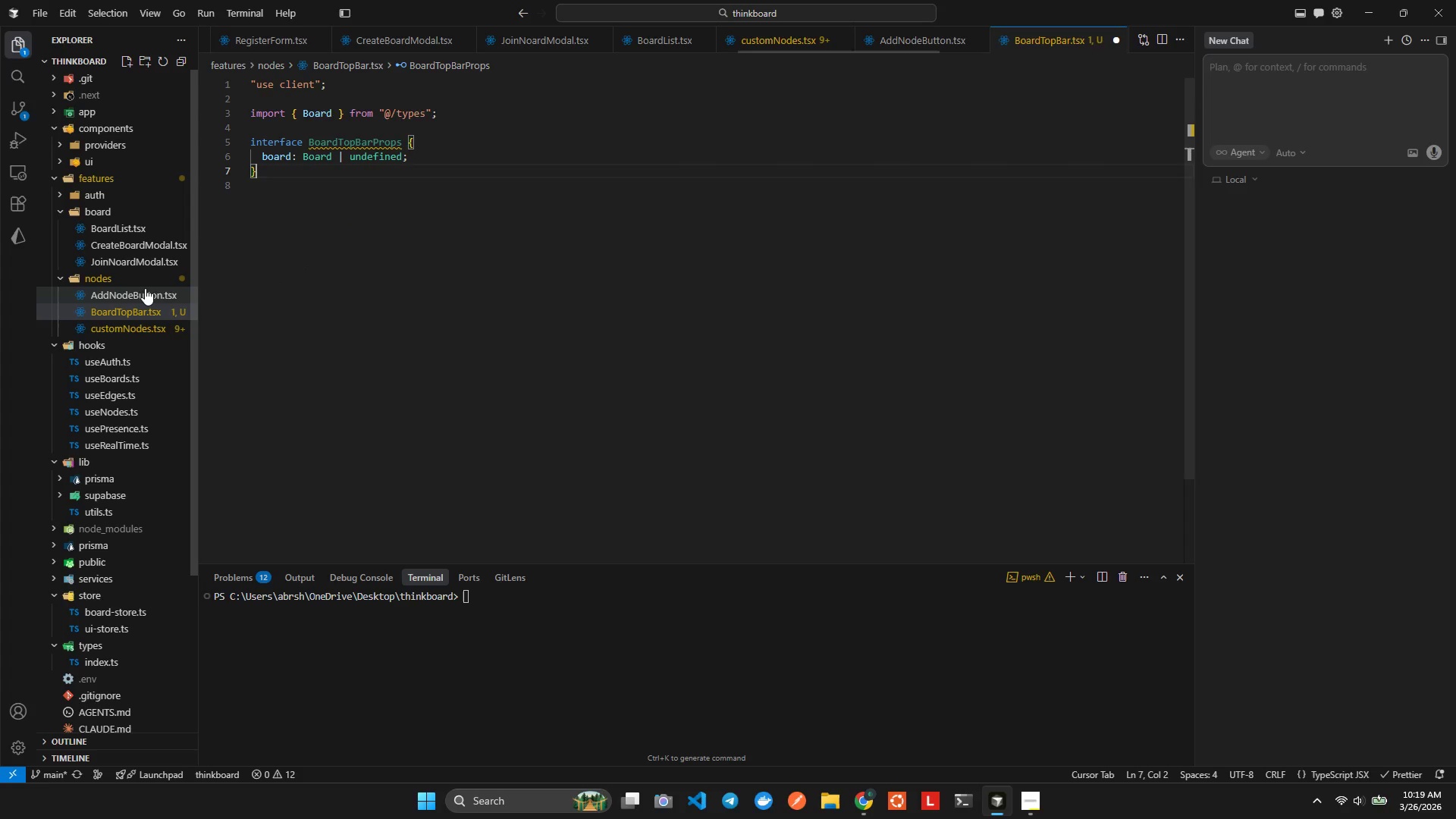 
key(Enter)
 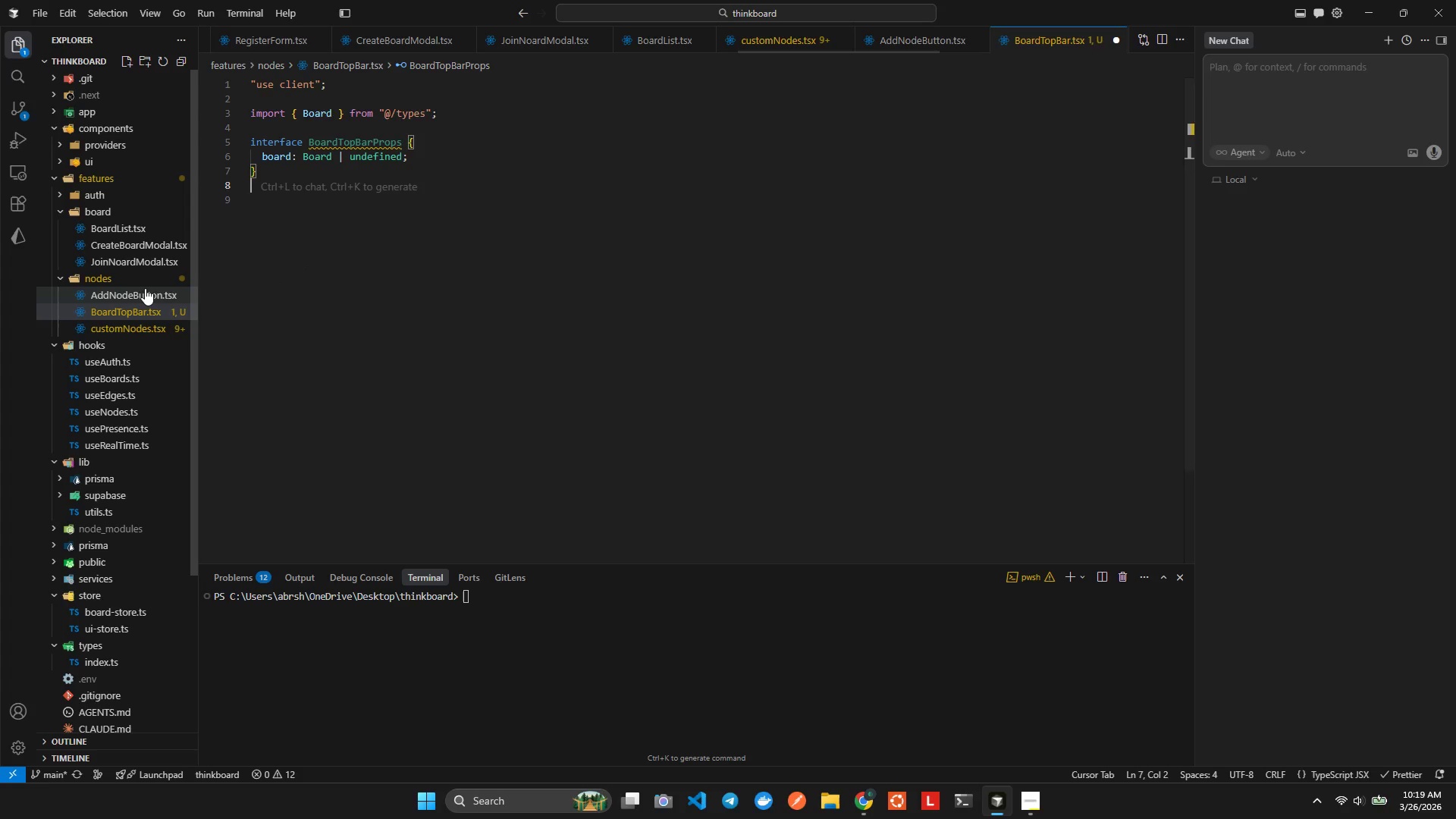 
key(Enter)
 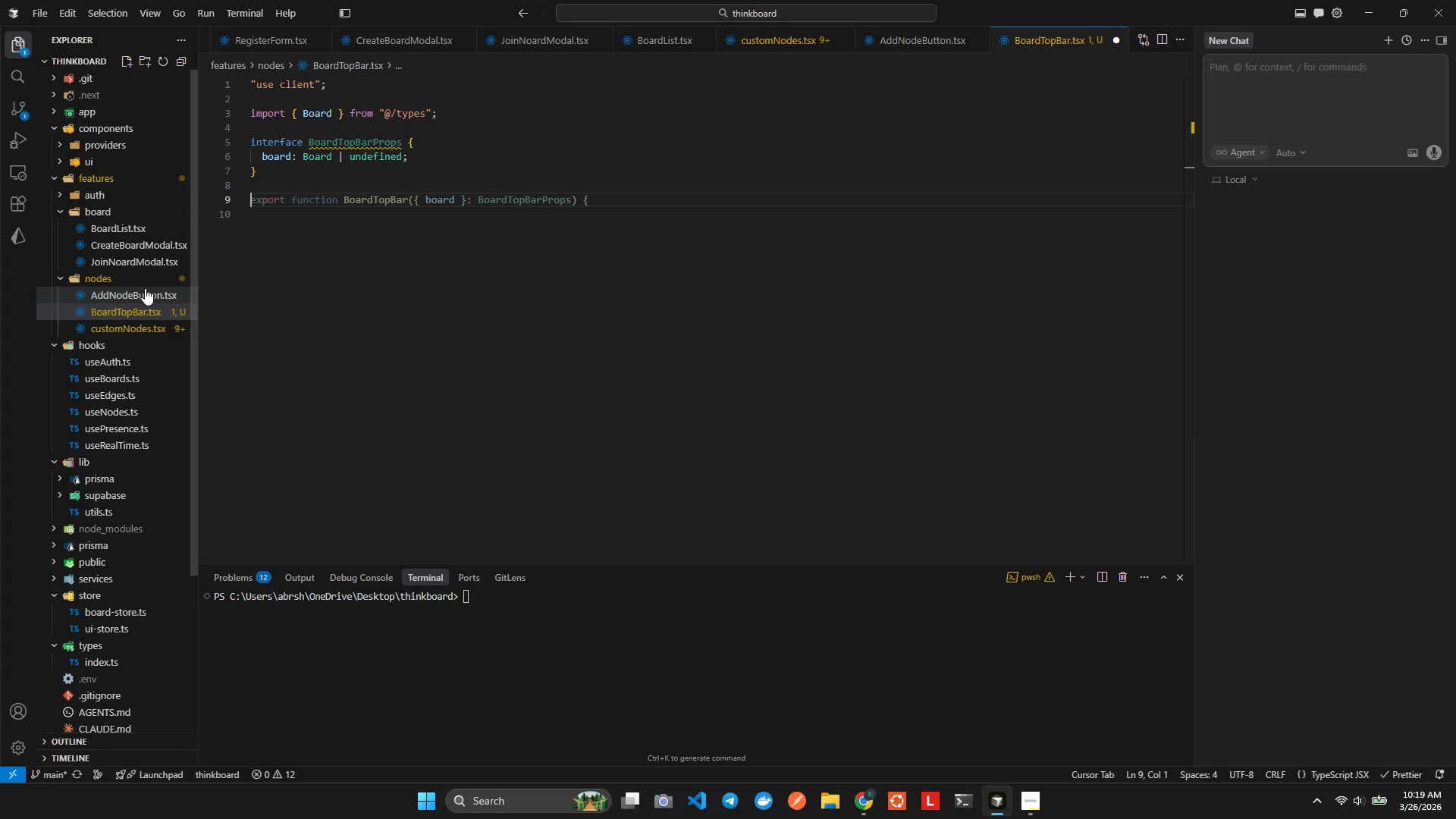 
key(Tab)
 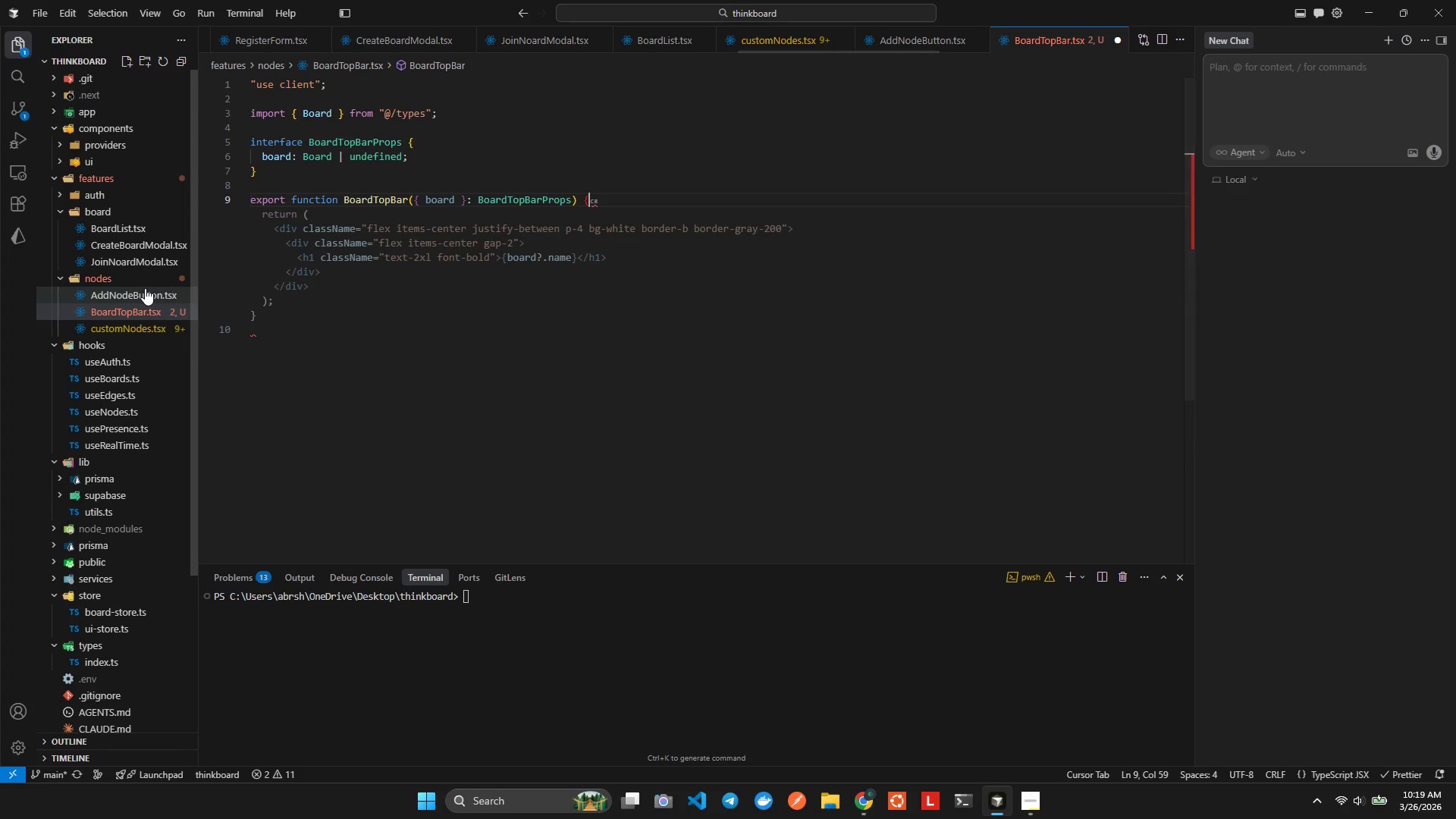 
key(Shift+BracketRight)
 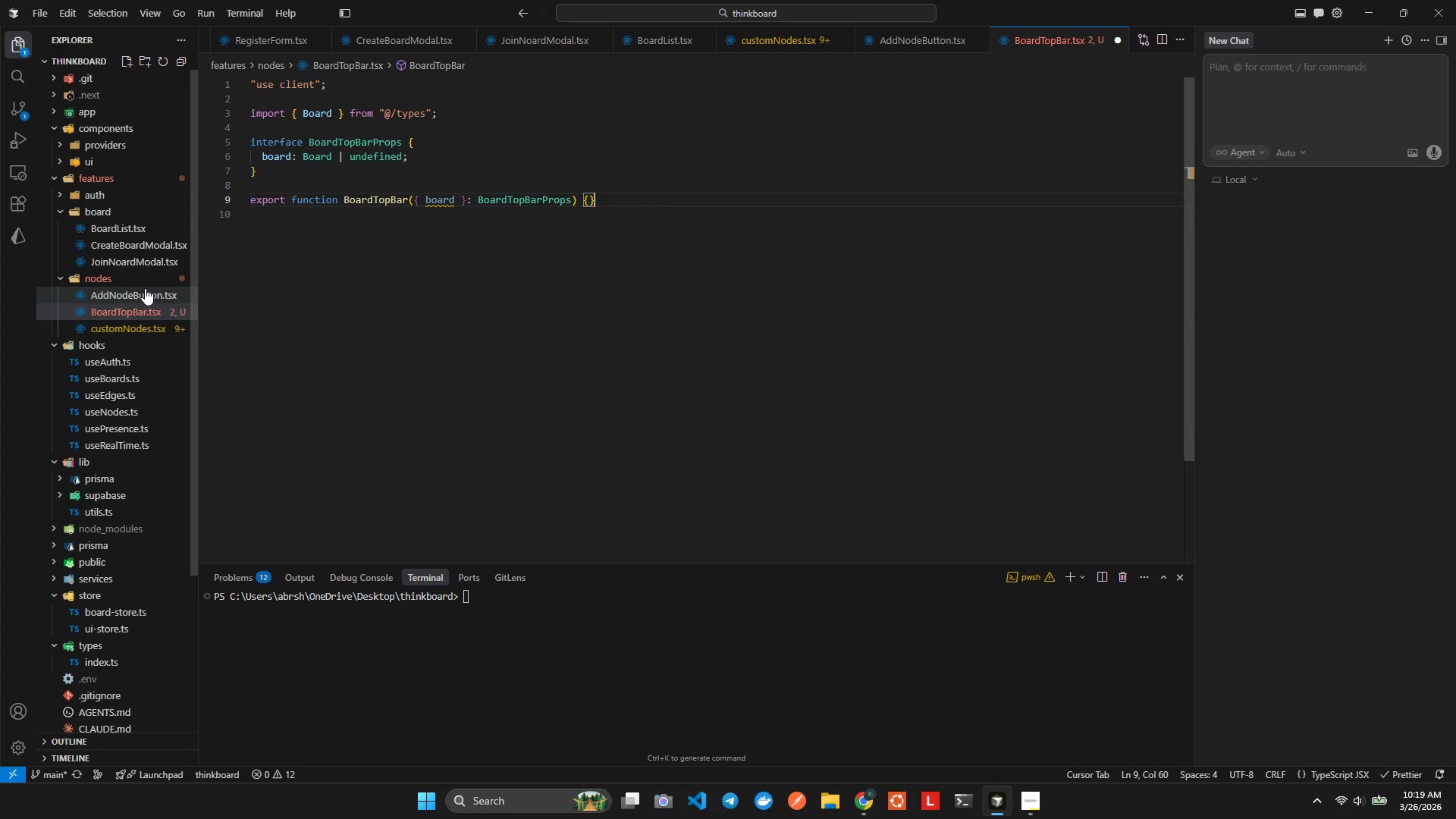 
key(ArrowLeft)
 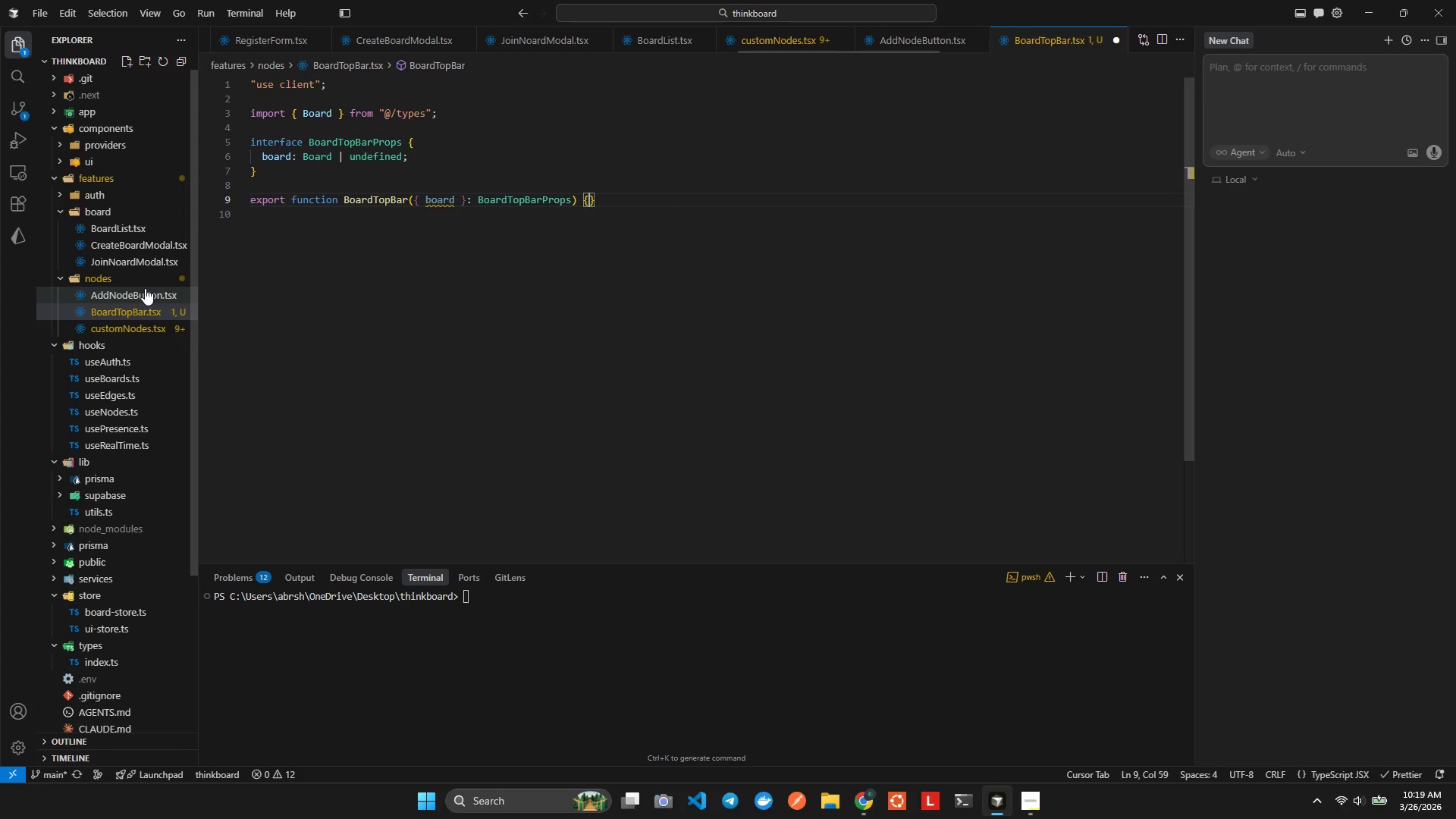 
key(Enter)
 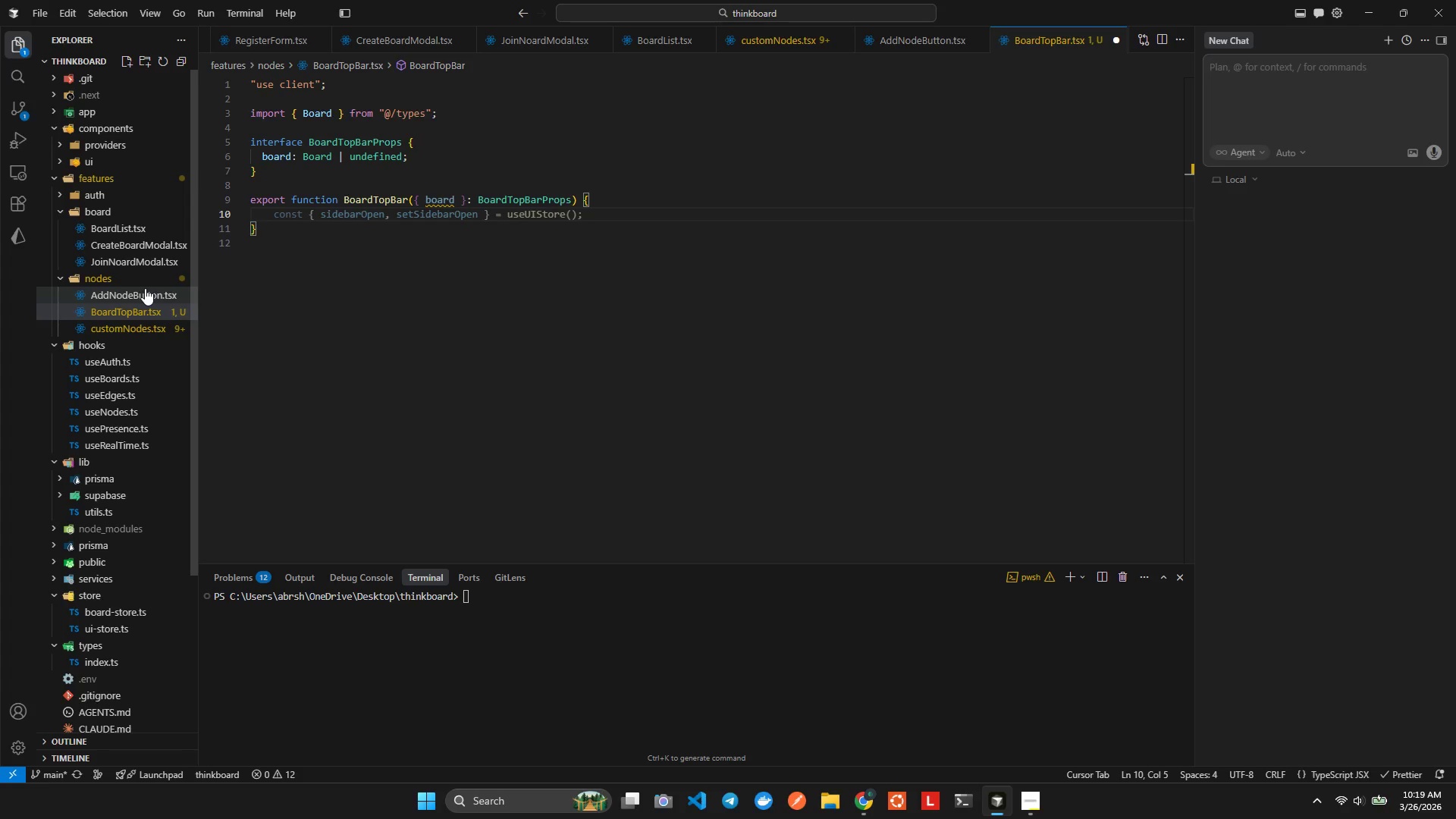 
type(const ruter)
key(Tab)
 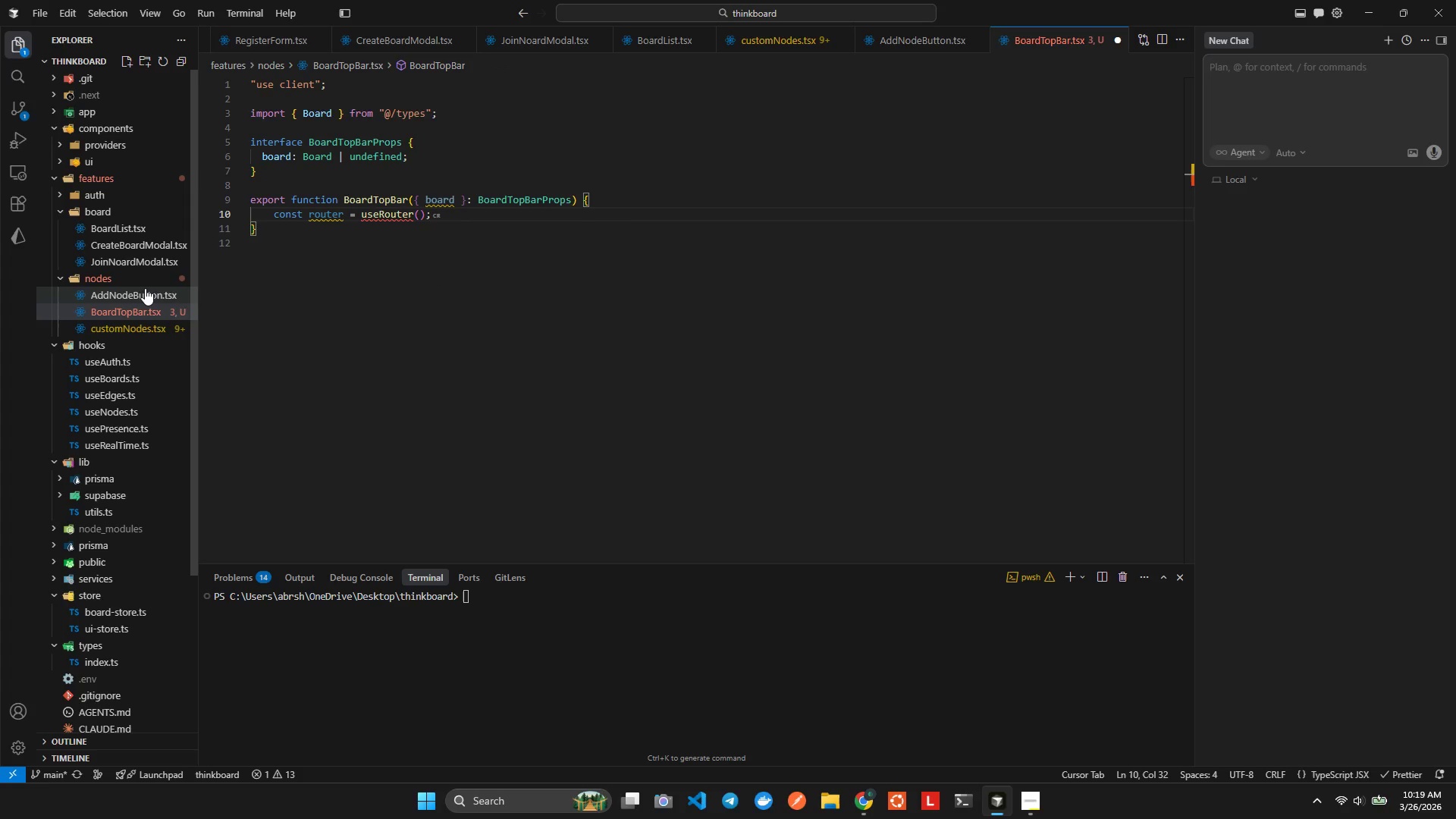 
key(ArrowLeft)
 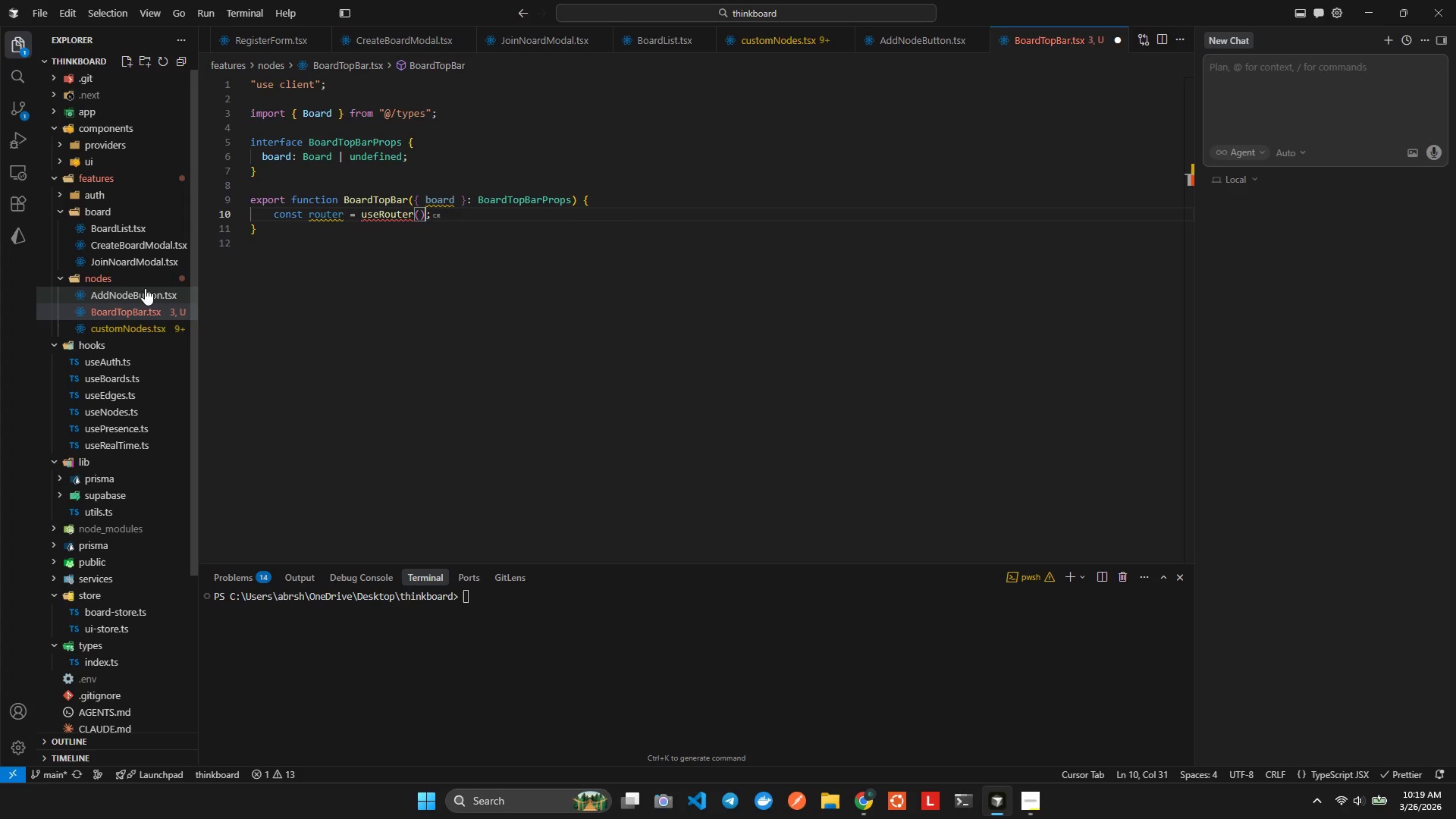 
key(ArrowLeft)
 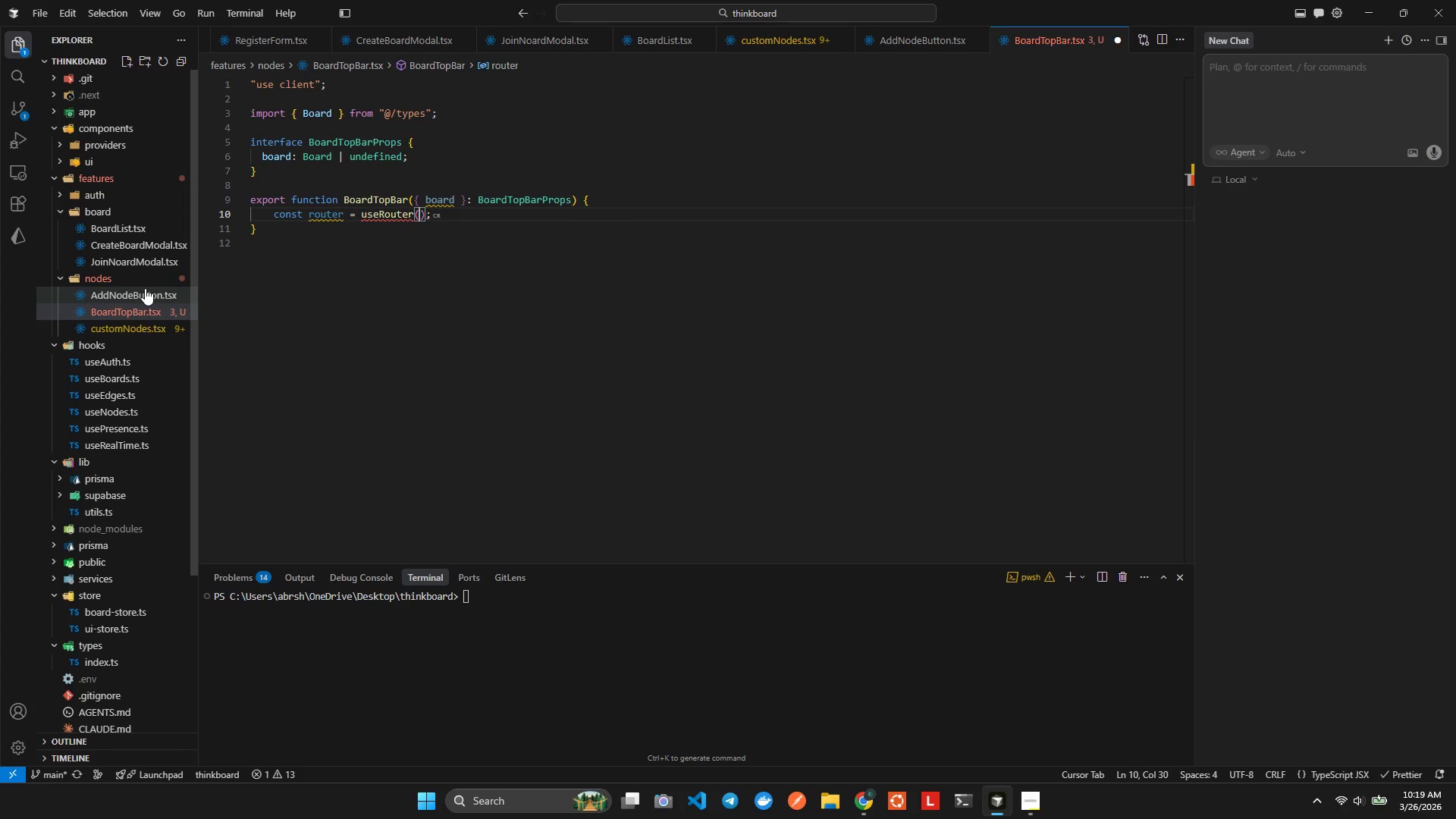 
key(ArrowLeft)
 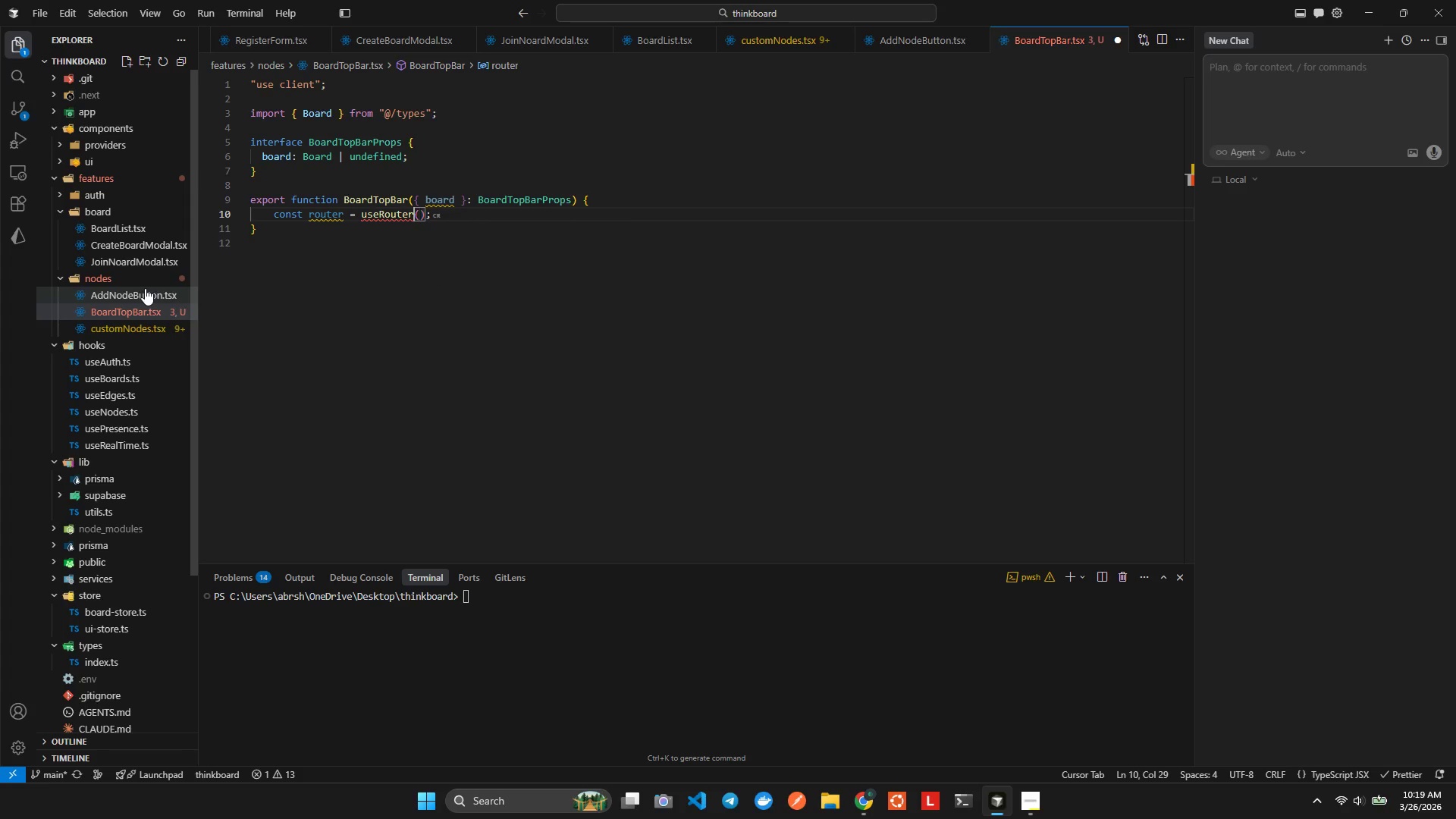 
key(Control+Space)
 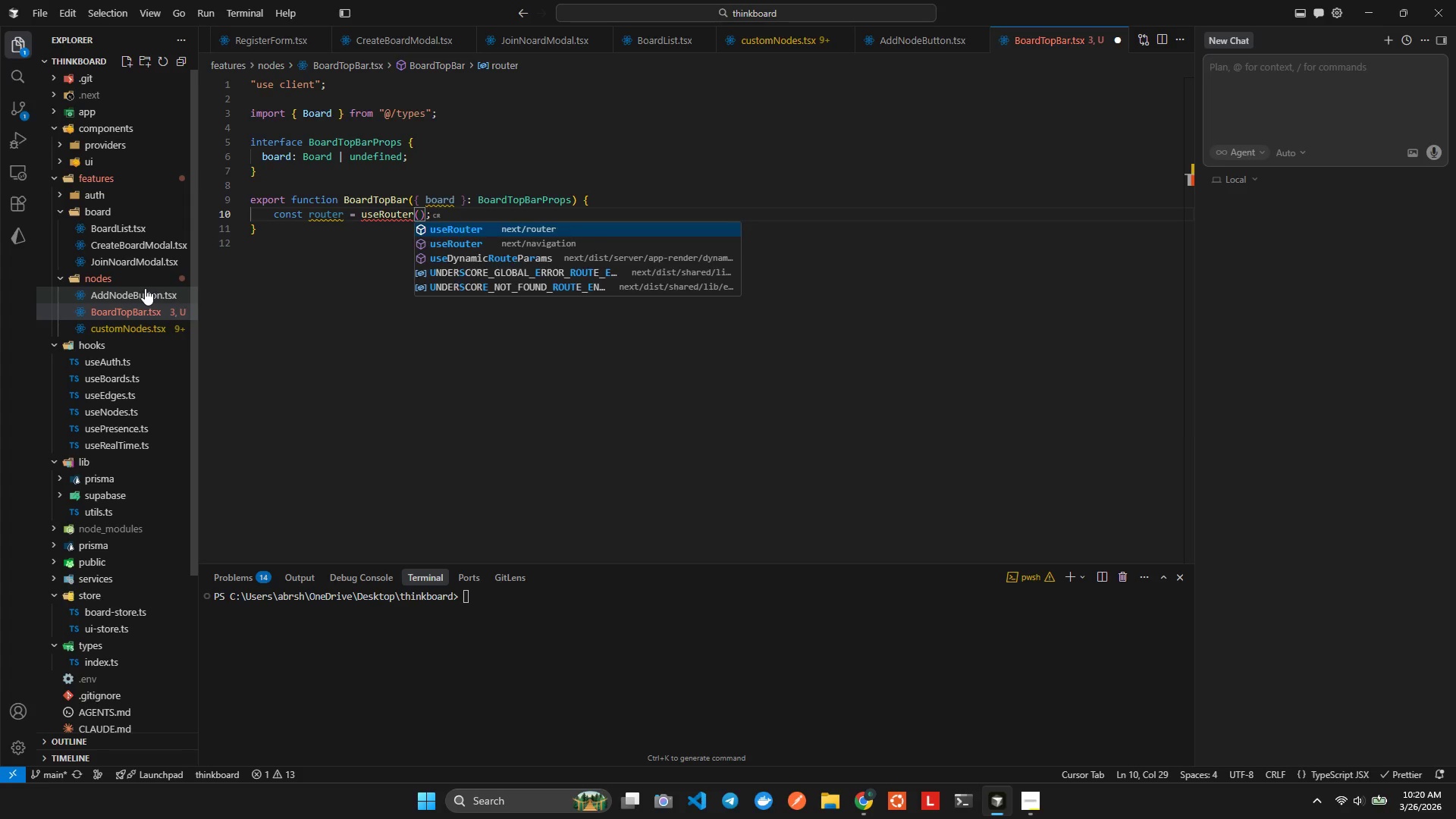 
key(Enter)
 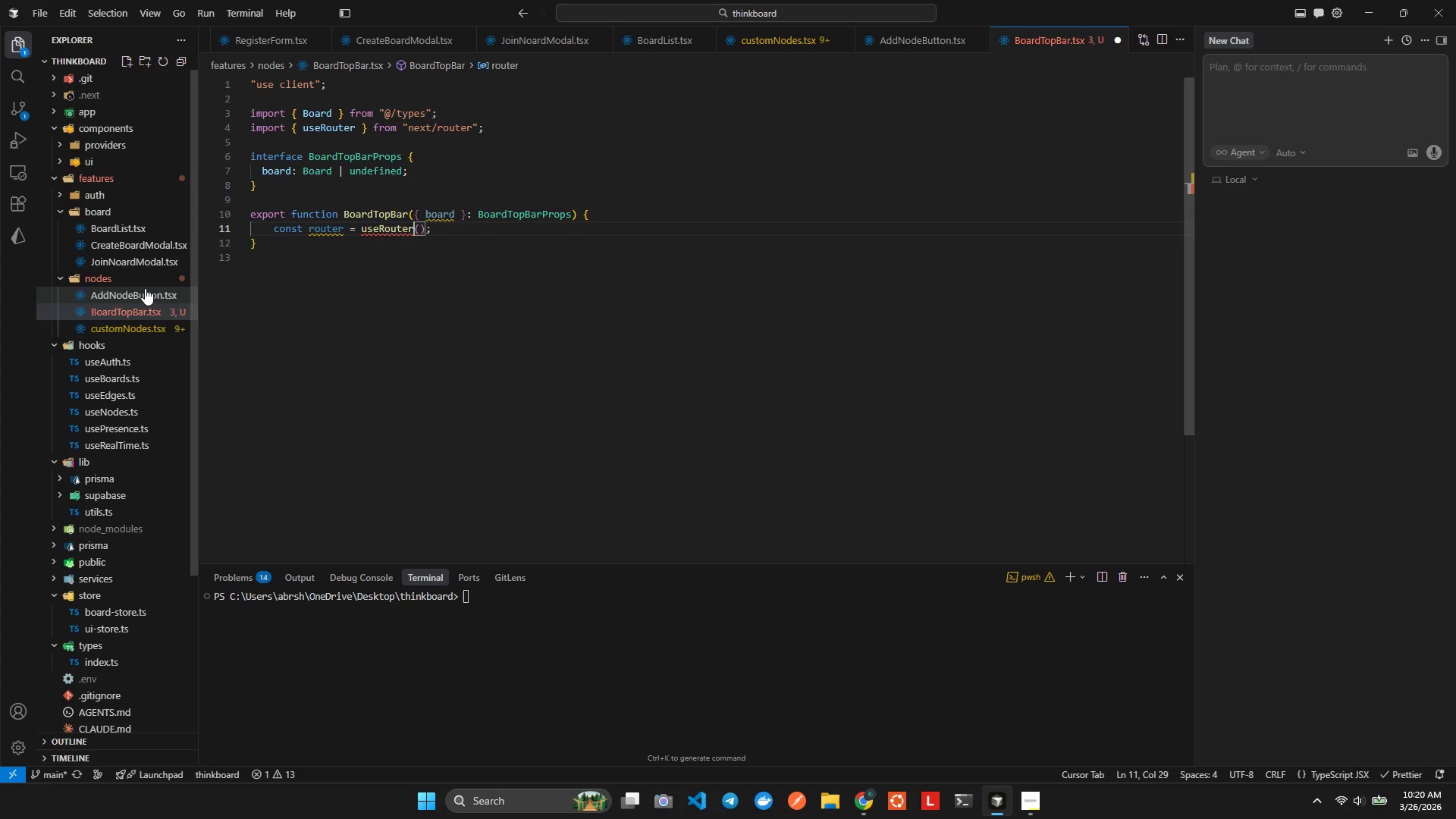 
key(ArrowRight)
 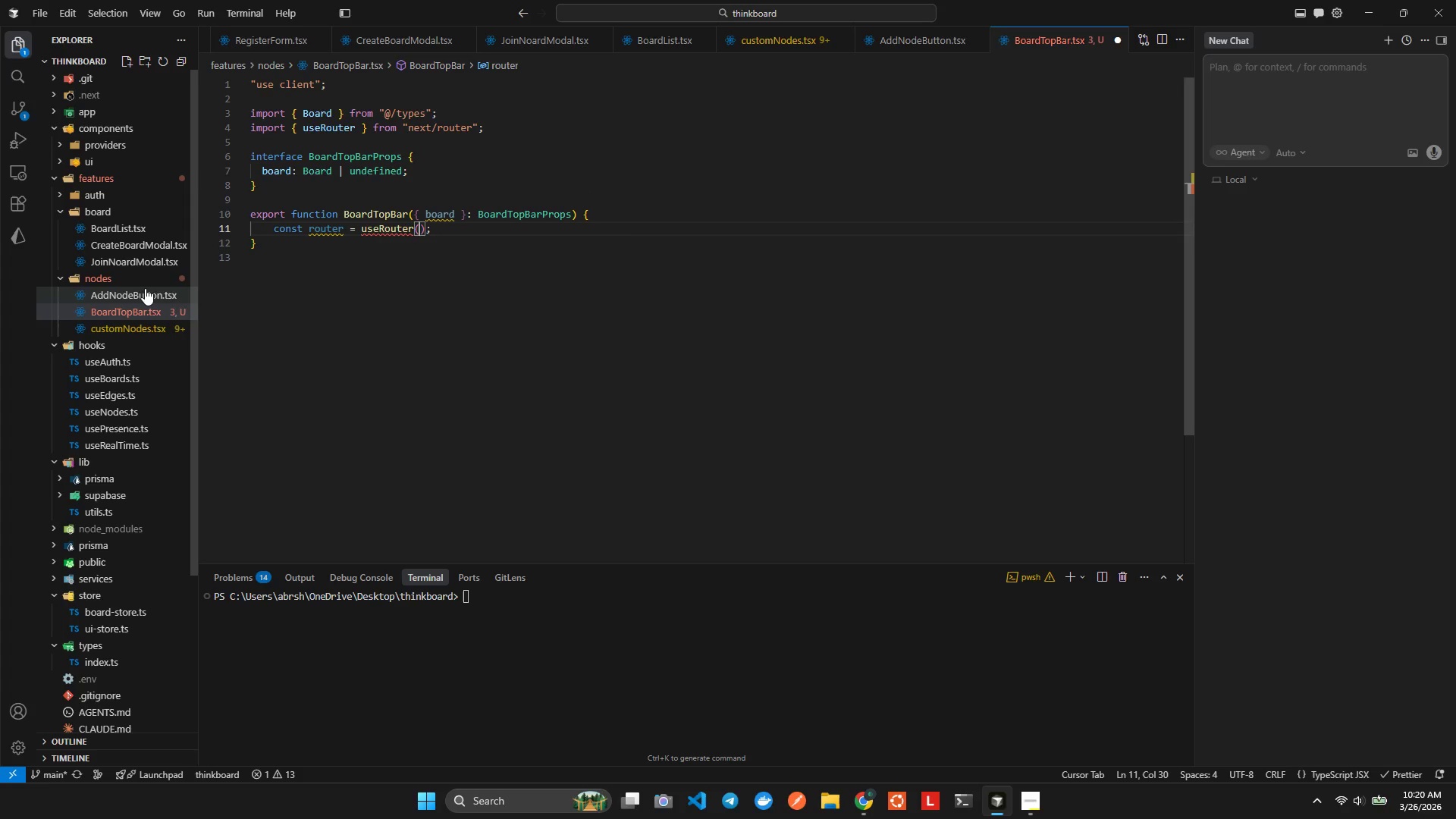 
key(ArrowRight)
 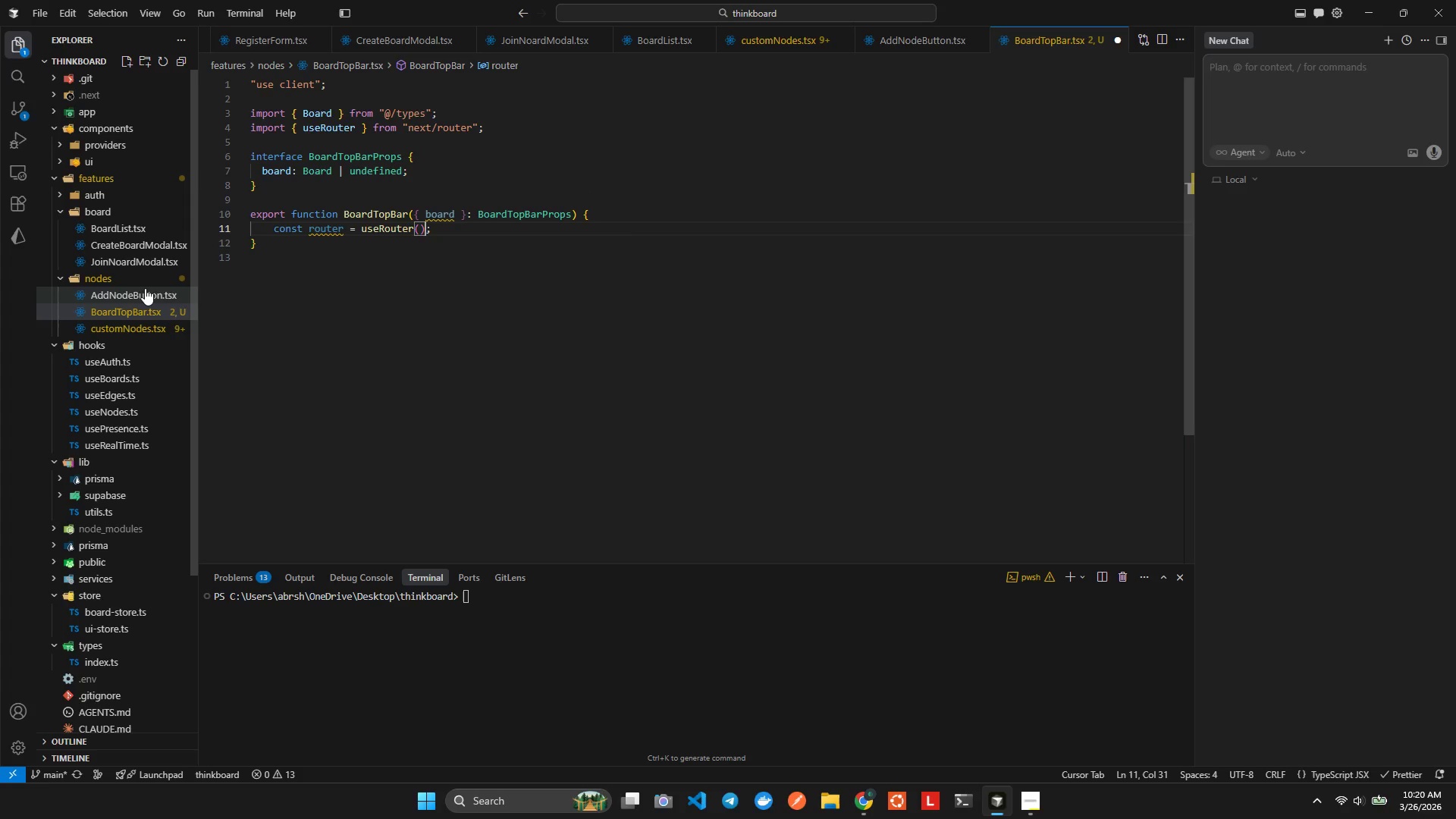 
key(ArrowRight)
 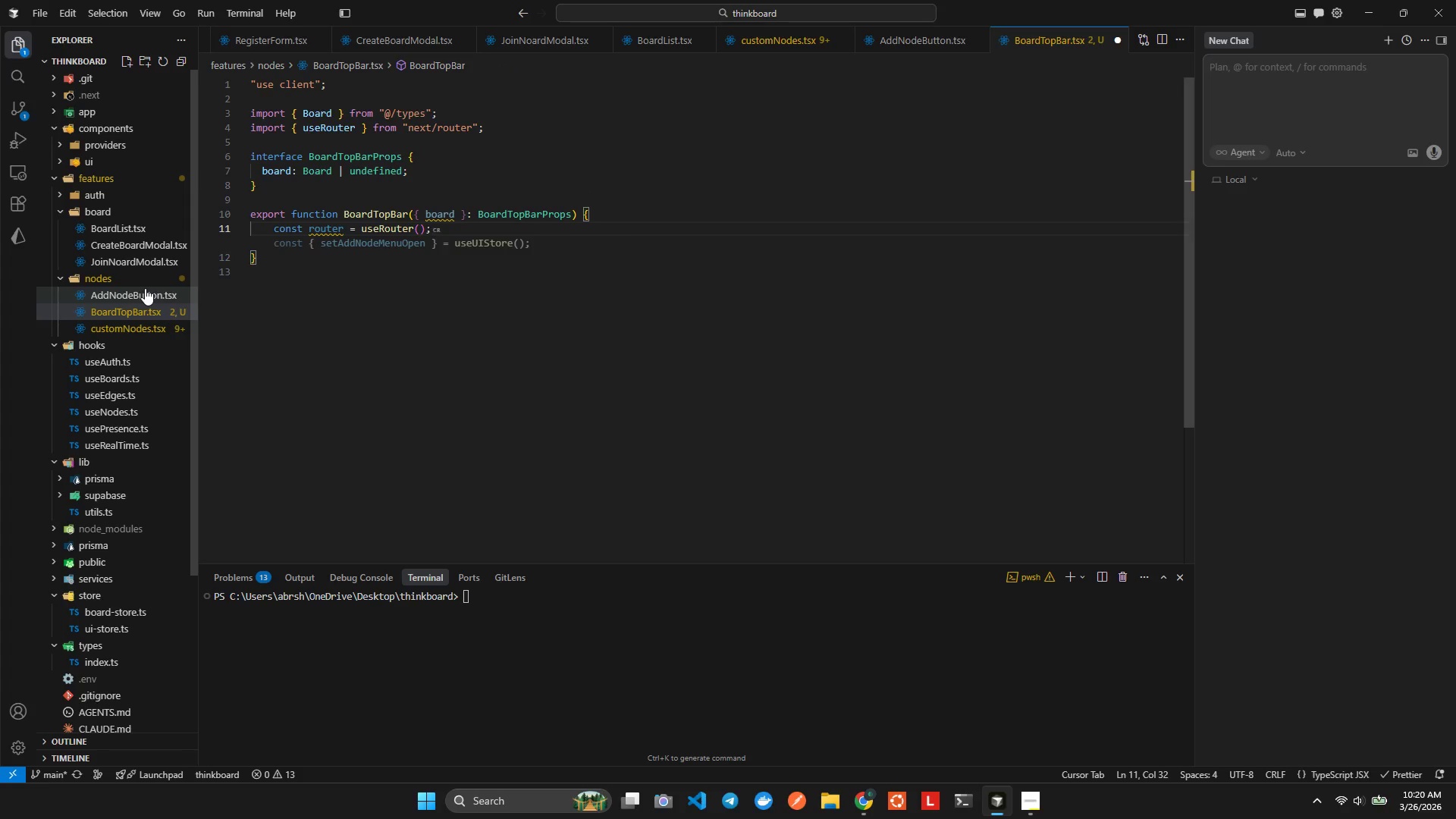 
hold_key(key=ControlLeft, duration=0.38)
 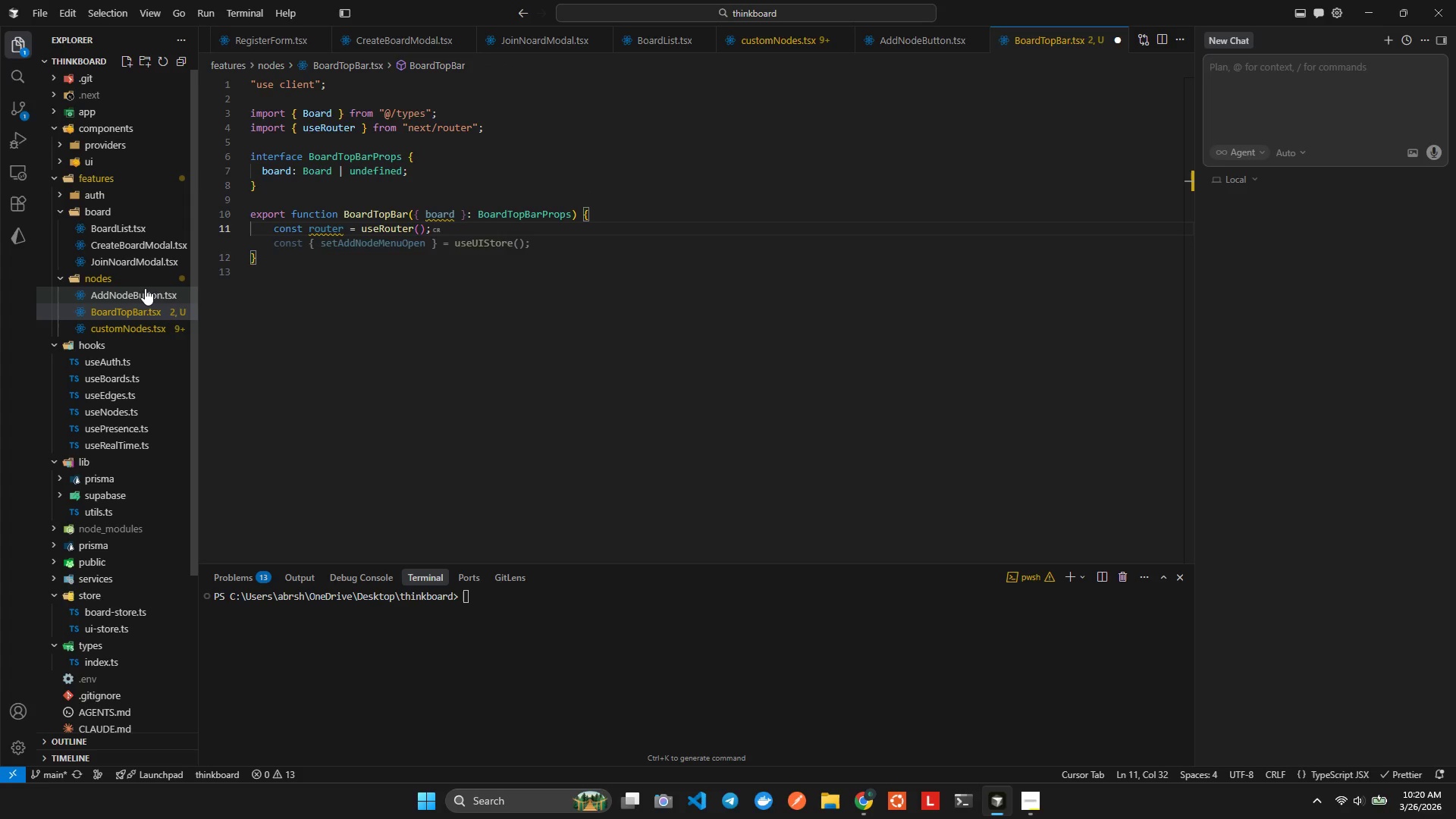 
key(Enter)
 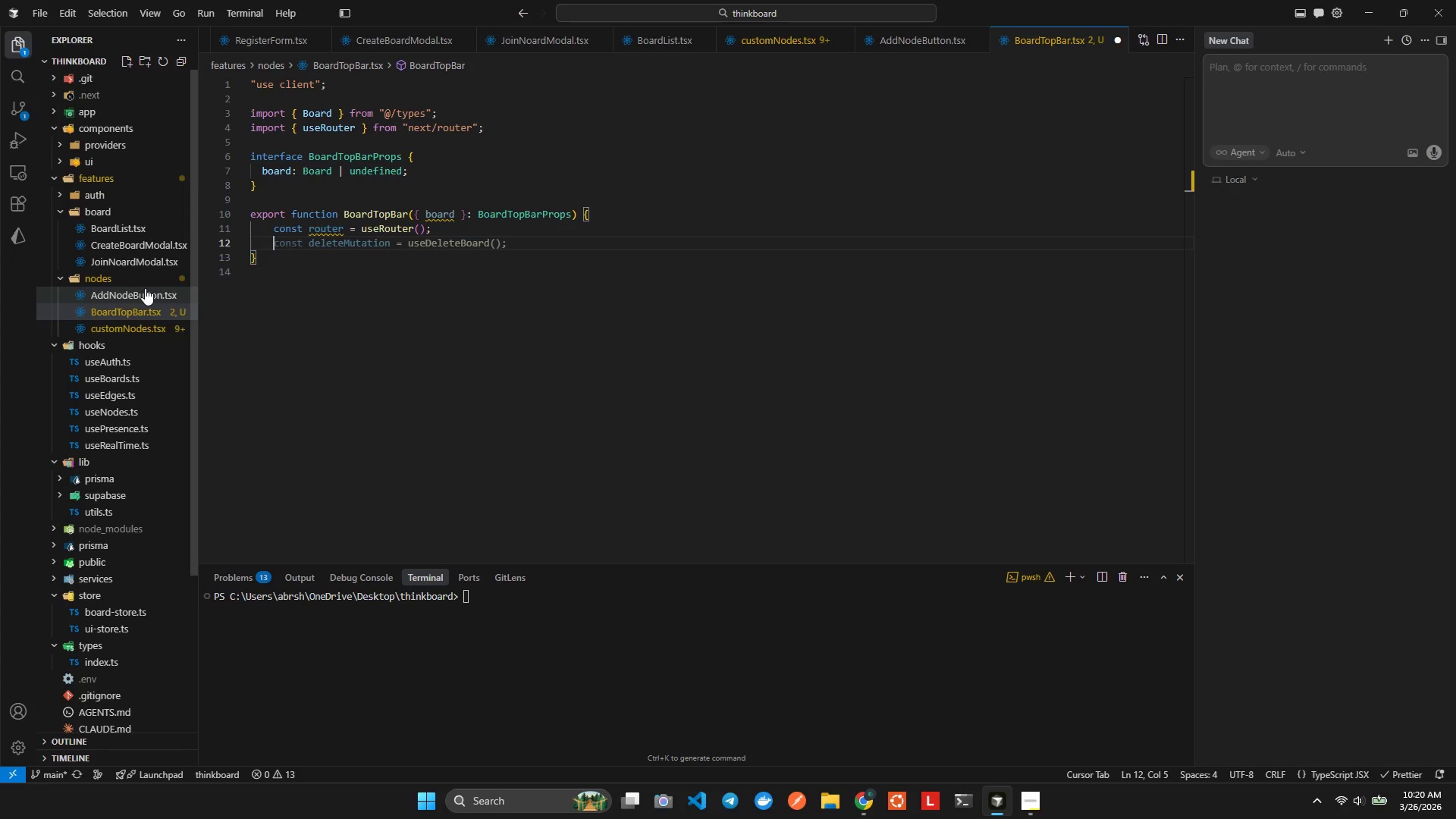 
wait(6.61)
 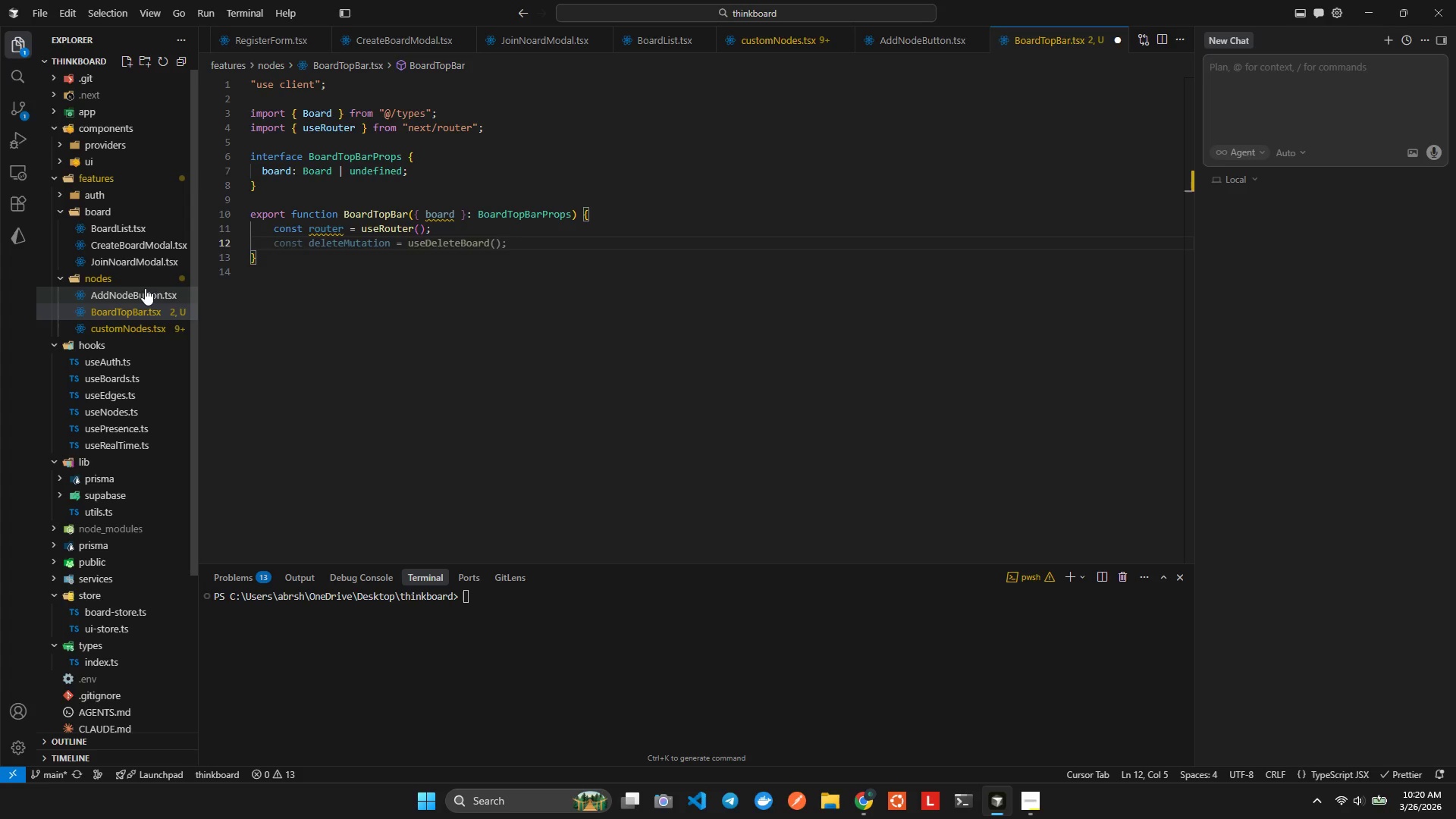 
key(Control+Z)
 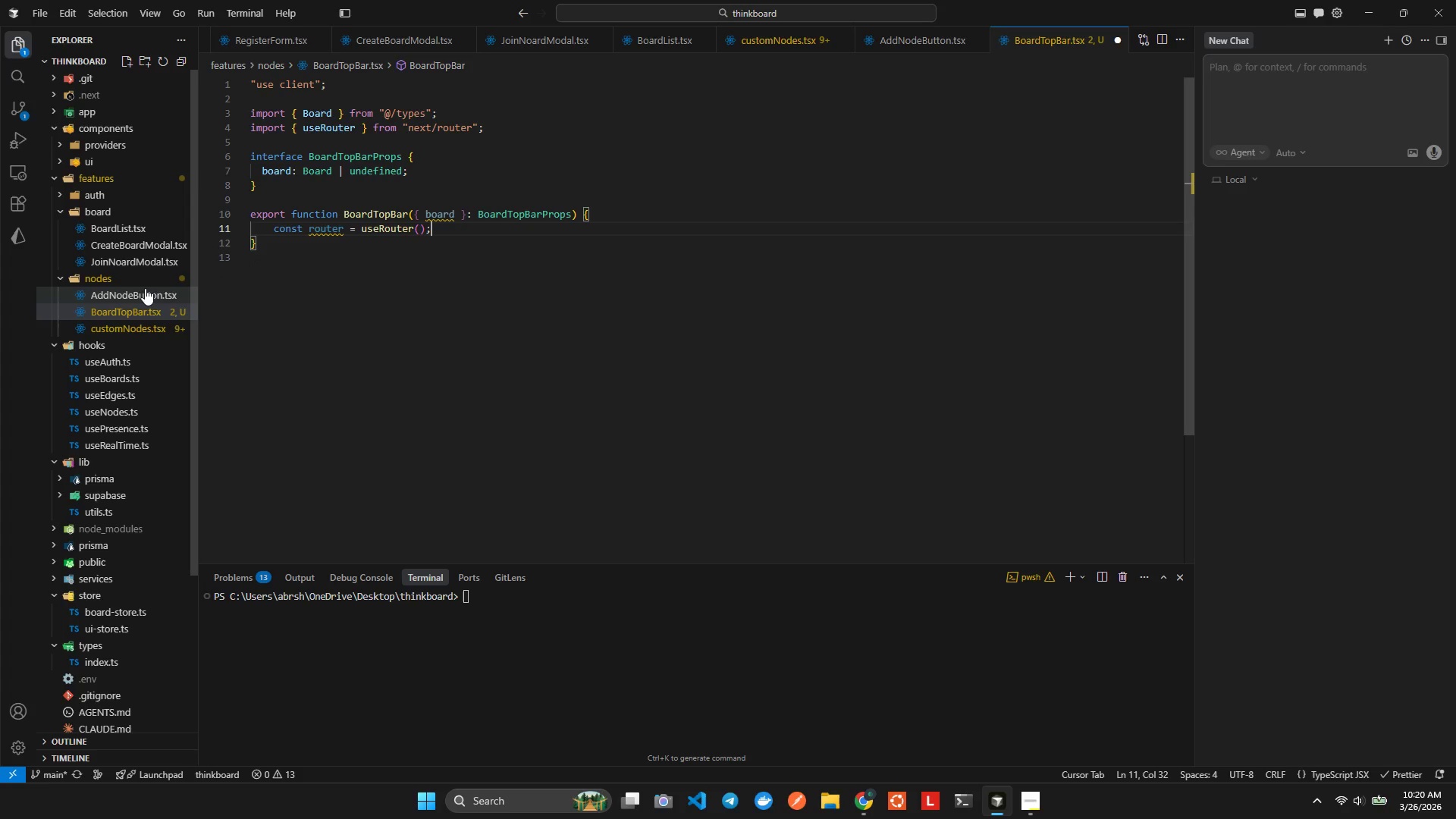 
key(Control+Z)
 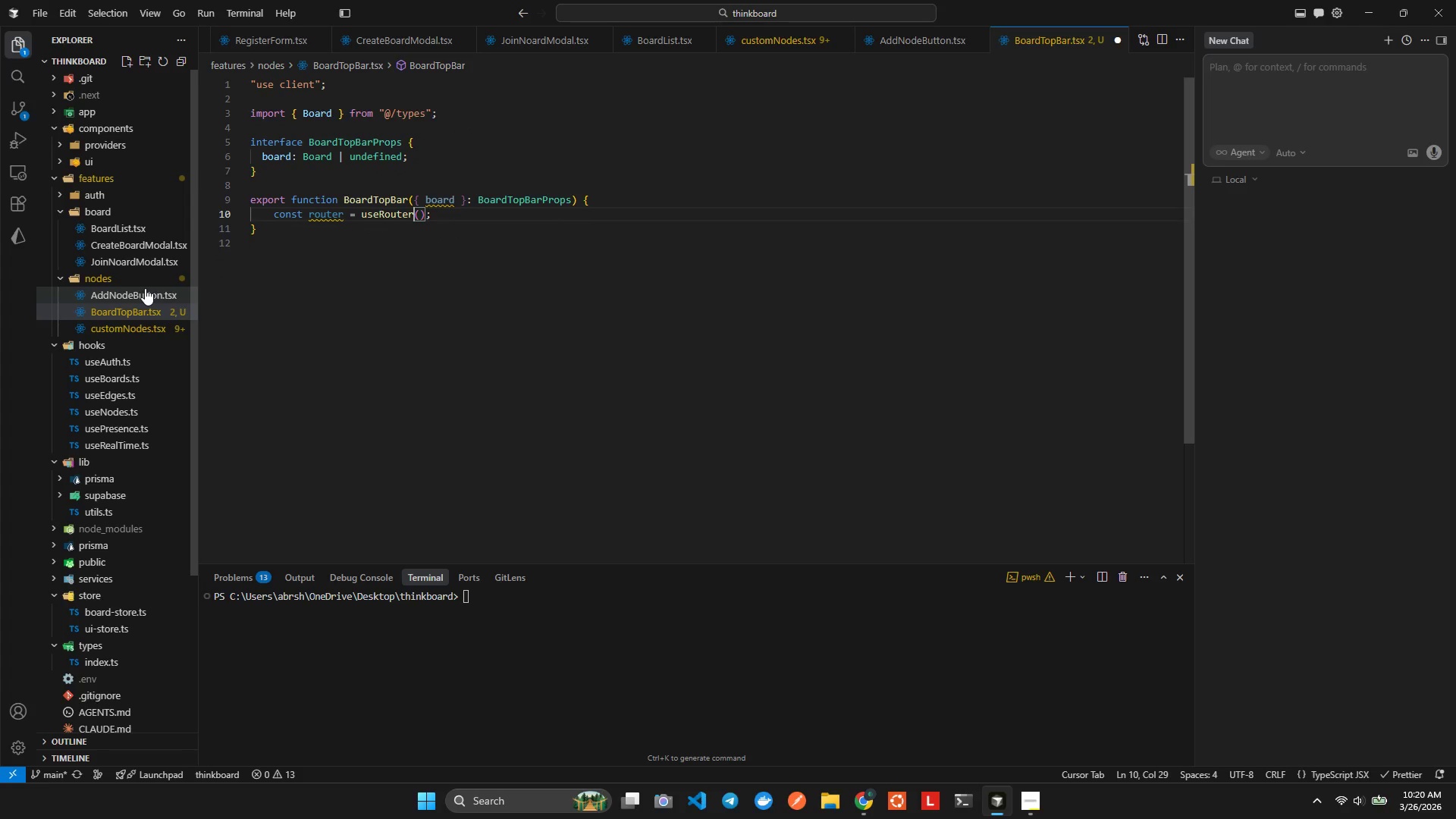 
key(ArrowLeft)
 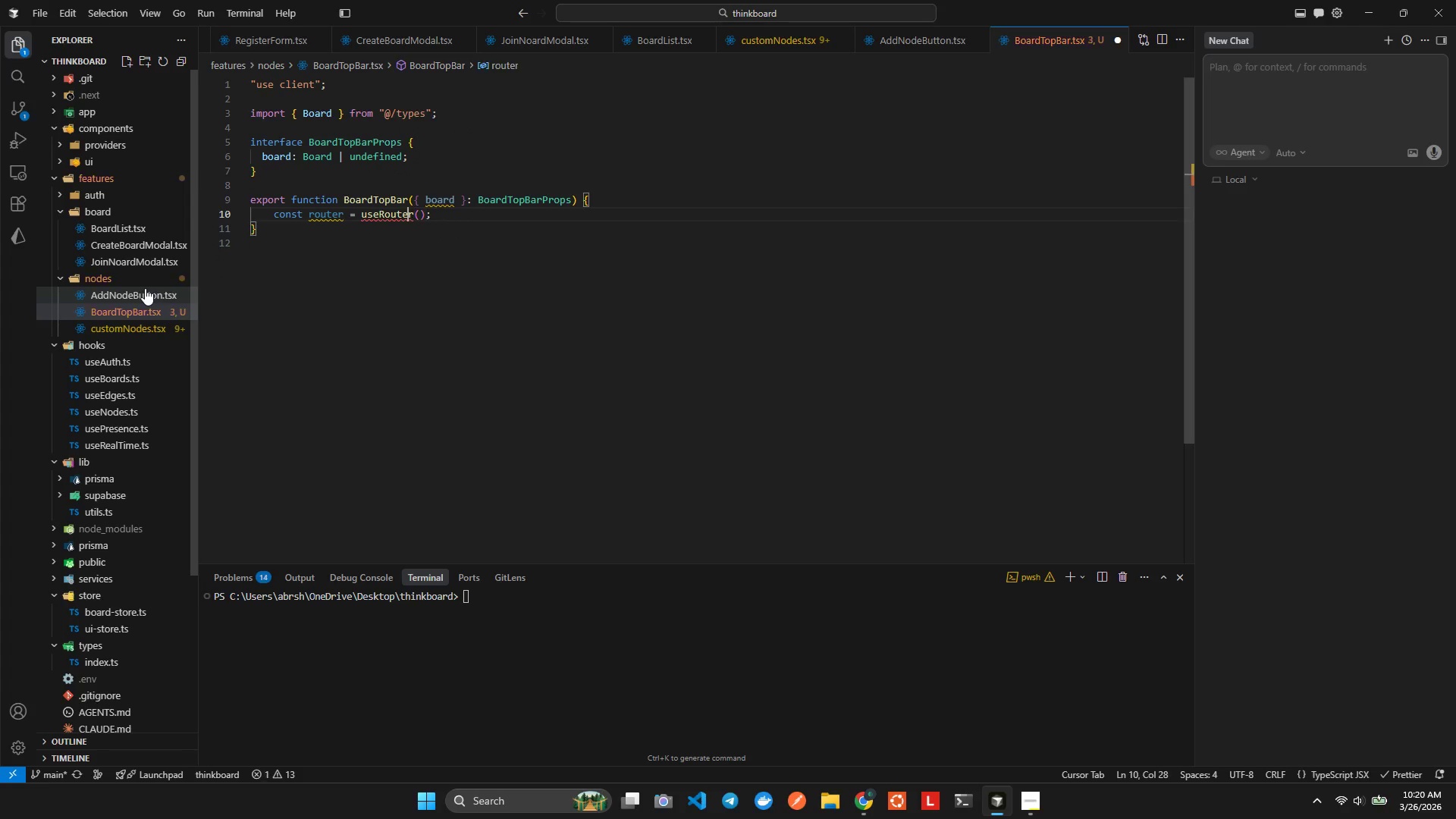 
key(ArrowLeft)
 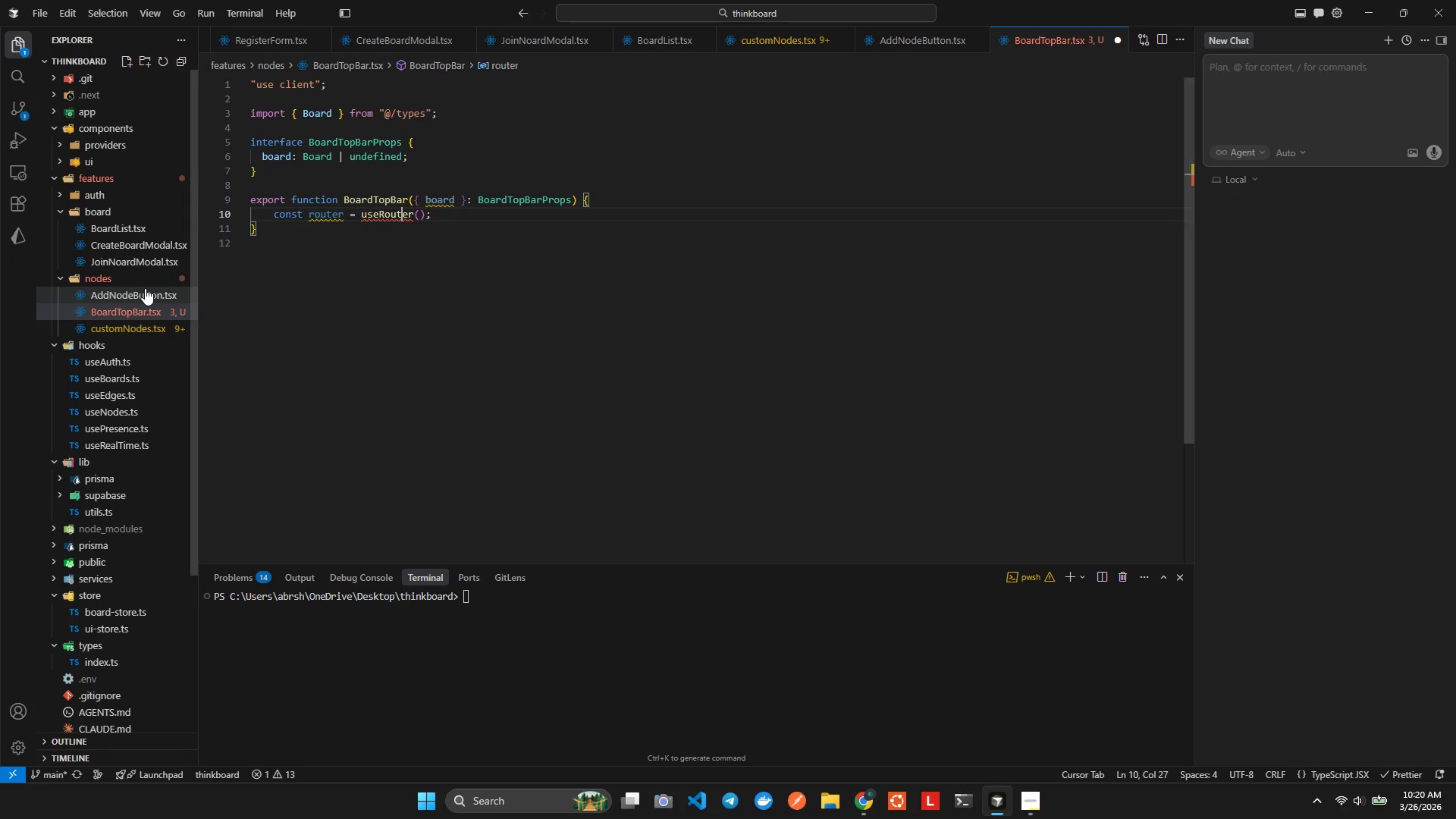 
key(ArrowRight)
 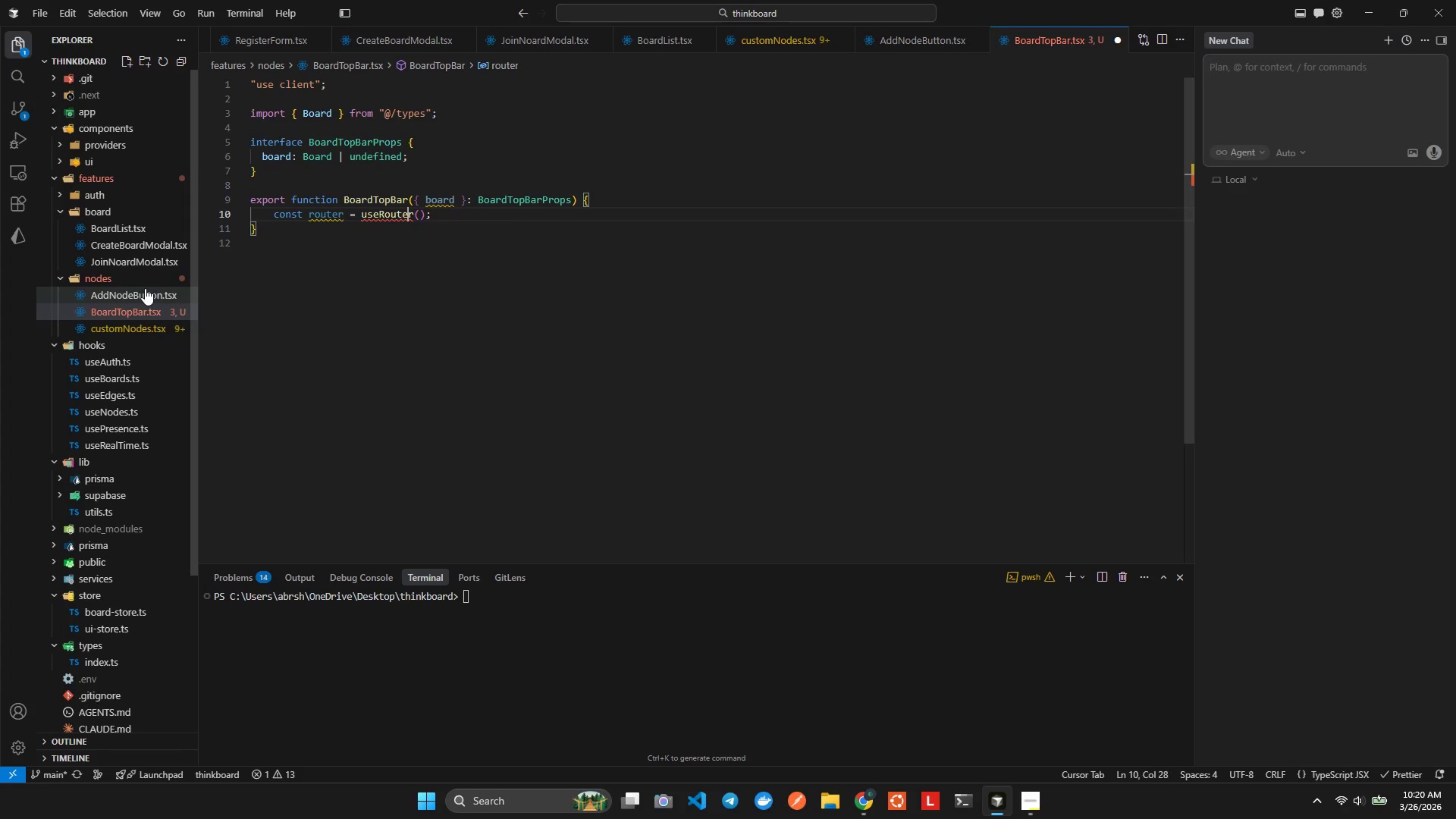 
hold_key(key=ControlLeft, duration=0.38)
 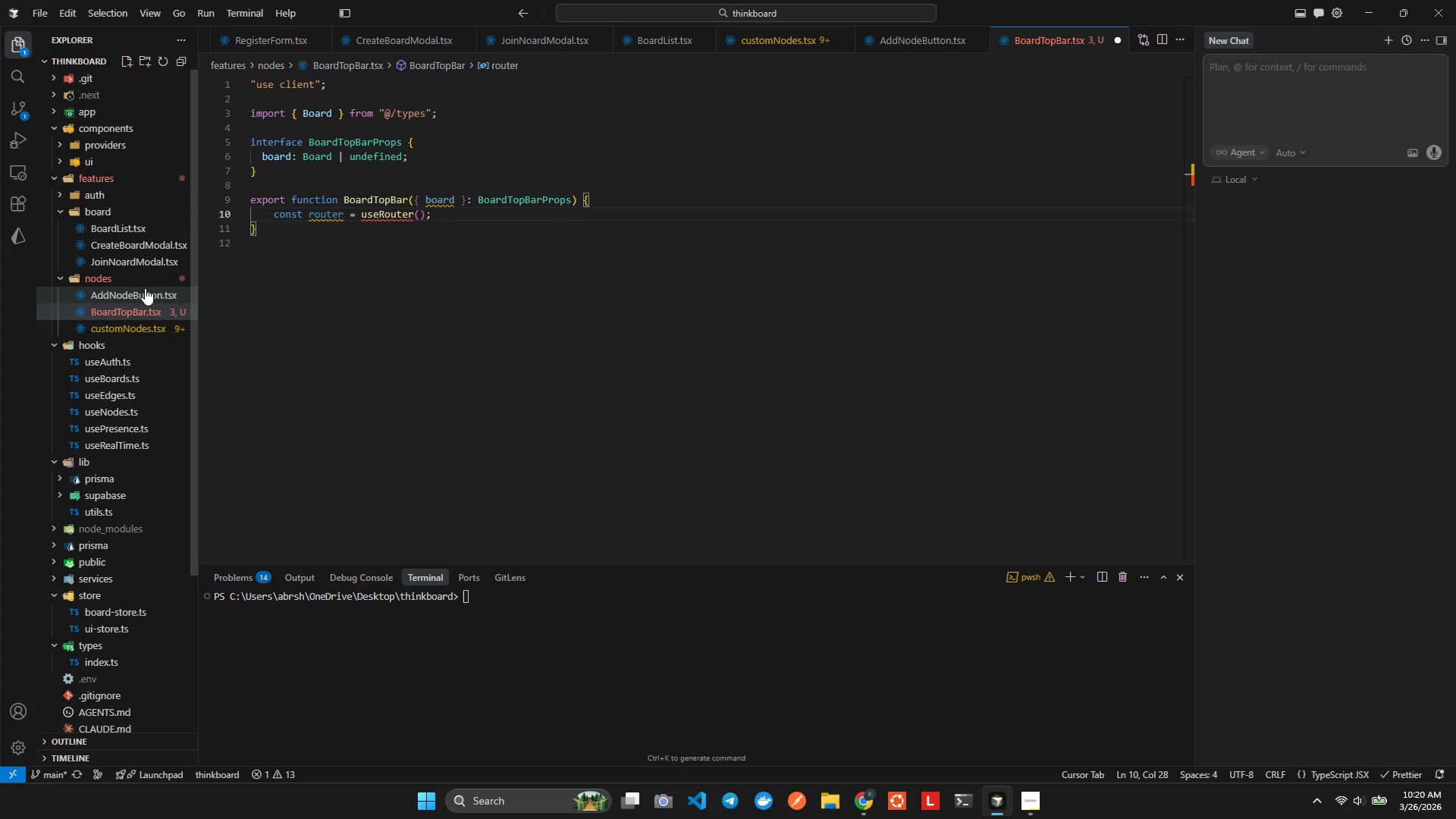 
key(ArrowRight)
 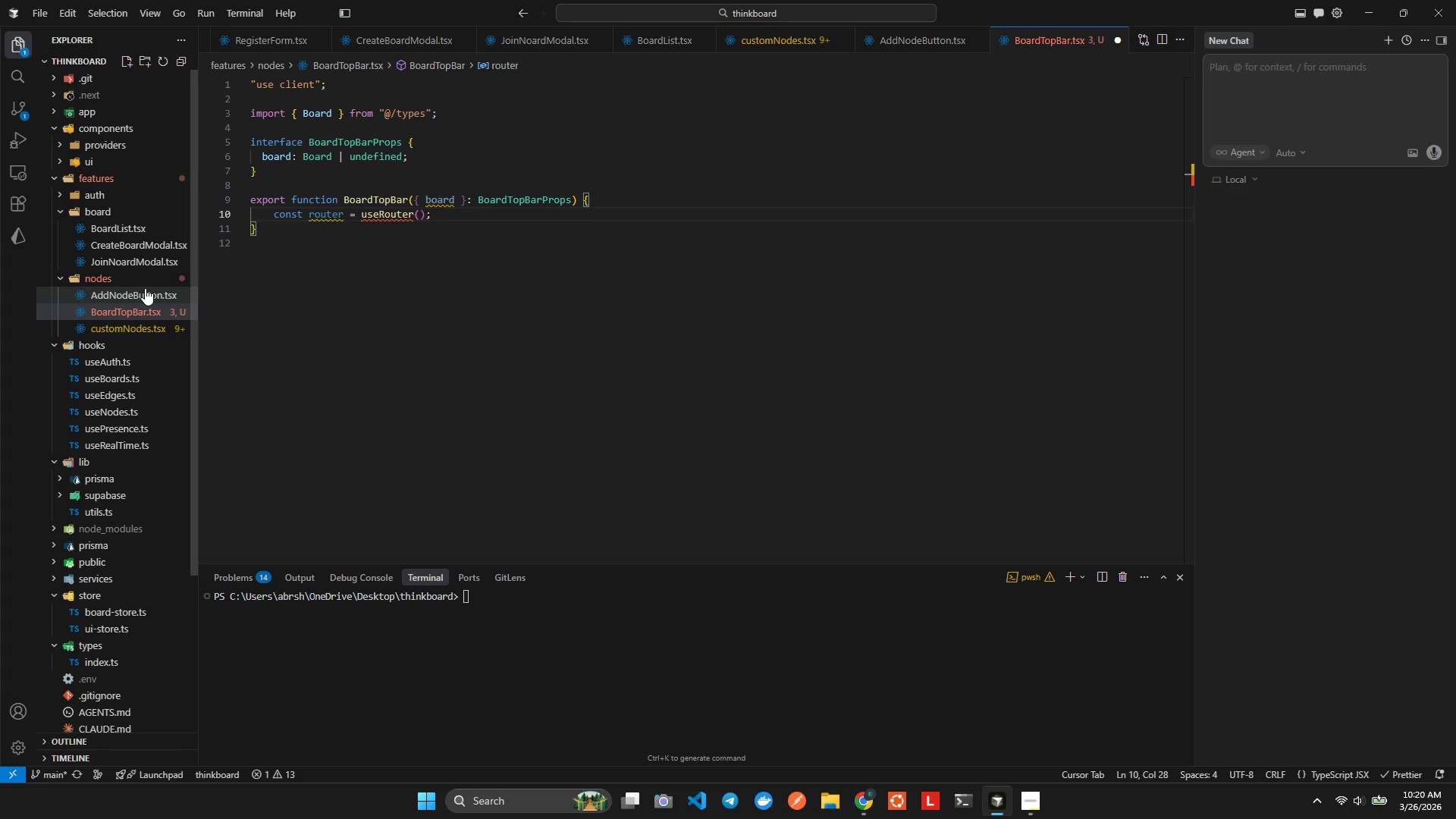 
key(Control+ControlLeft)
 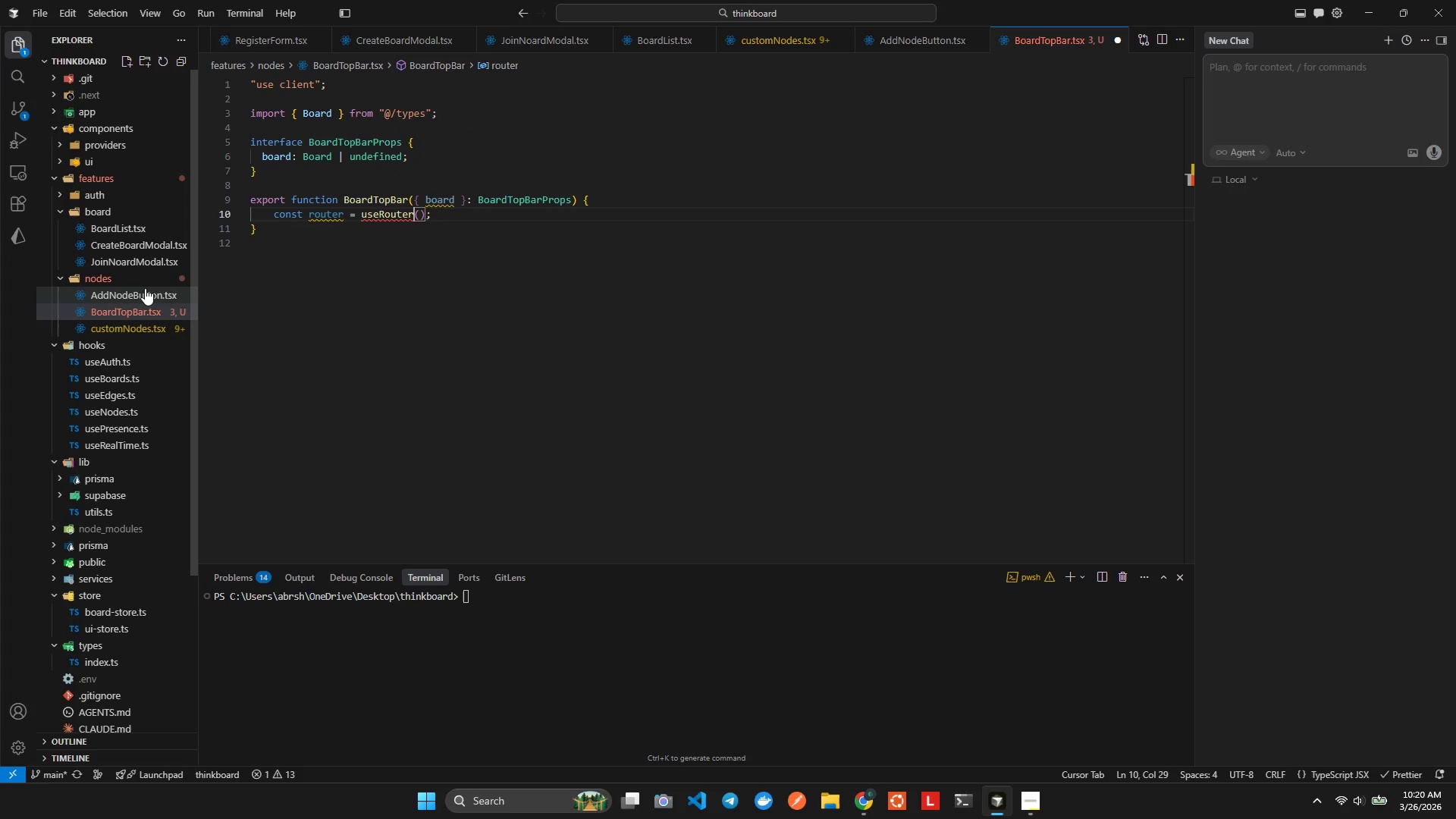 
key(Space)
 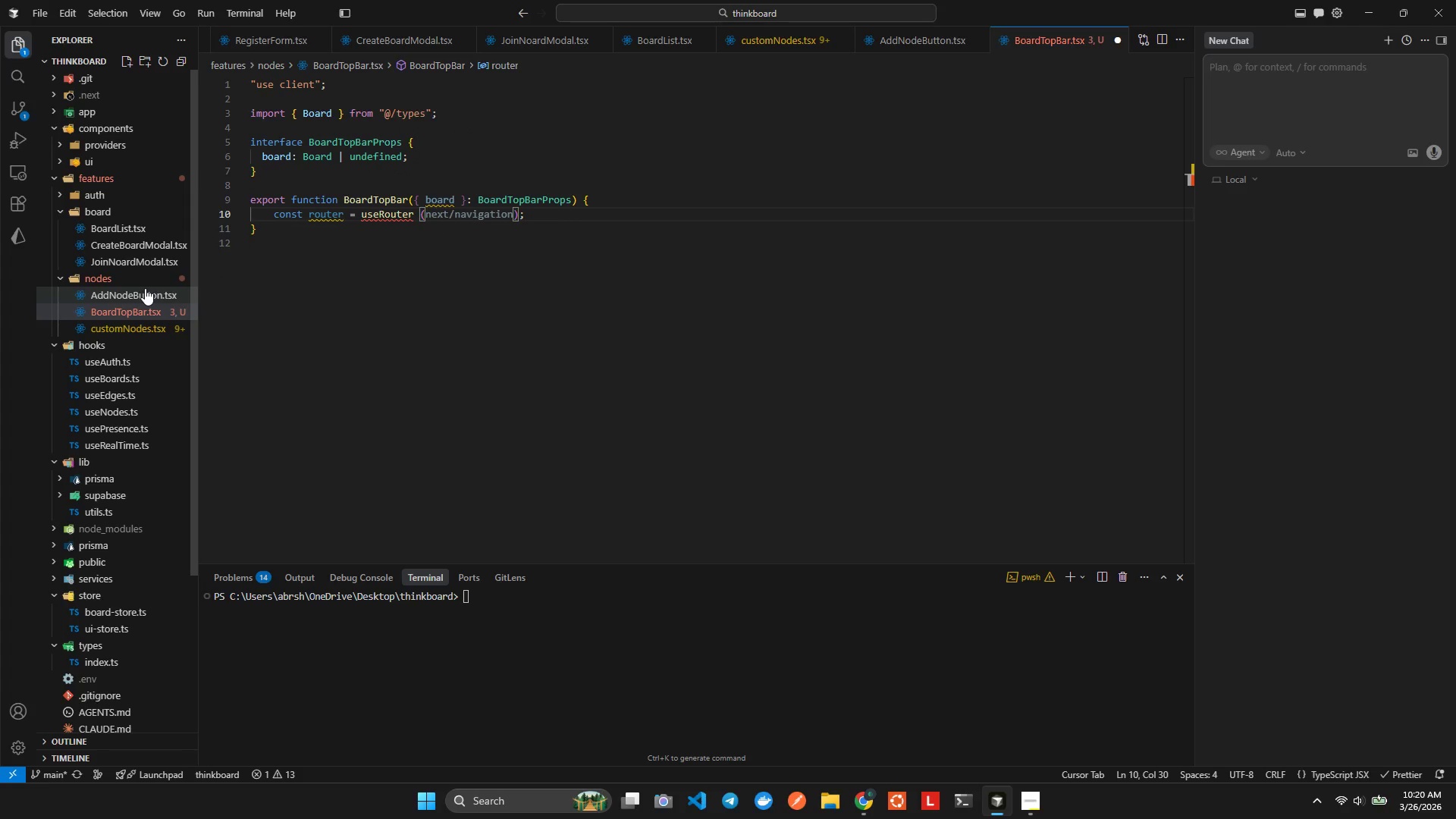 
key(Backspace)
 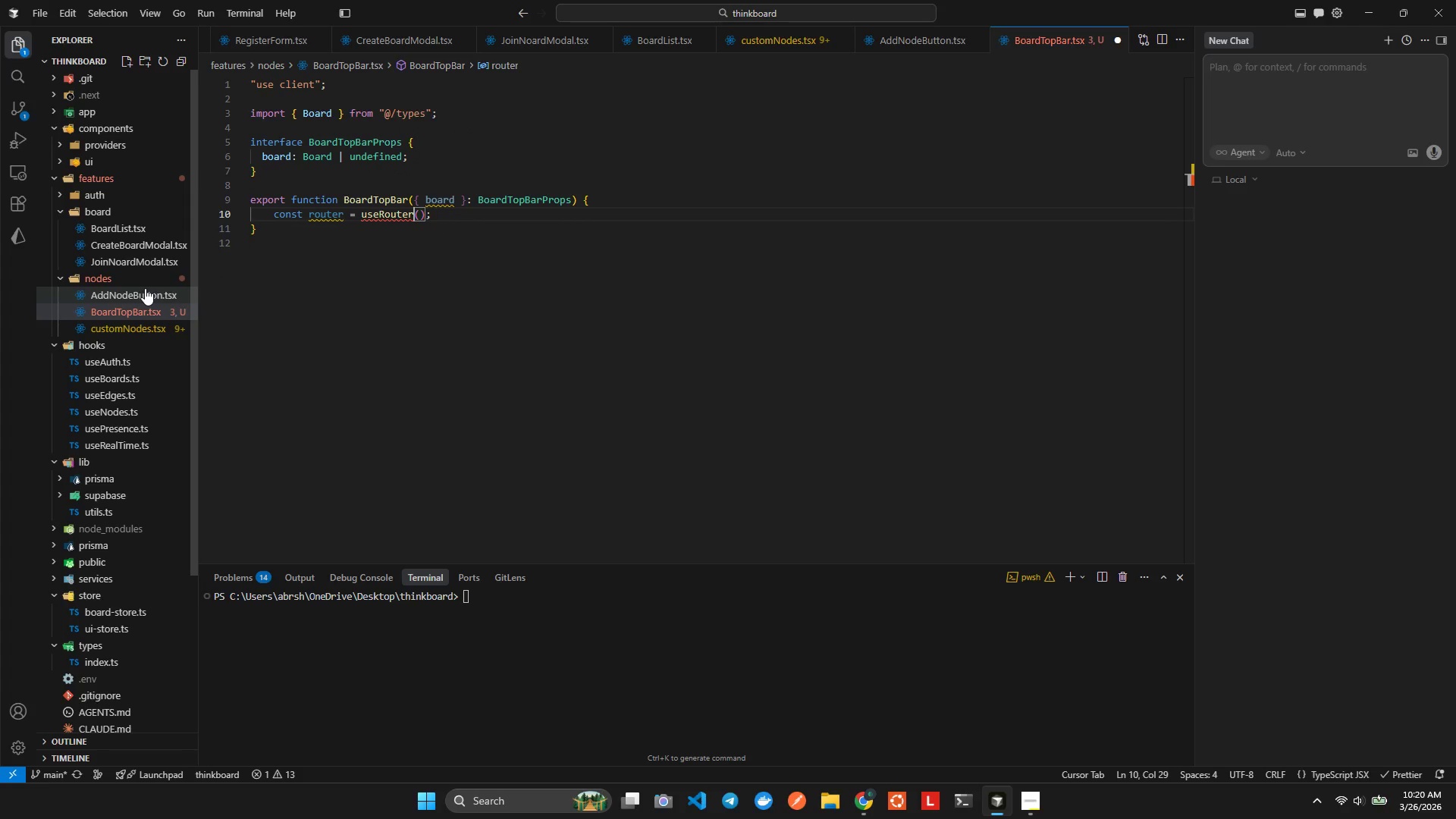 
key(Control+Space)
 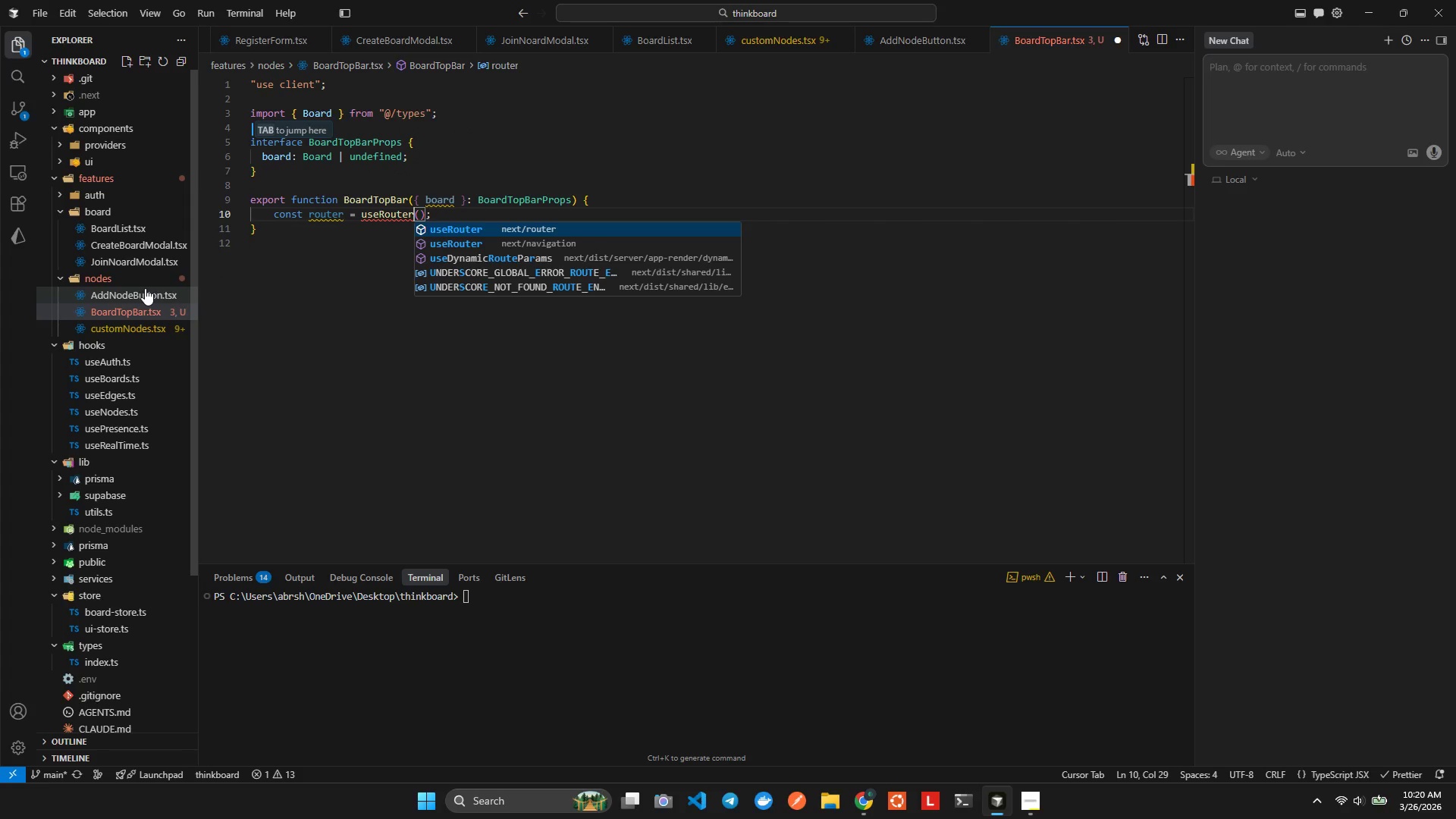 
key(Control+ArrowDown)
 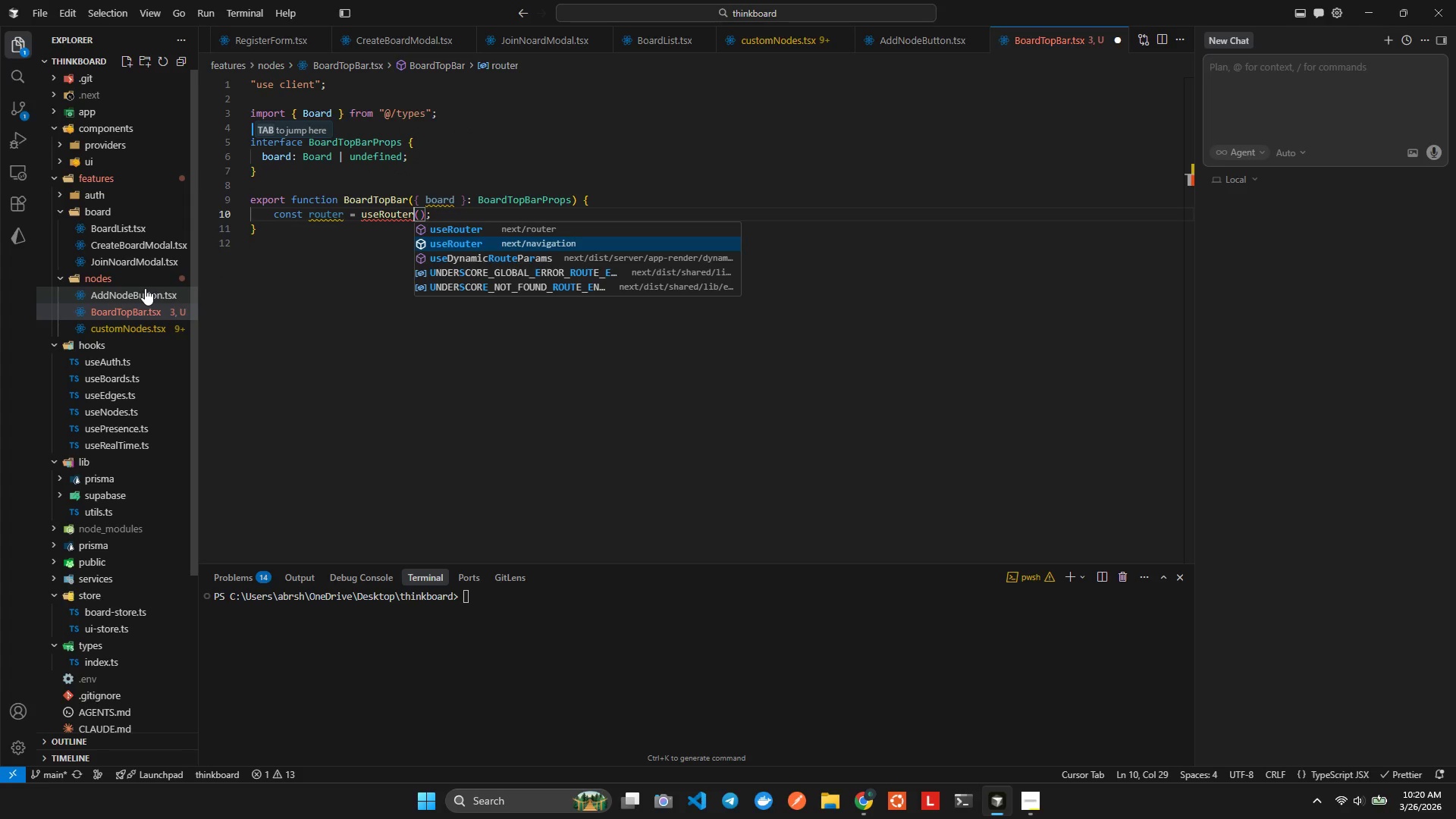 
key(Control+Enter)
 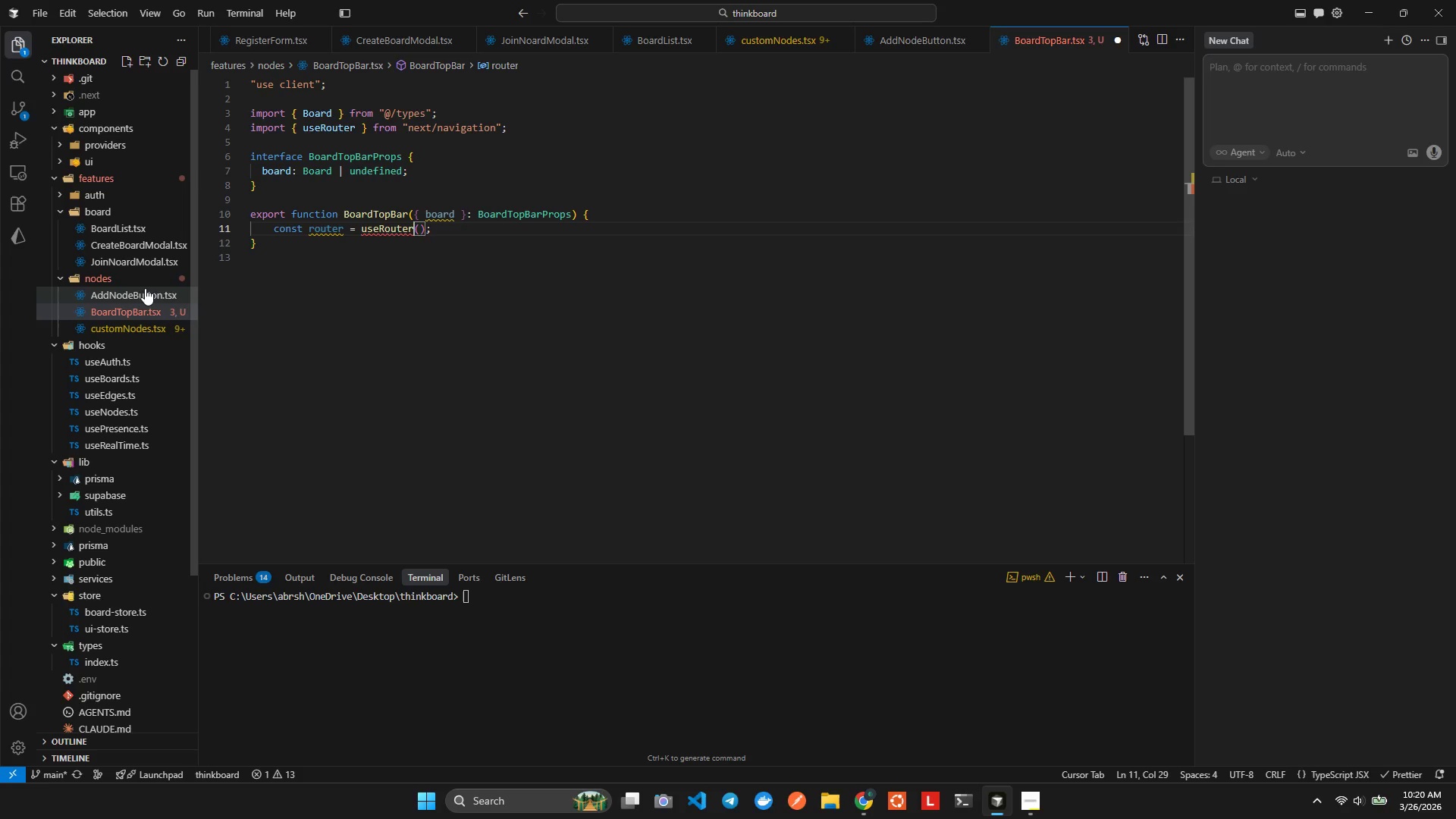 
key(Control+ArrowRight)
 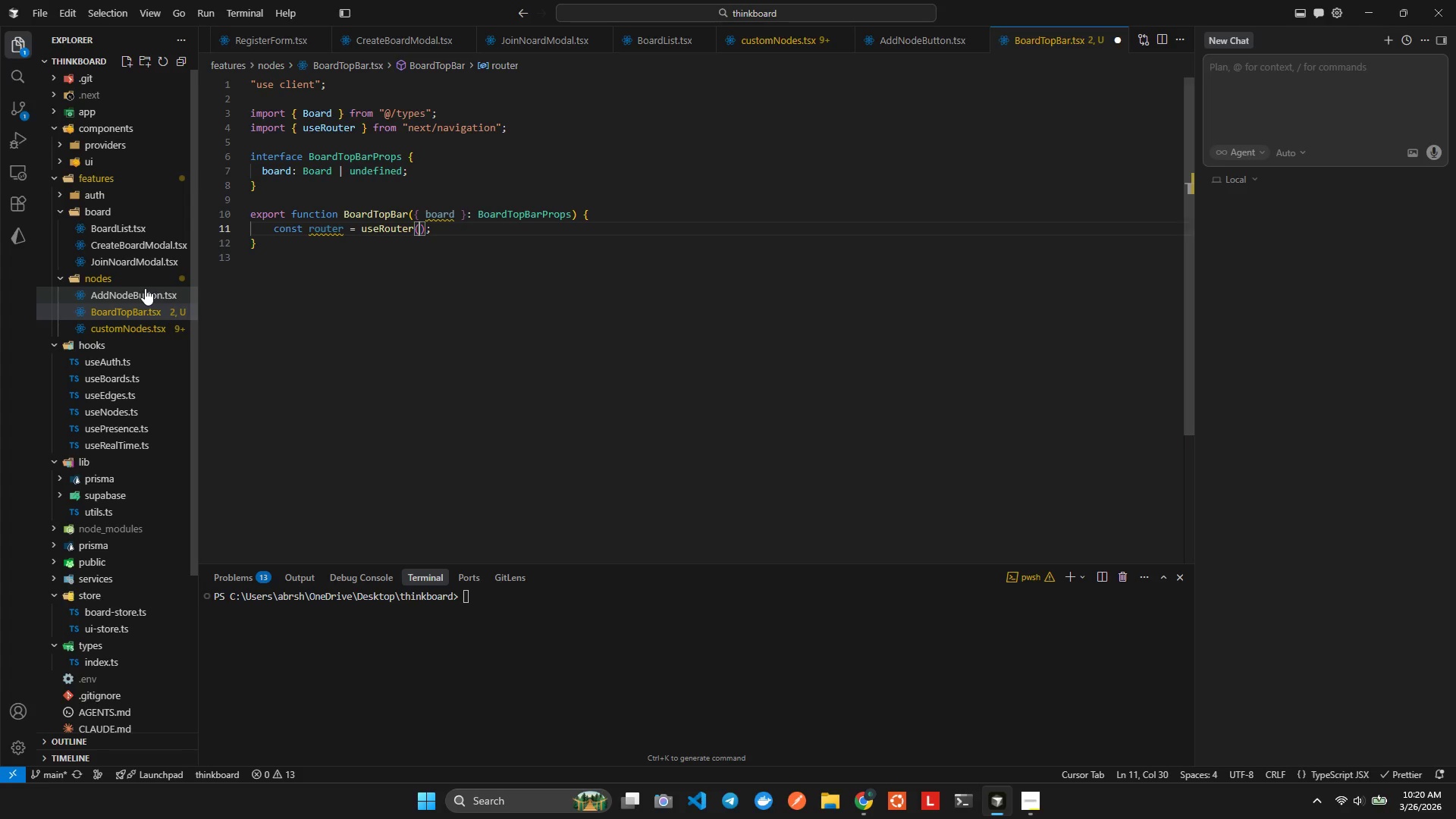 
key(Control+ArrowRight)
 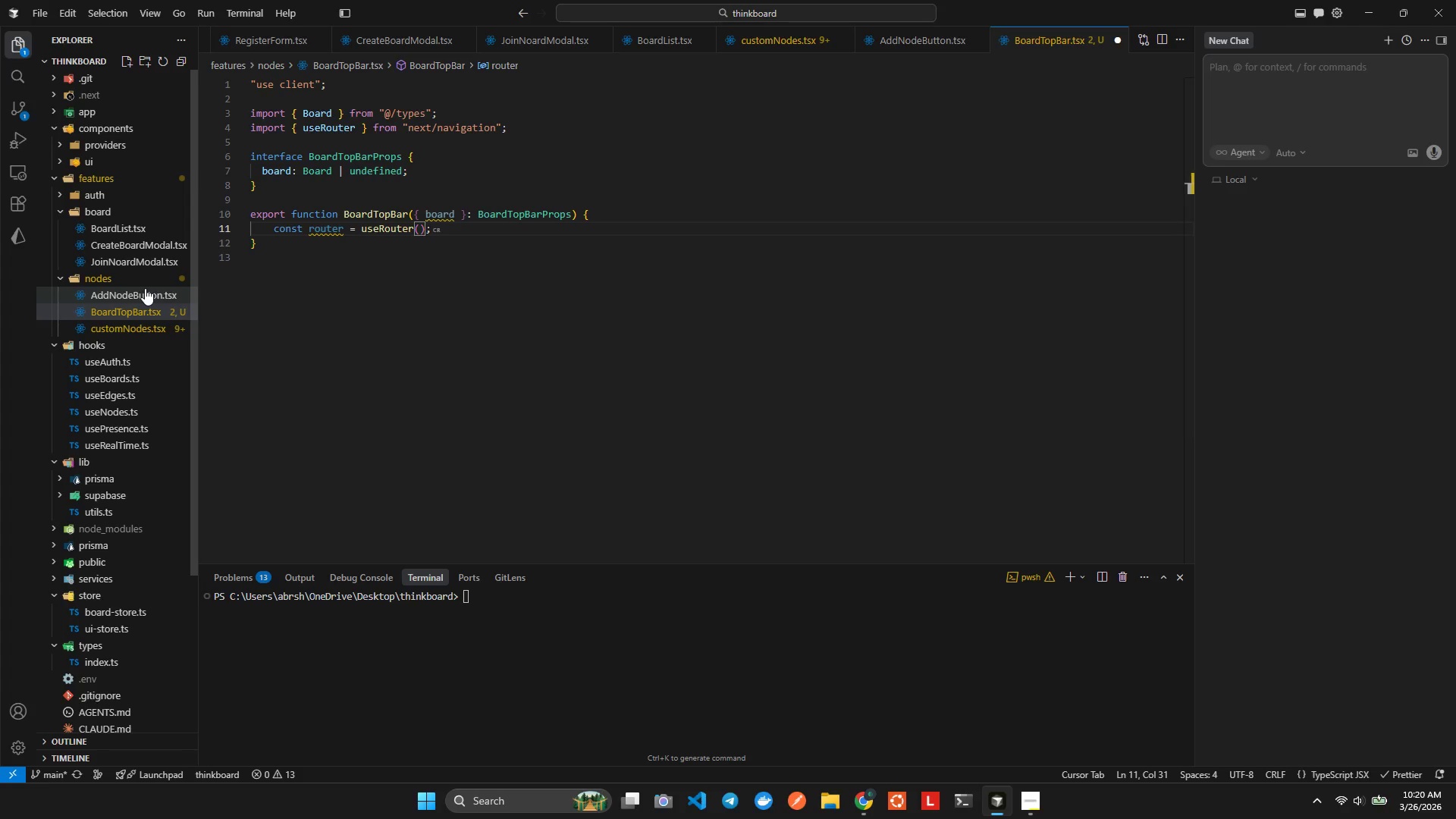 
key(Control+ArrowRight)
 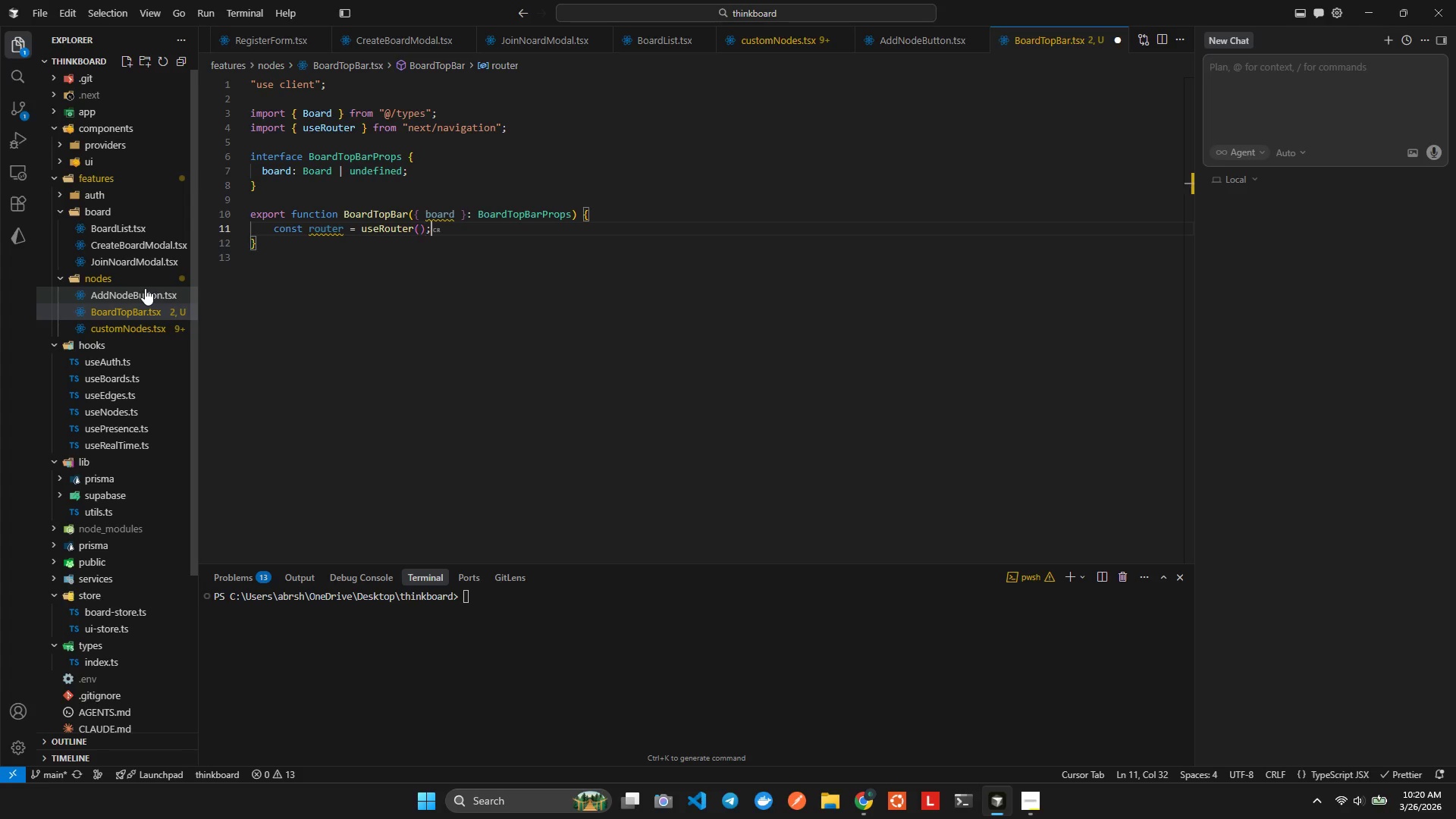 
key(Control+Enter)
 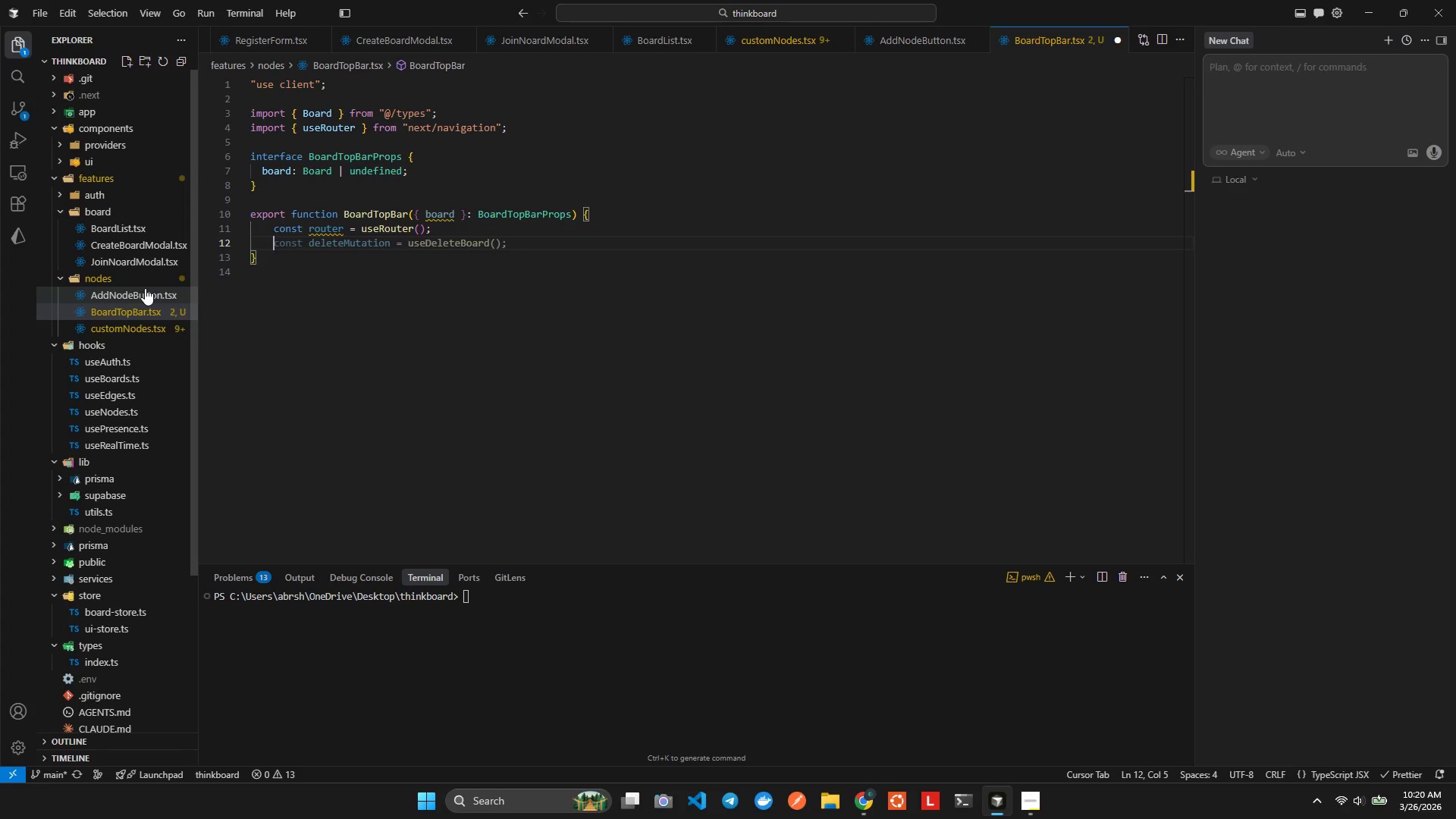 
key(Control+C)
 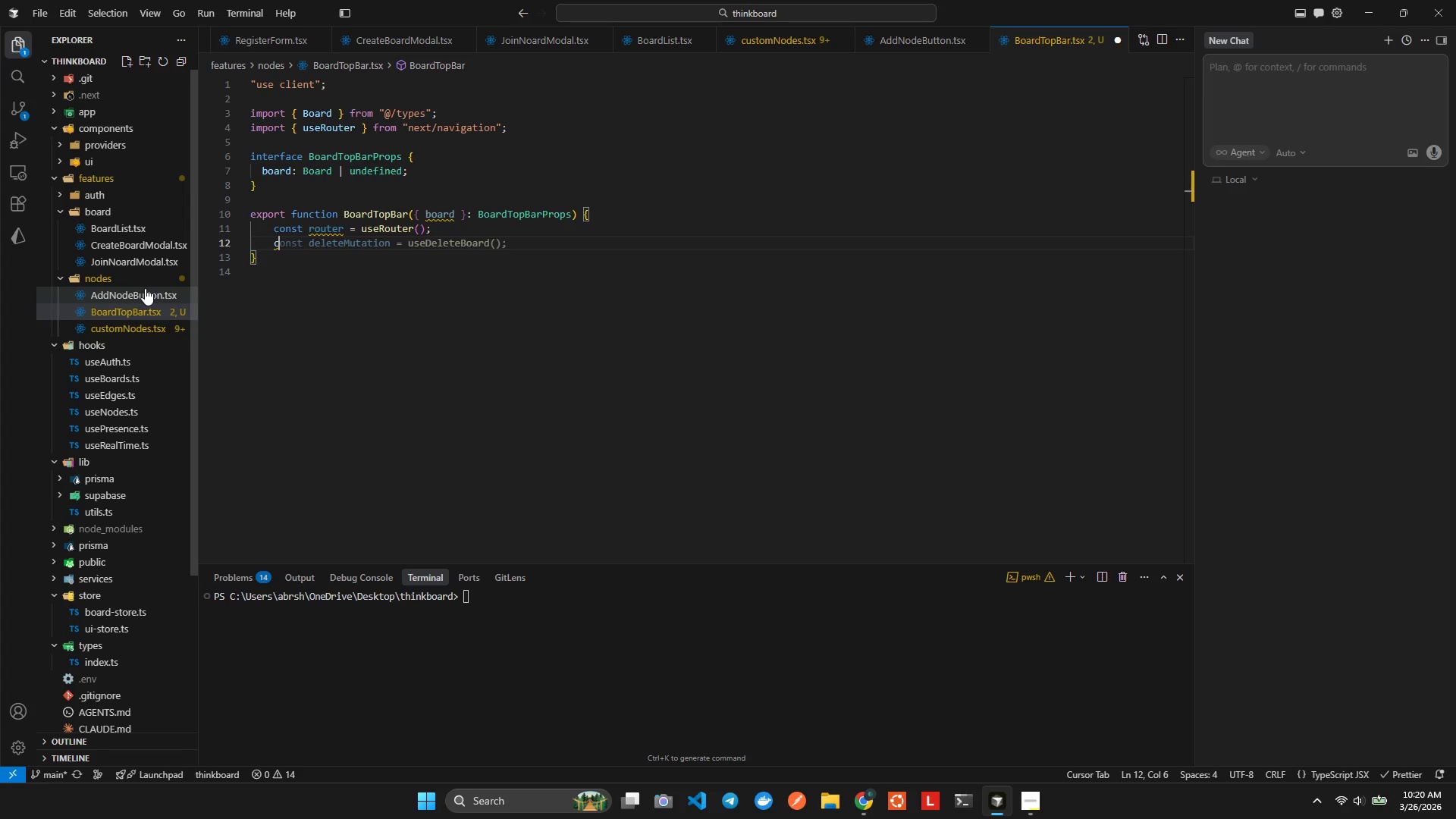 
key(Control+O)
 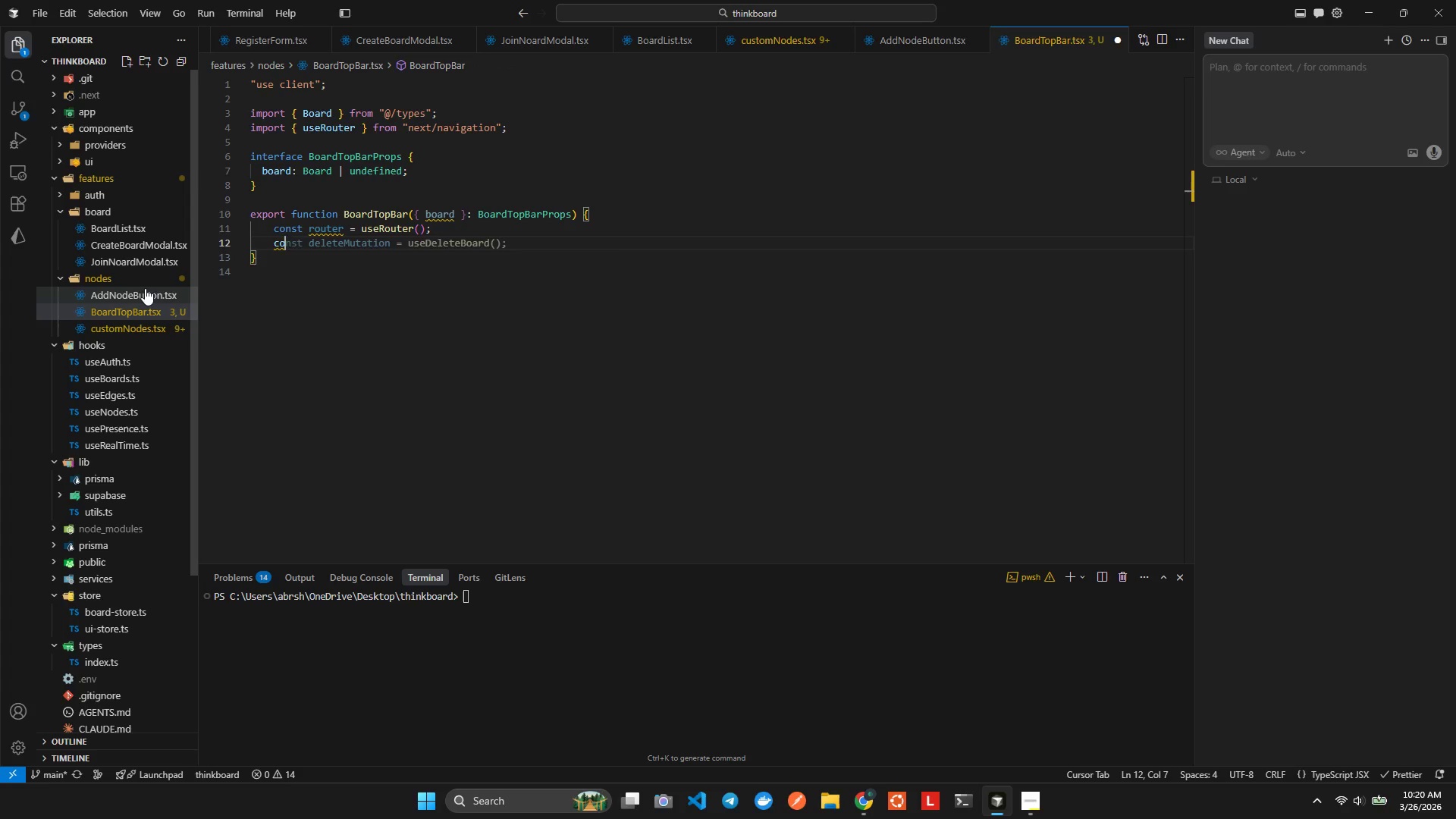 
key(Control+N)
 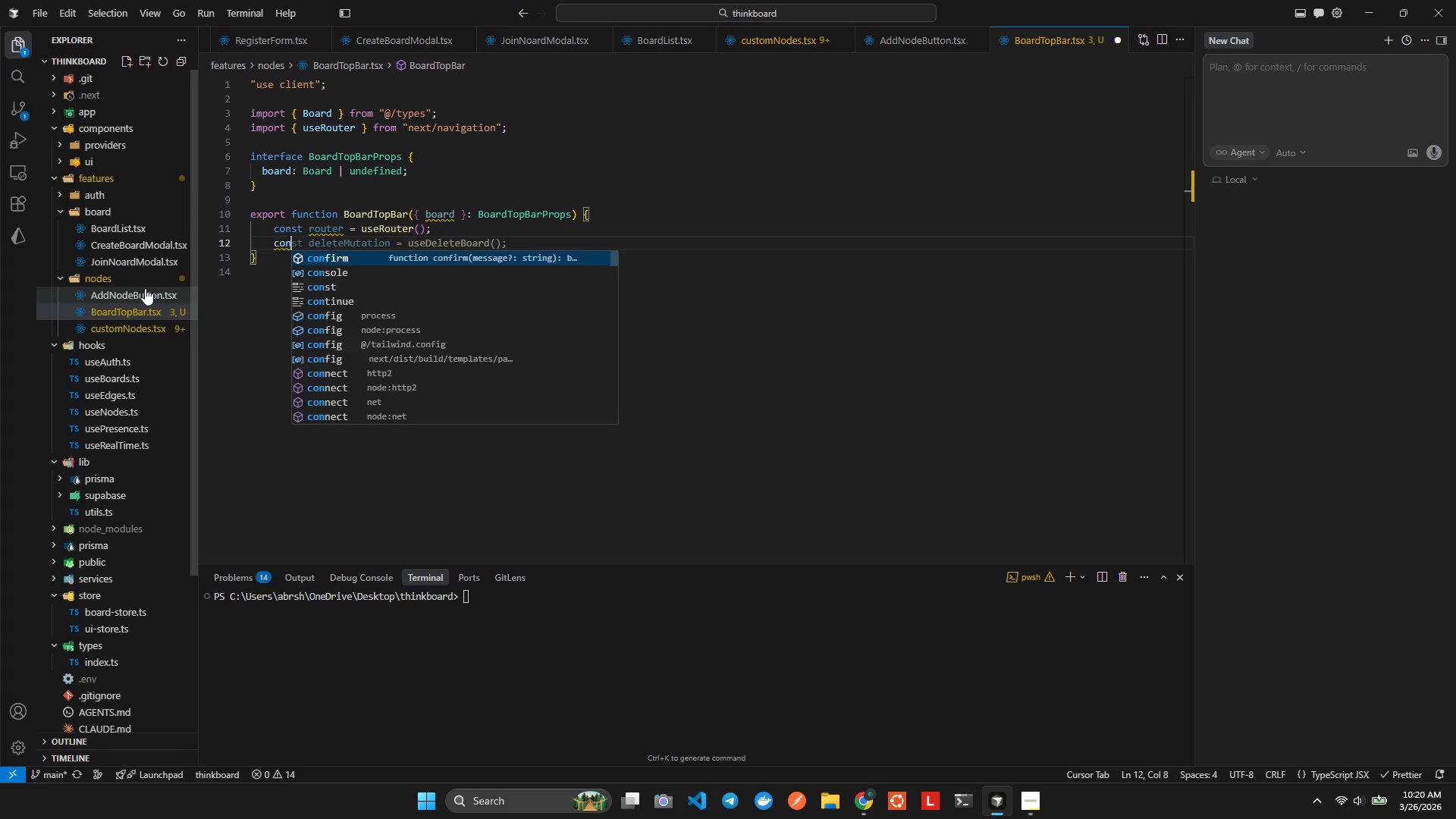 
key(Control+S)
 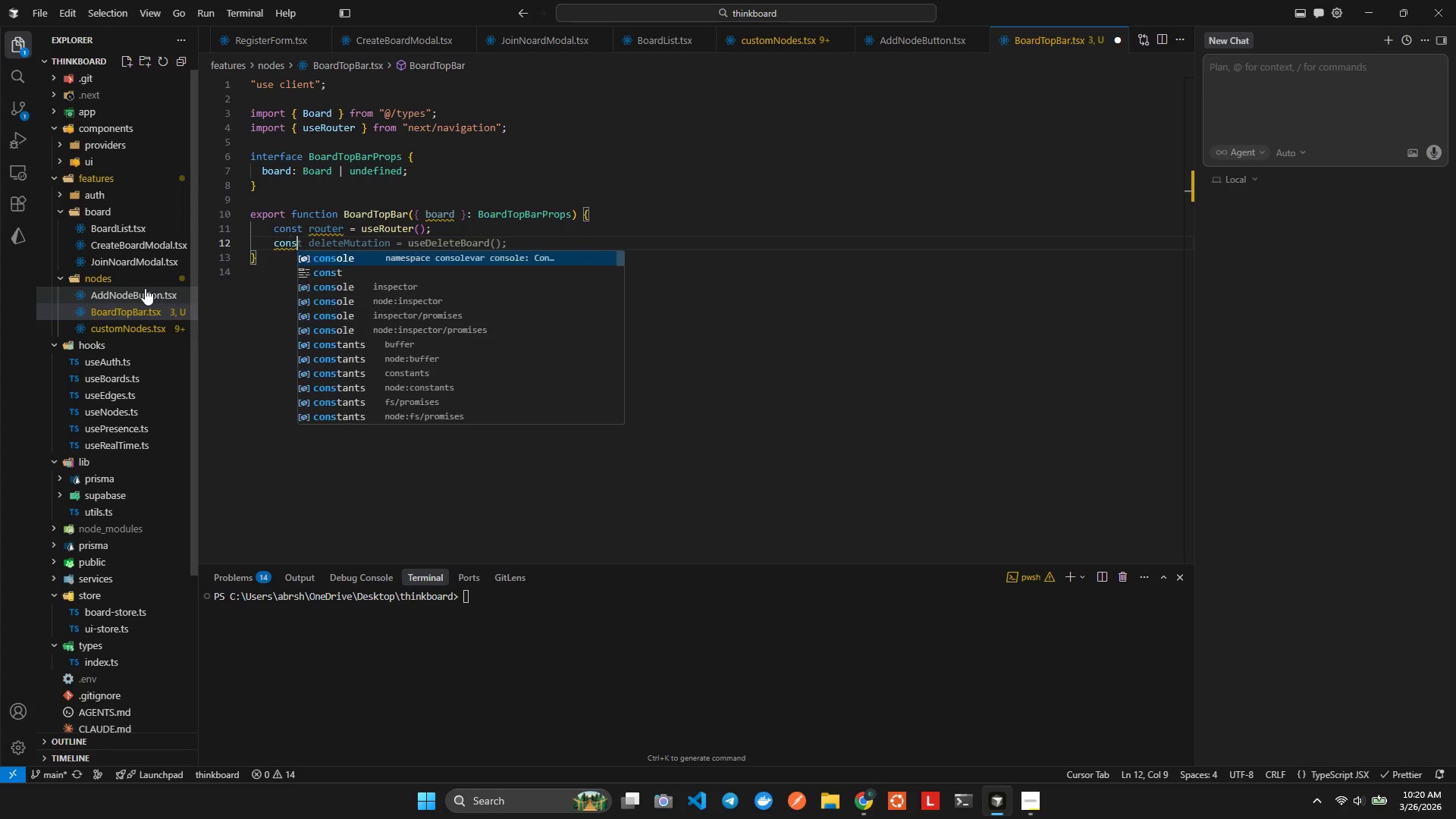 
key(Control+T)
 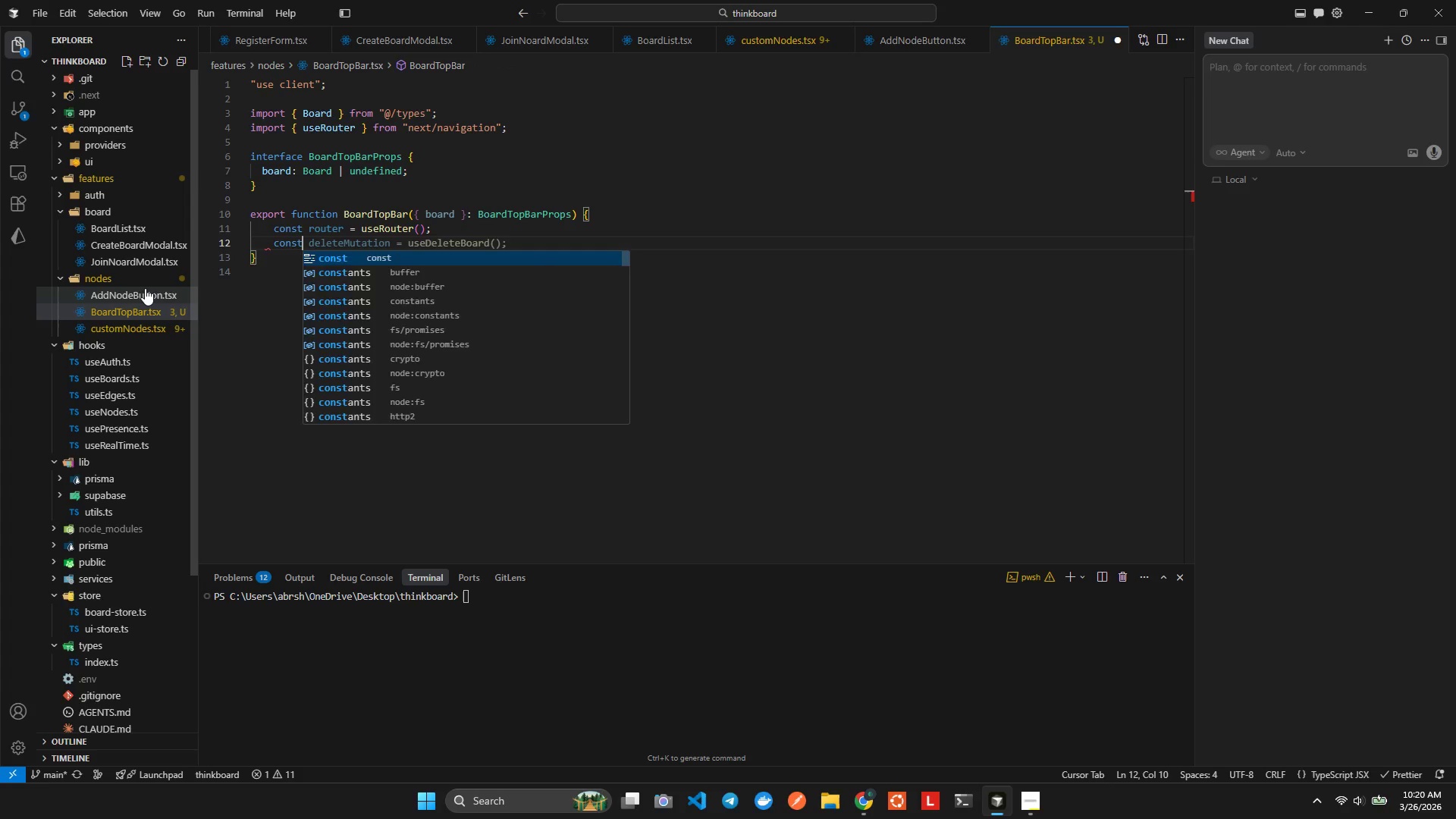 
key(Control+Space)
 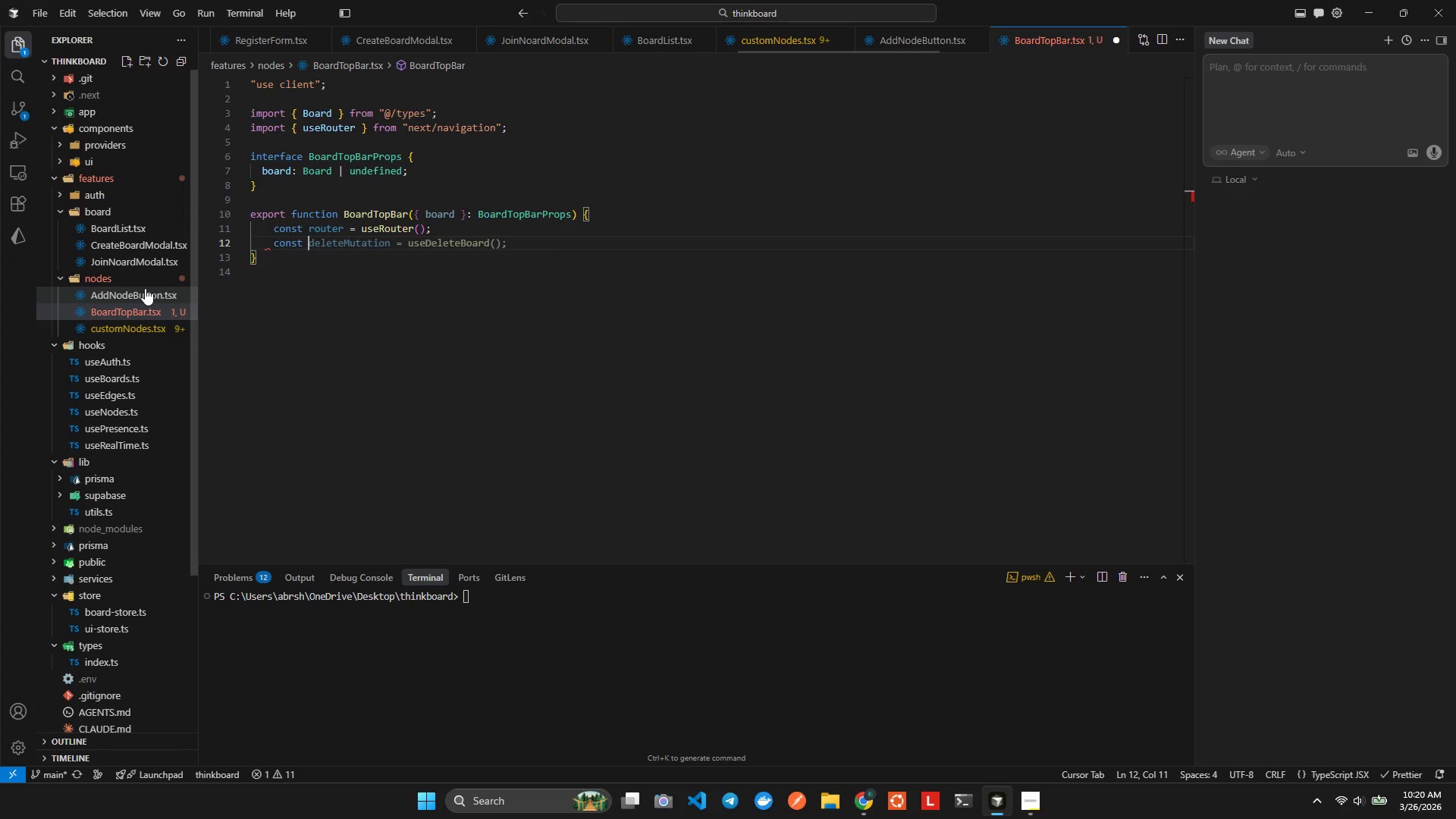 
hold_key(key=O, duration=0.31)
 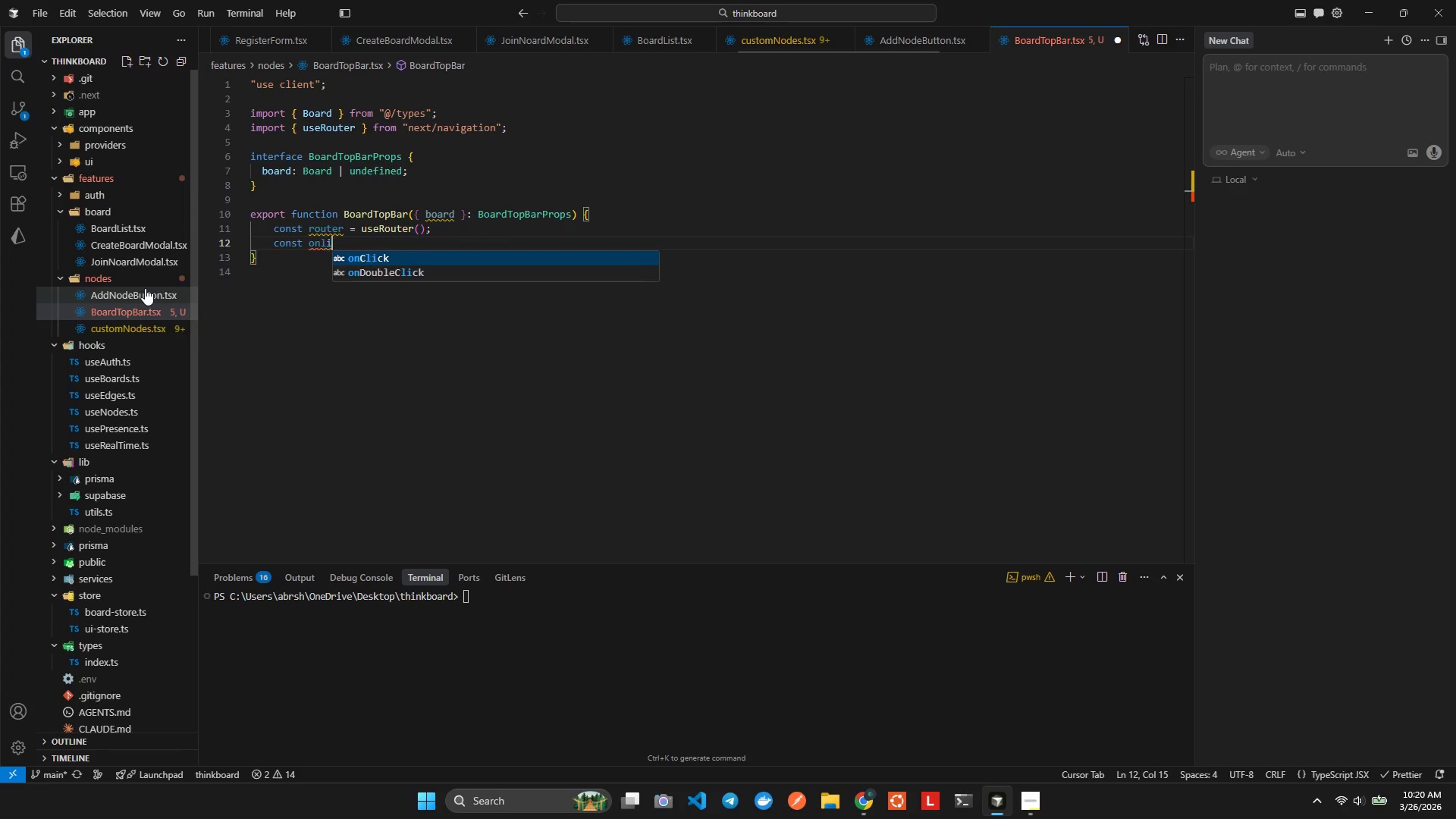 
key(Control+N)
 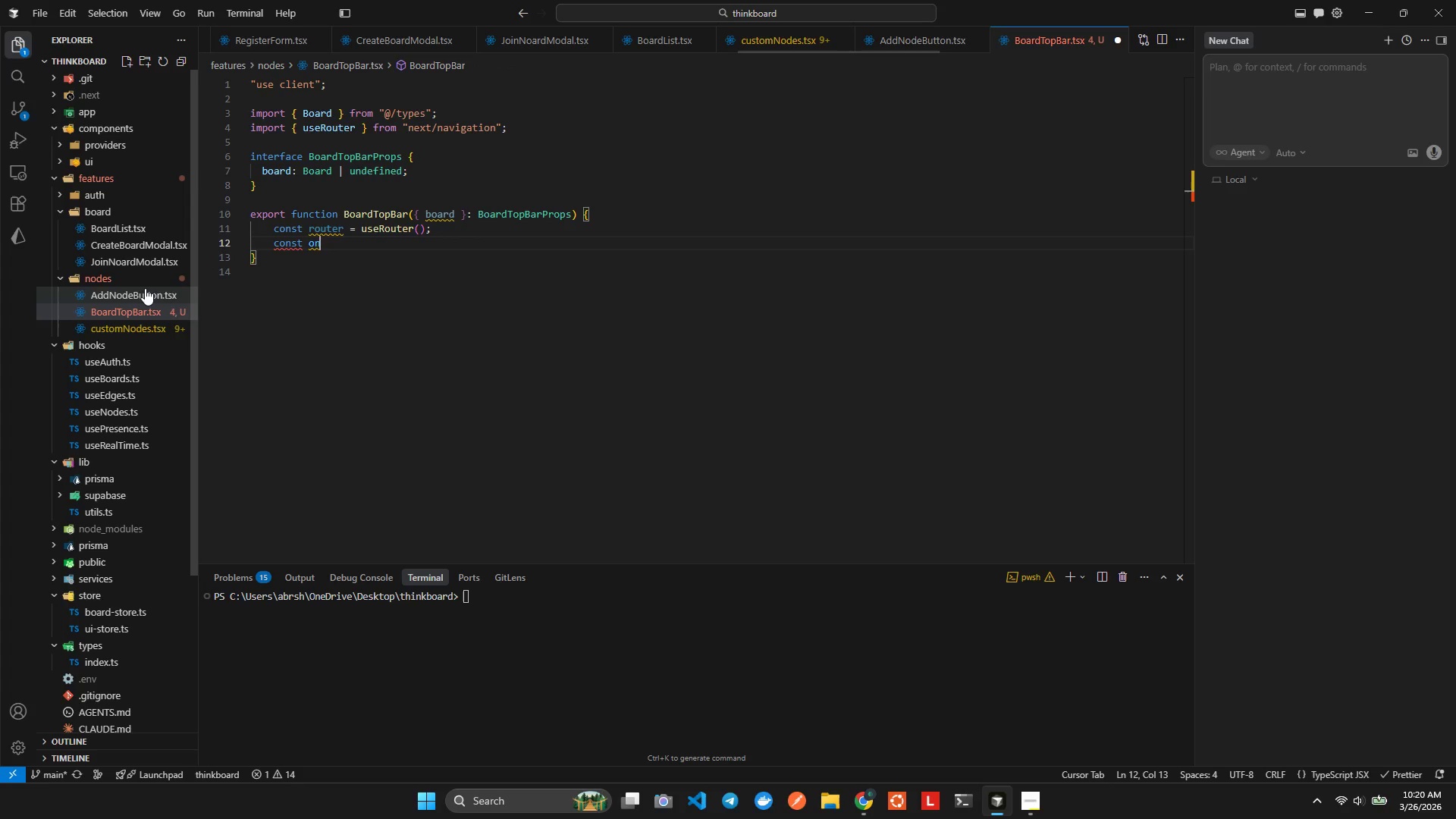 
key(Control+L)
 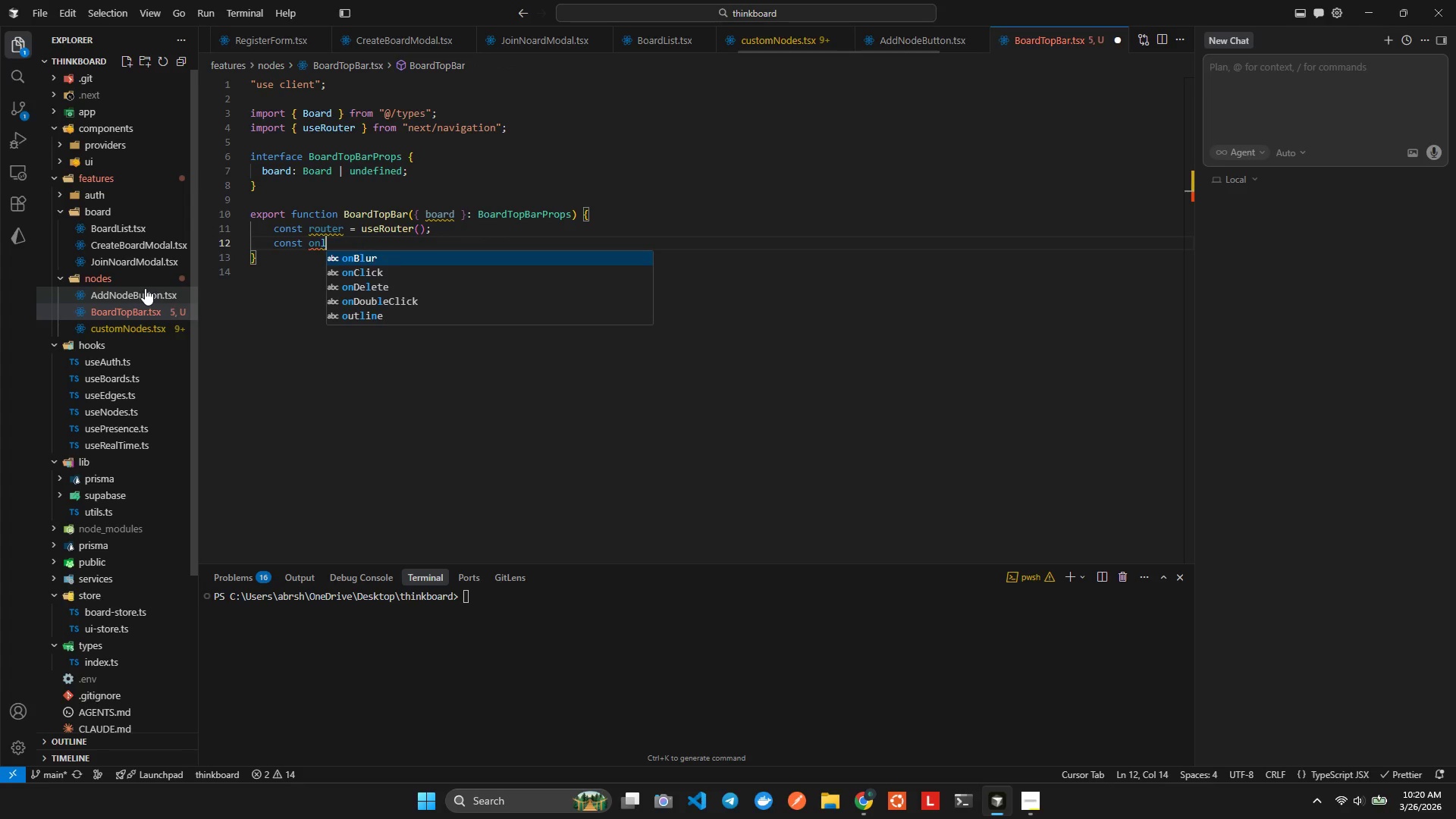 
key(Control+I)
 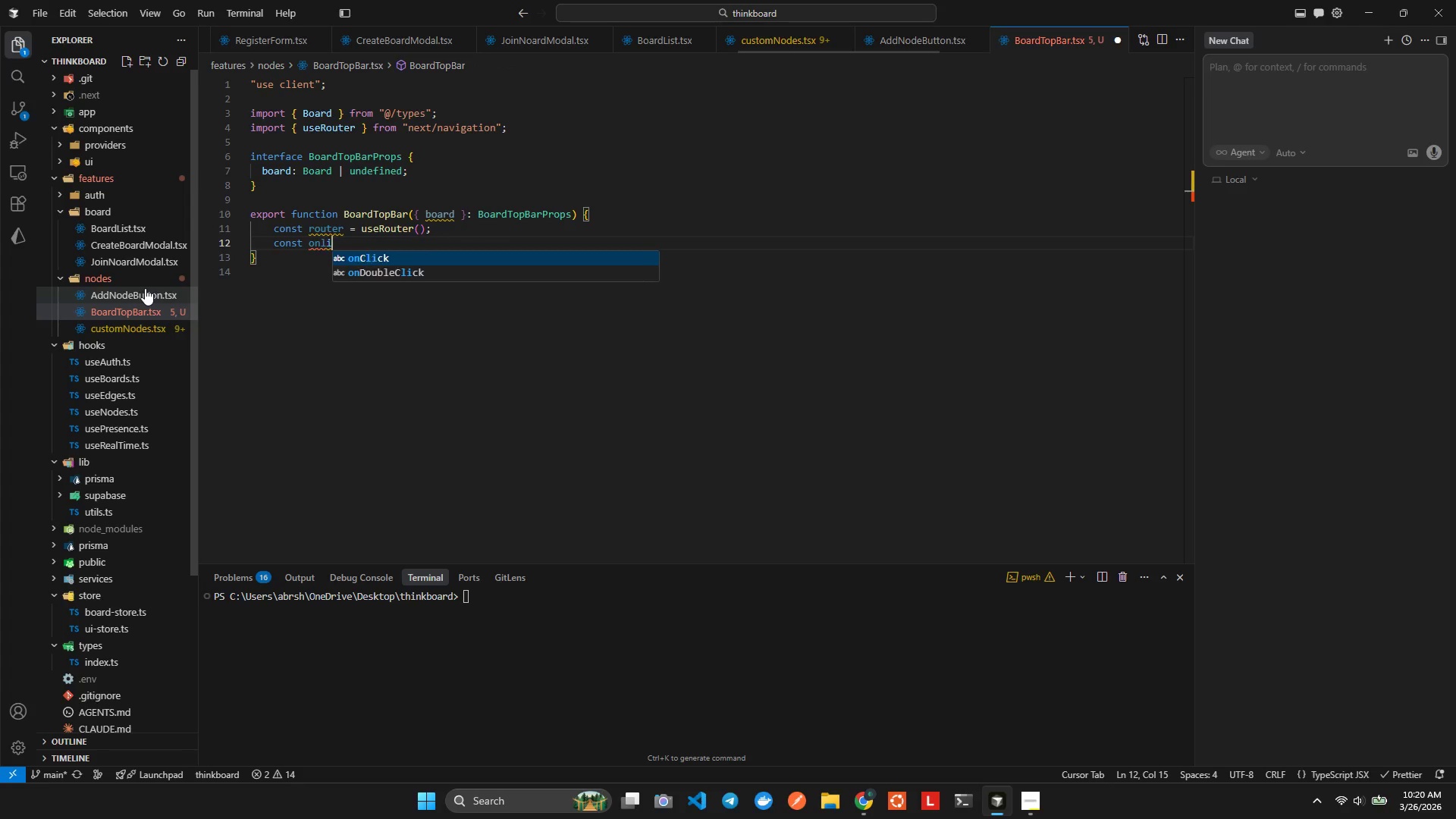 
key(Control+N)
 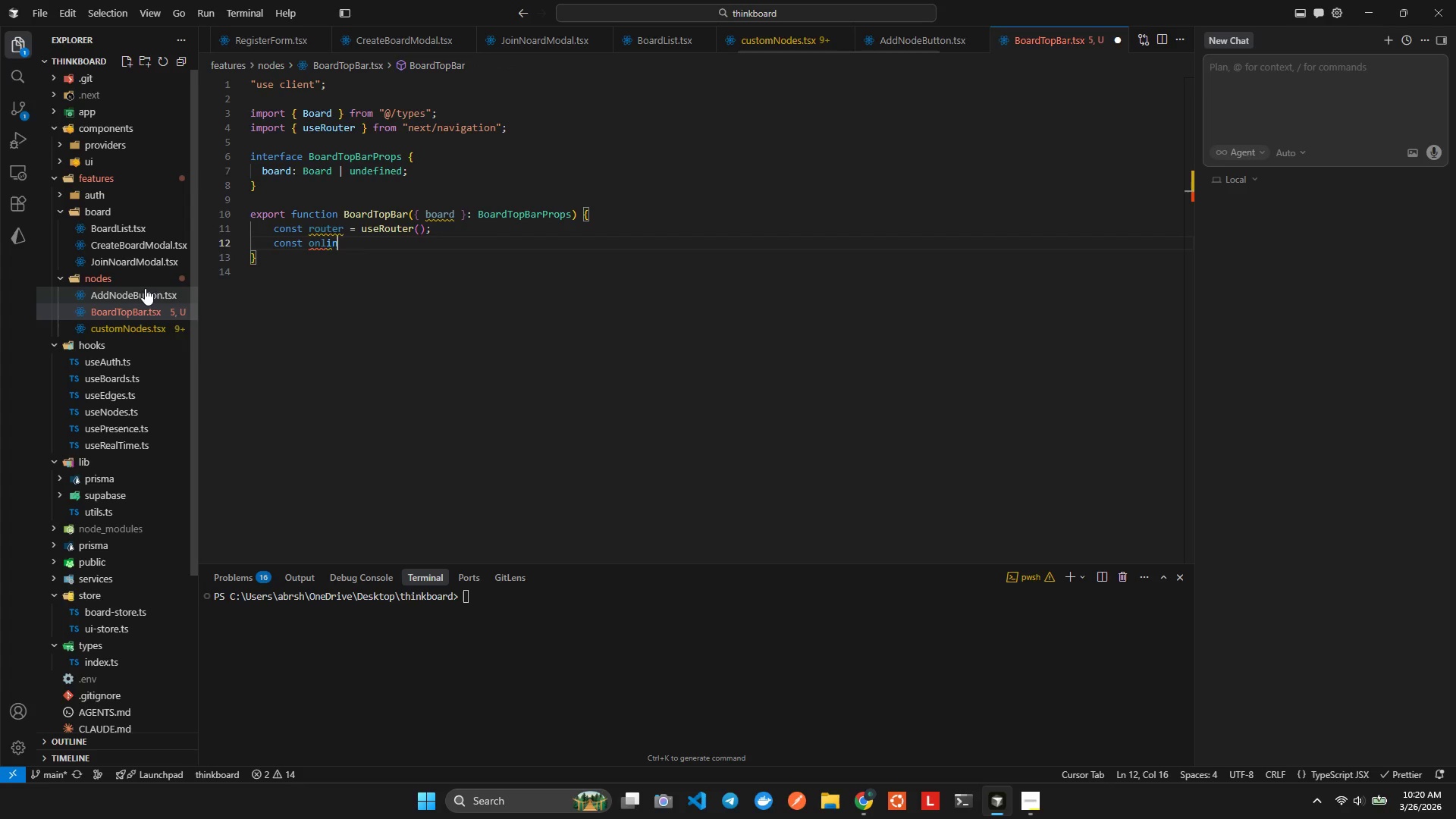 
key(Control+E)
 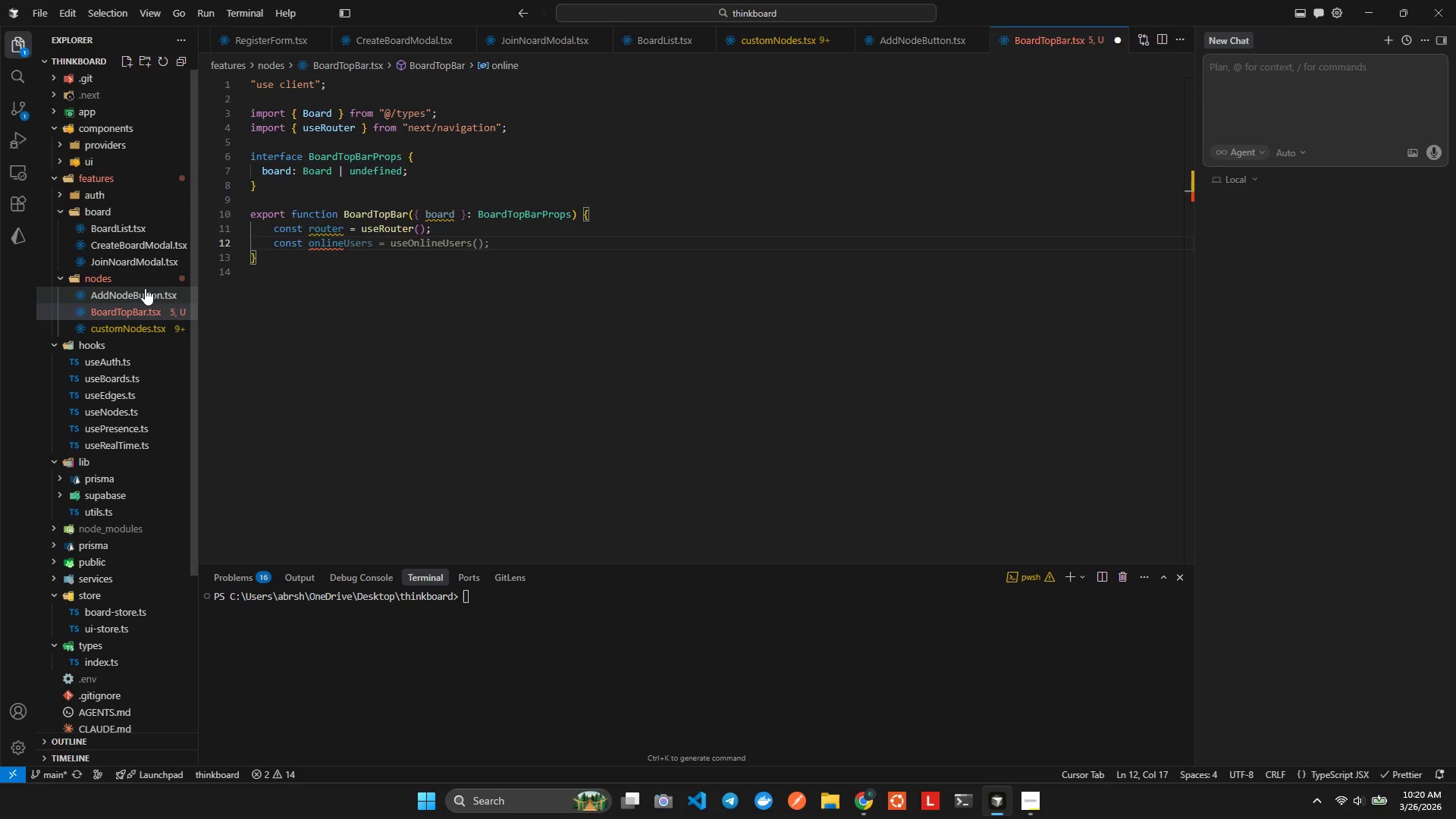 
key(Control+Tab)
 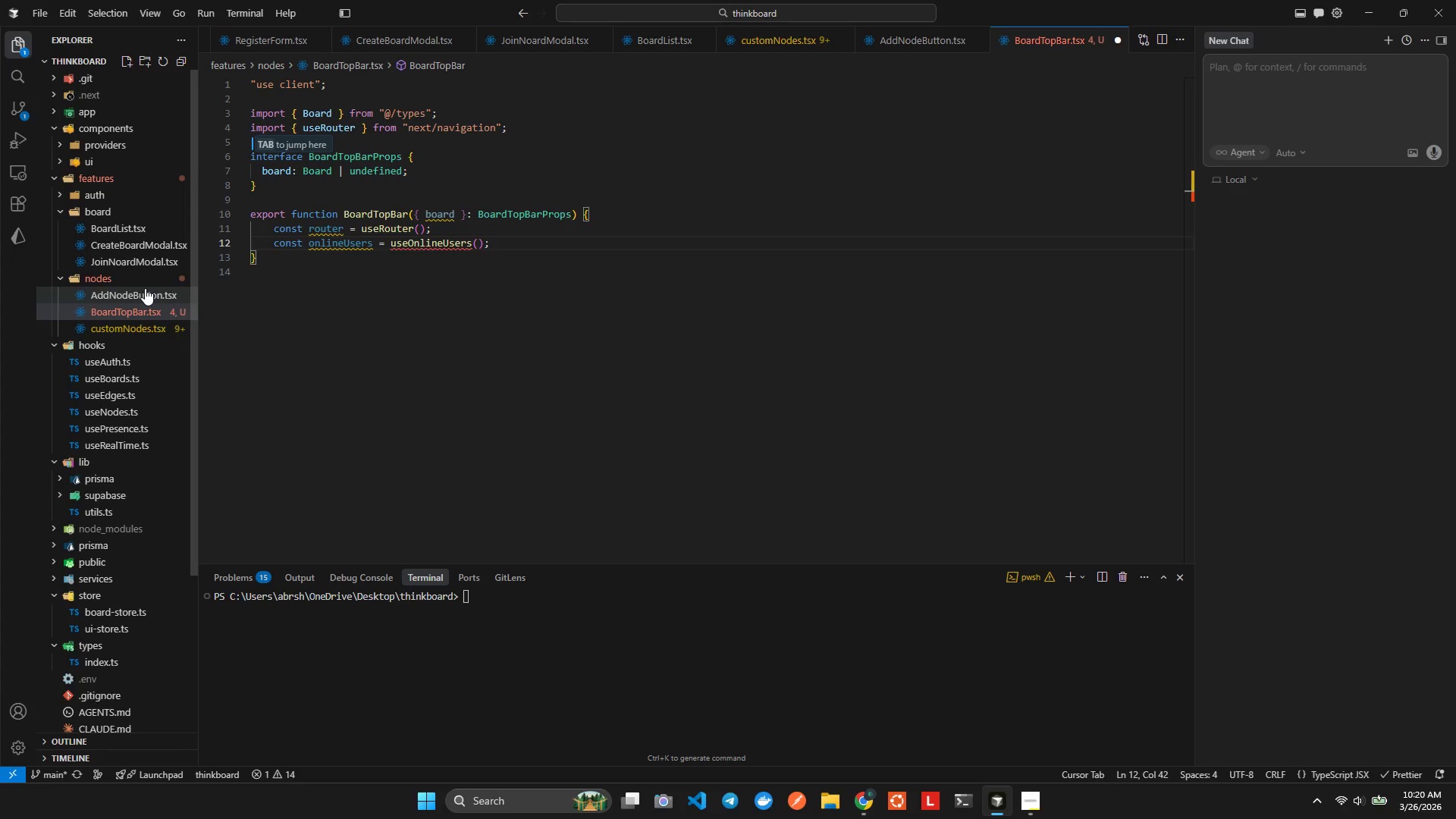 
key(Control+ArrowLeft)
 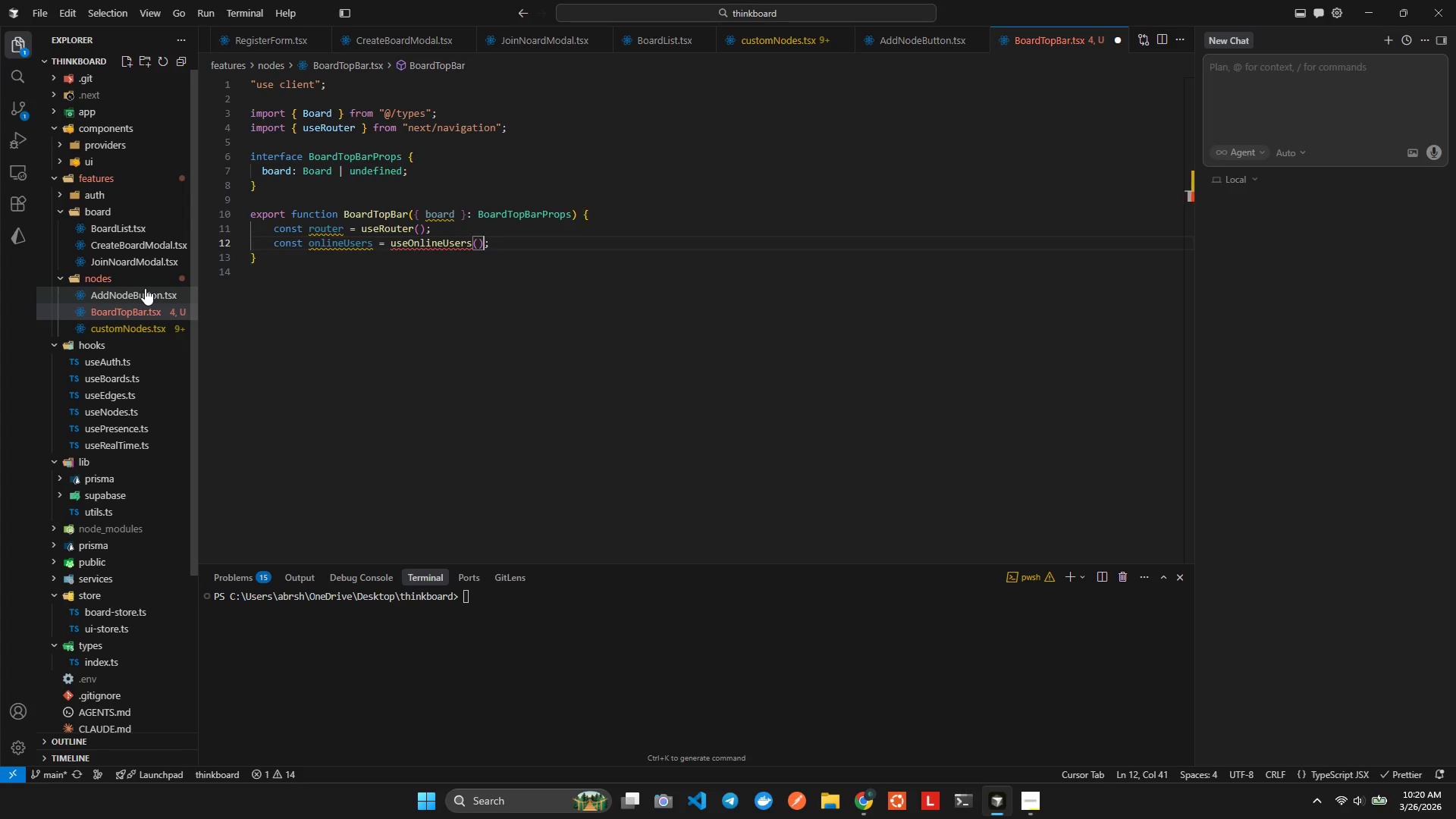 
key(Control+ArrowLeft)
 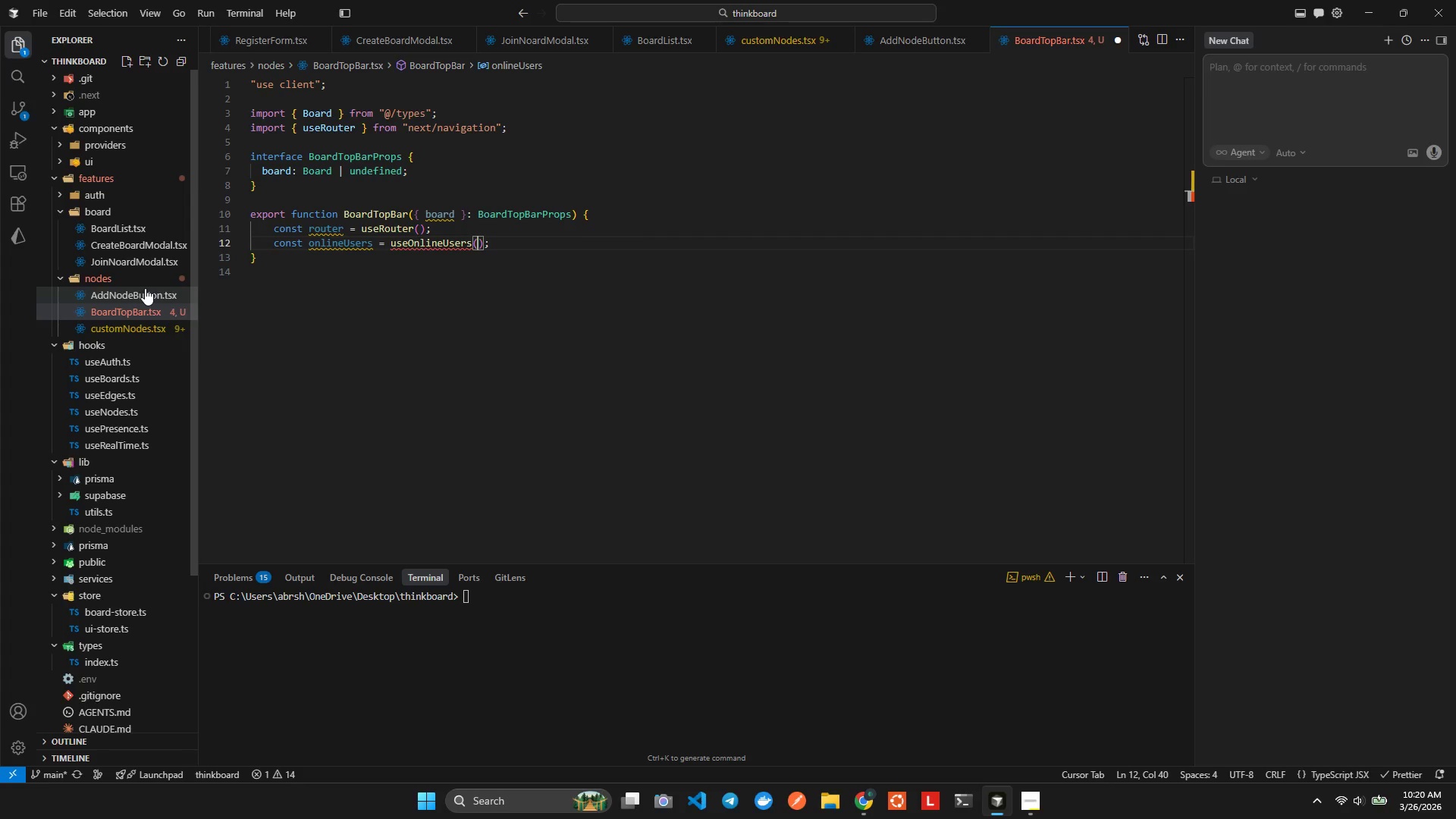 
key(Control+ArrowLeft)
 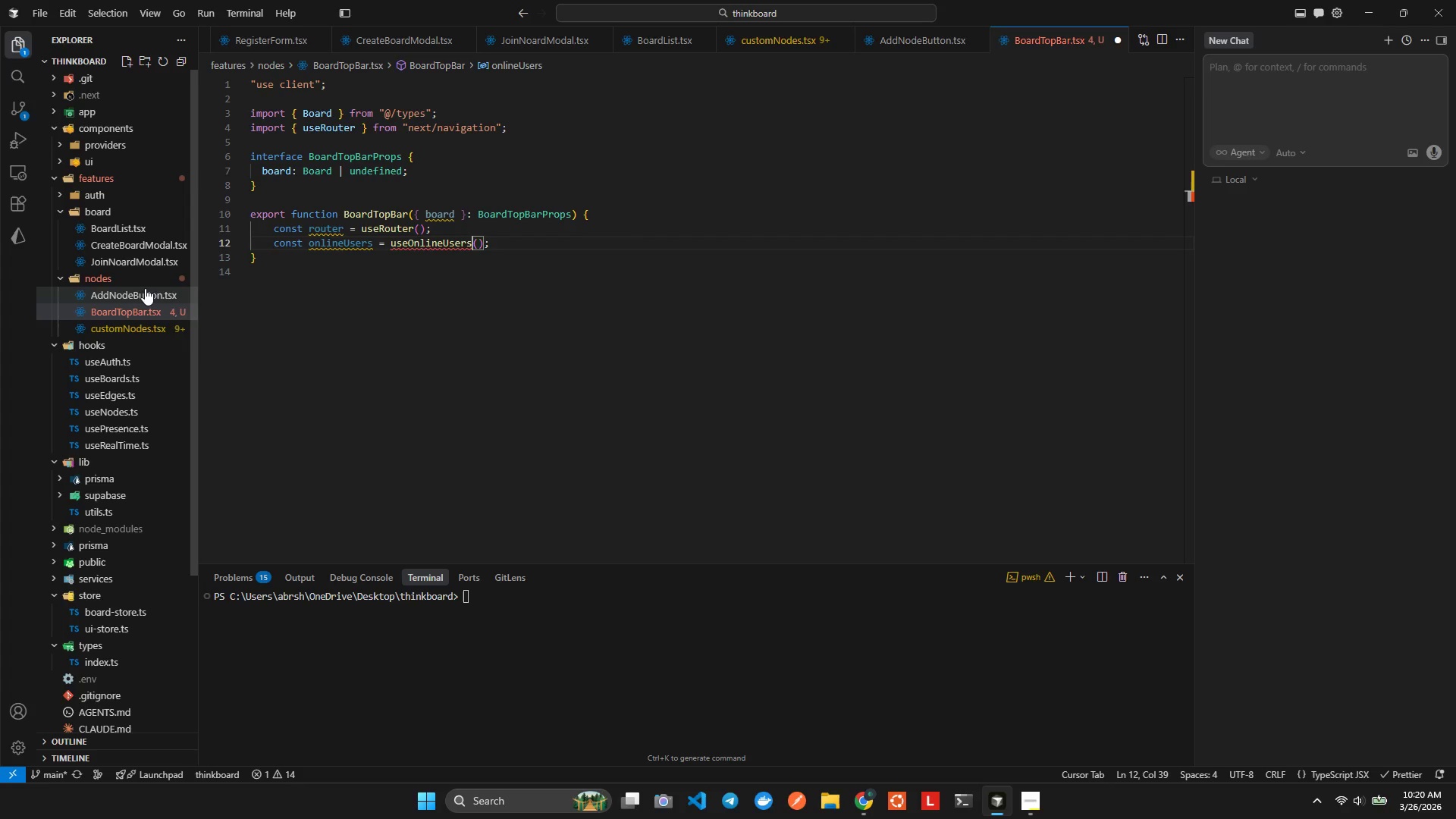 
key(Control+Space)
 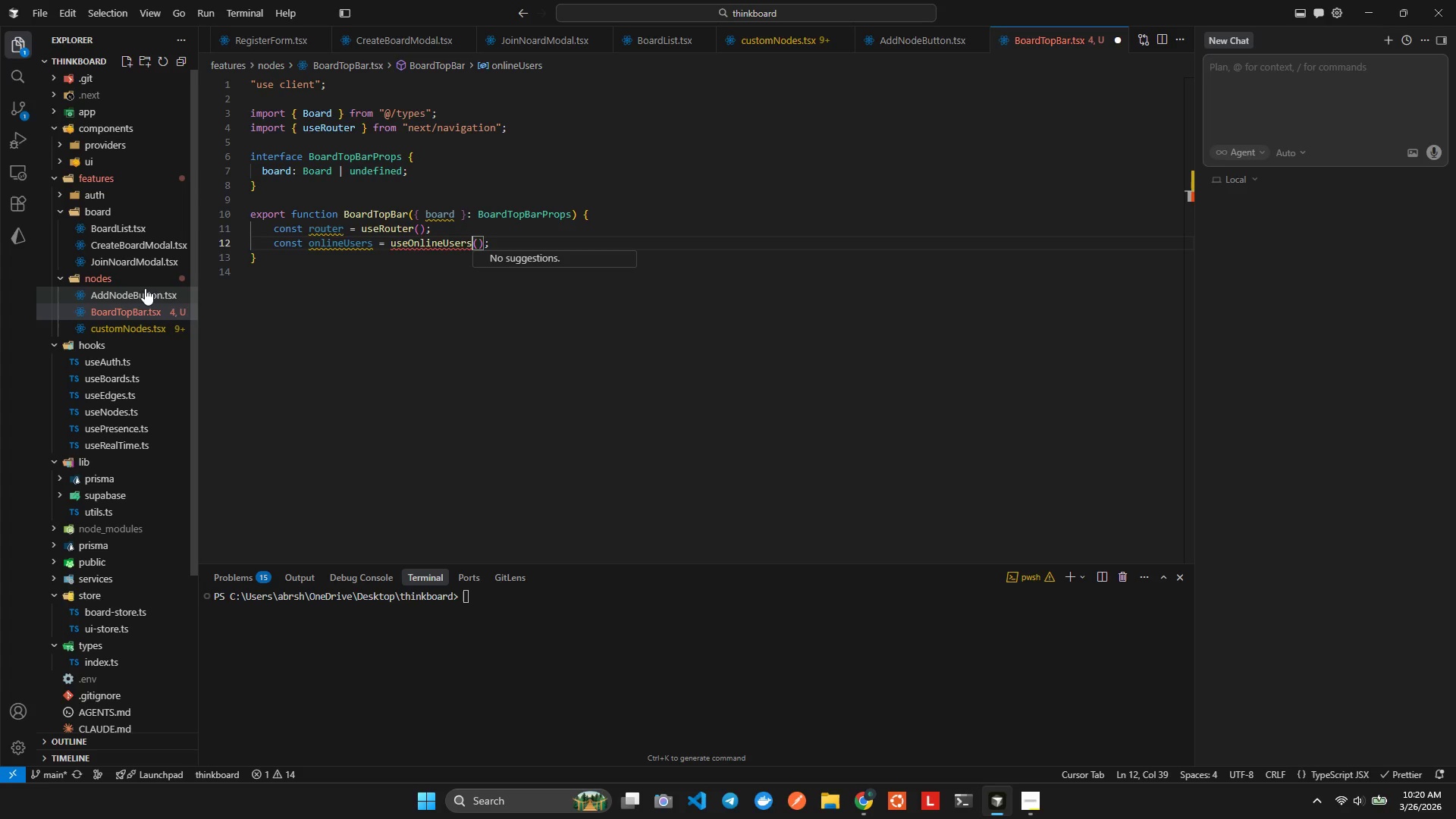 
hold_key(key=Backspace, duration=0.75)
 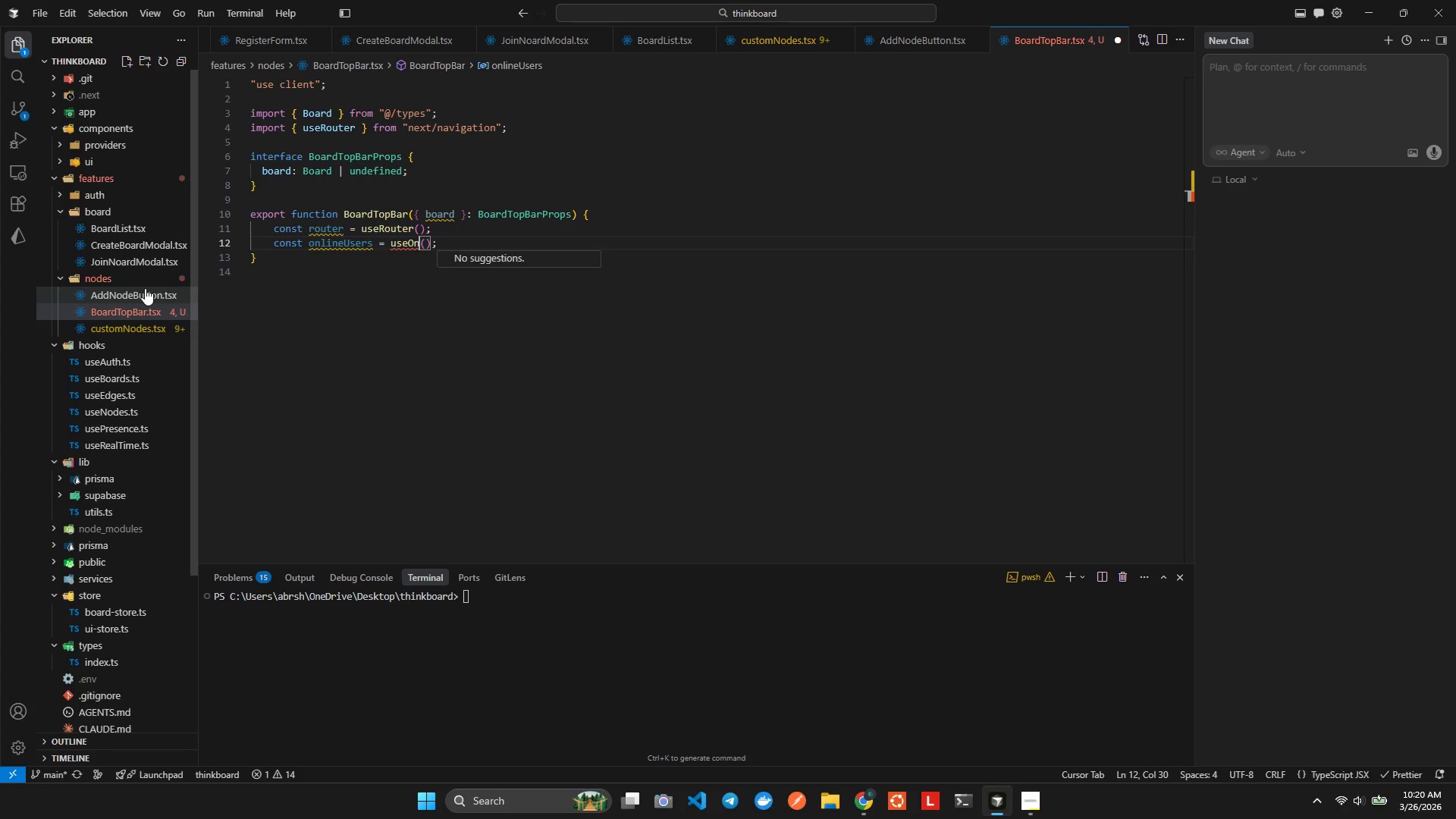 
key(Backspace)
 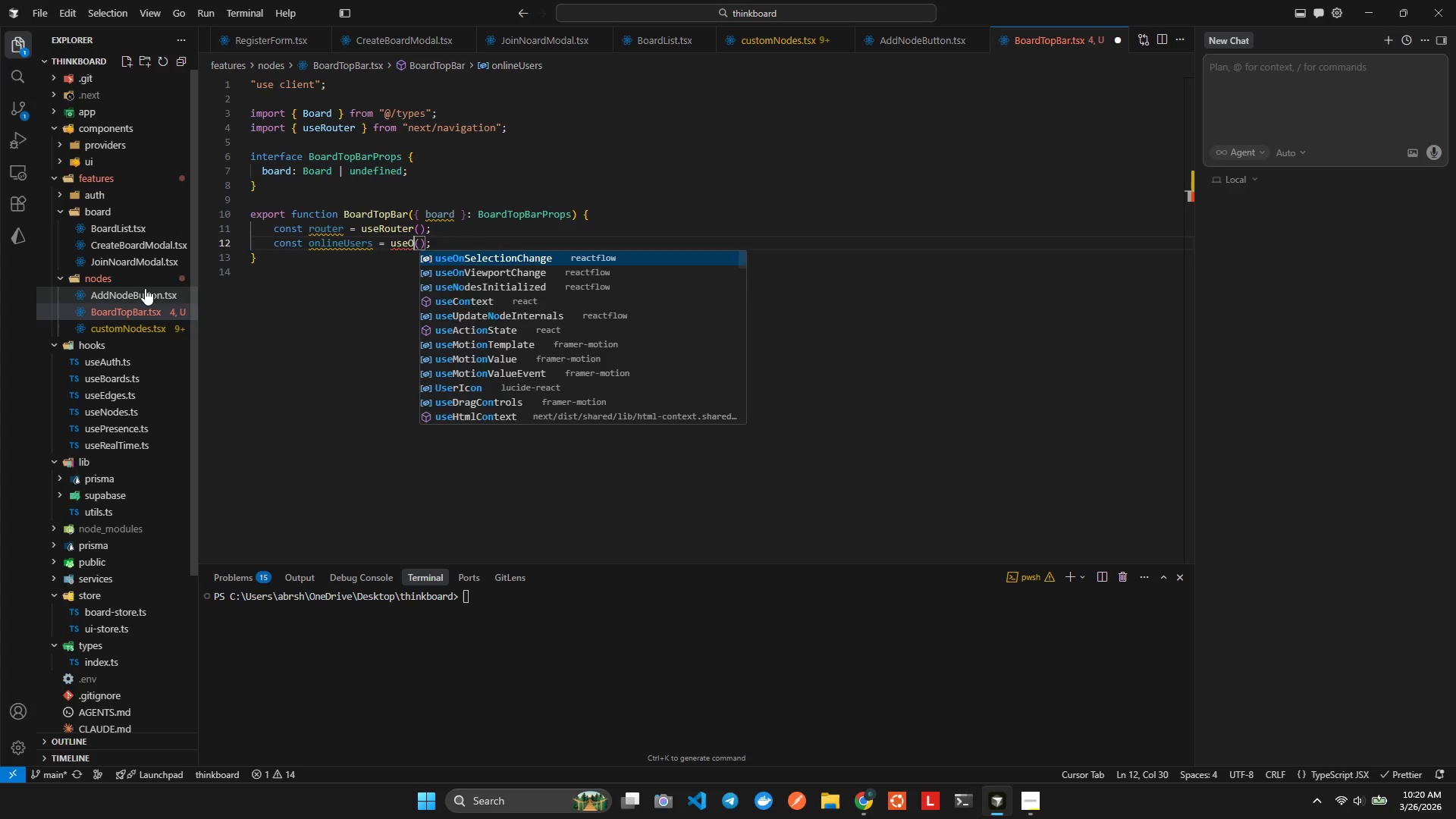 
key(Backspace)
 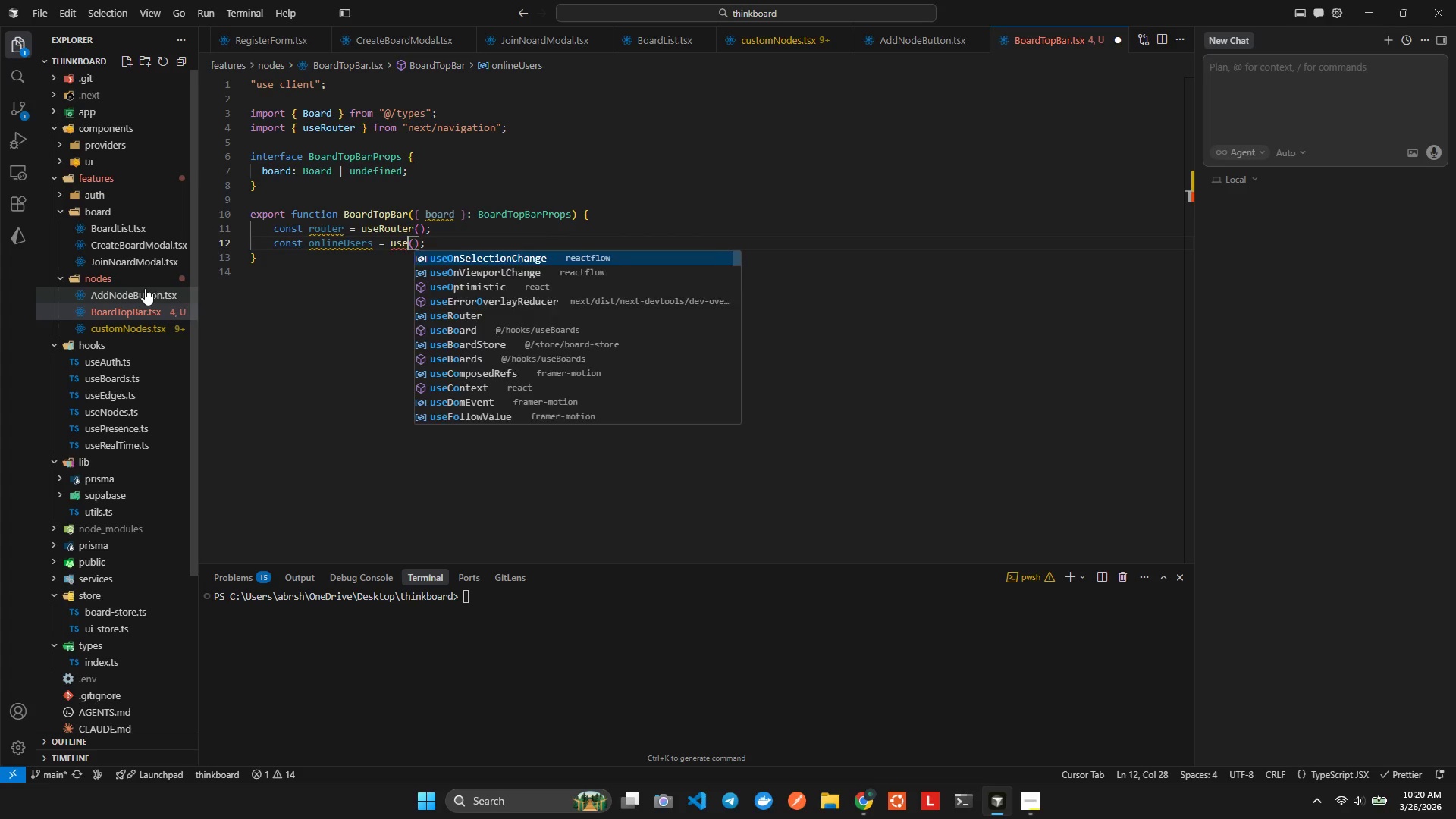 
key(Backspace)
 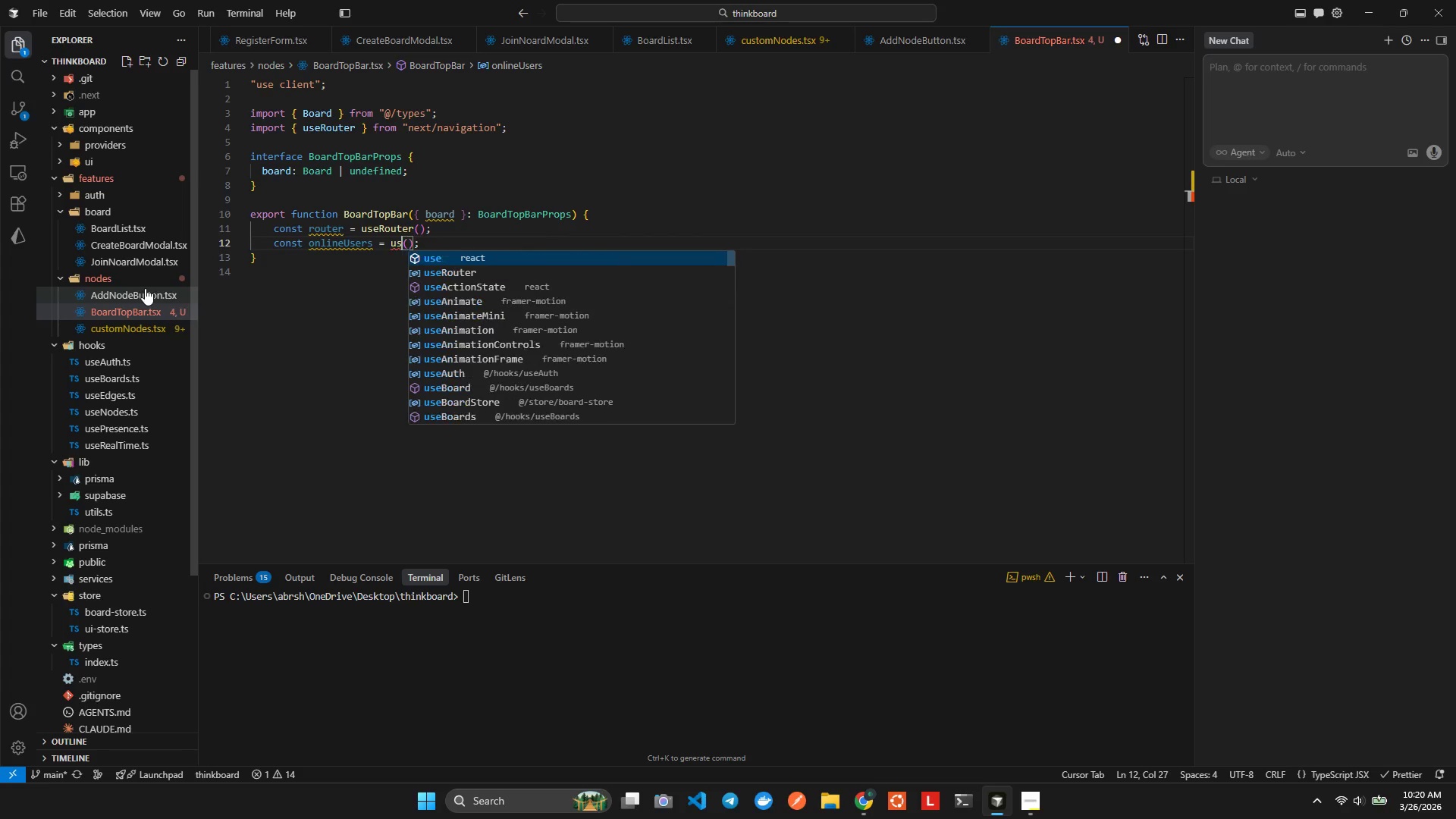 
key(Backspace)
 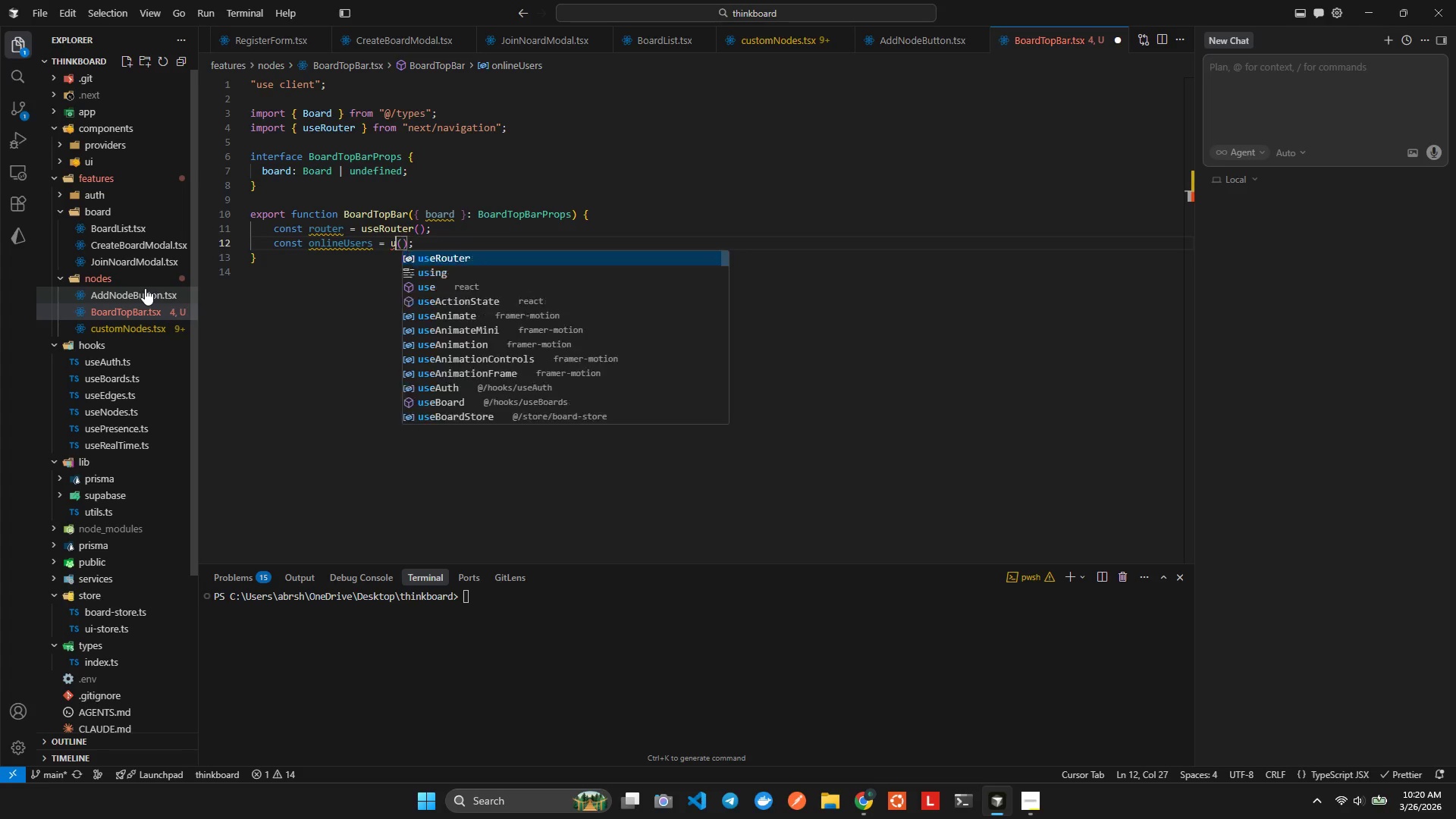 
key(Backspace)
 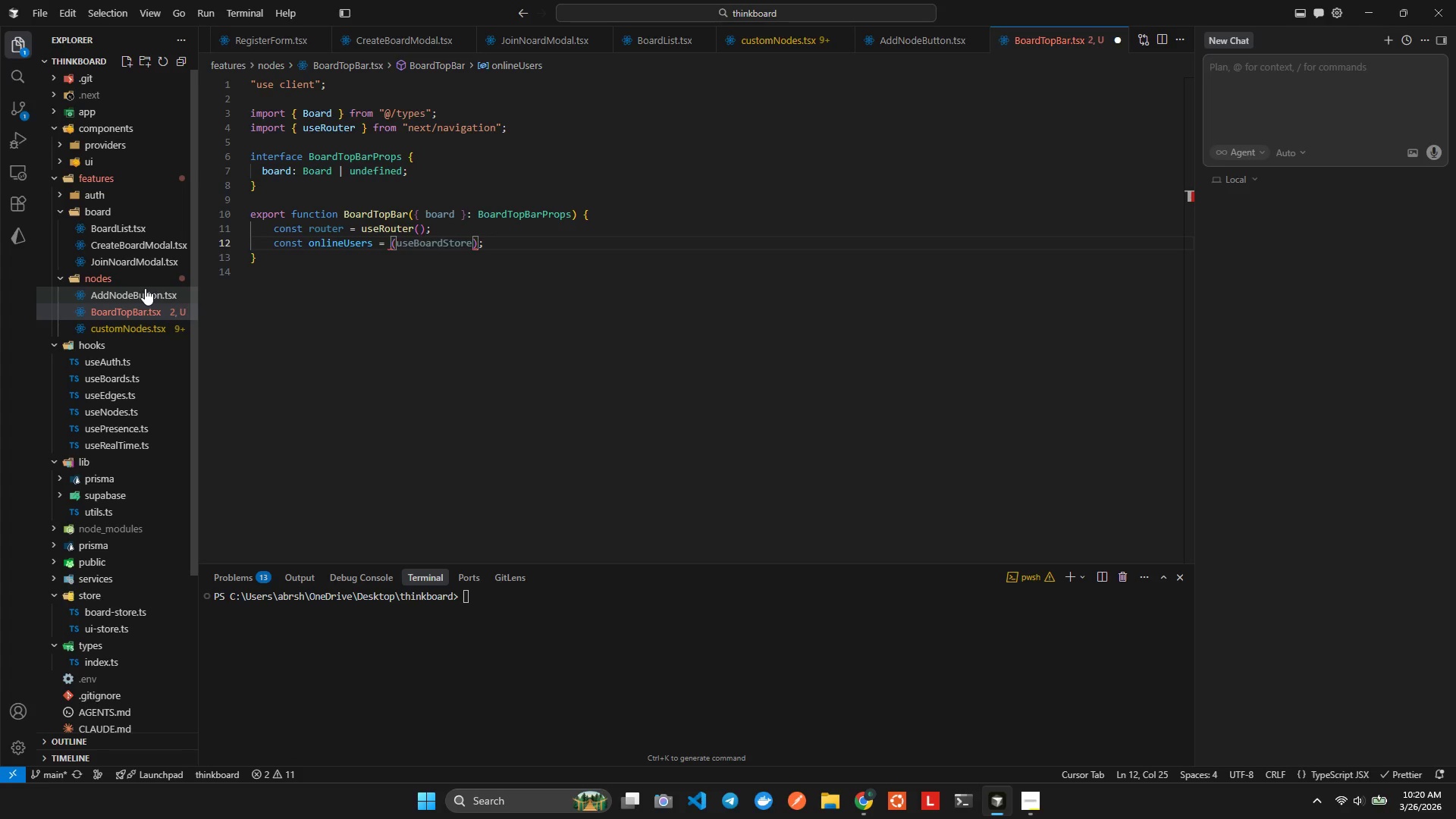 
type(UseBor)
key(Tab)
 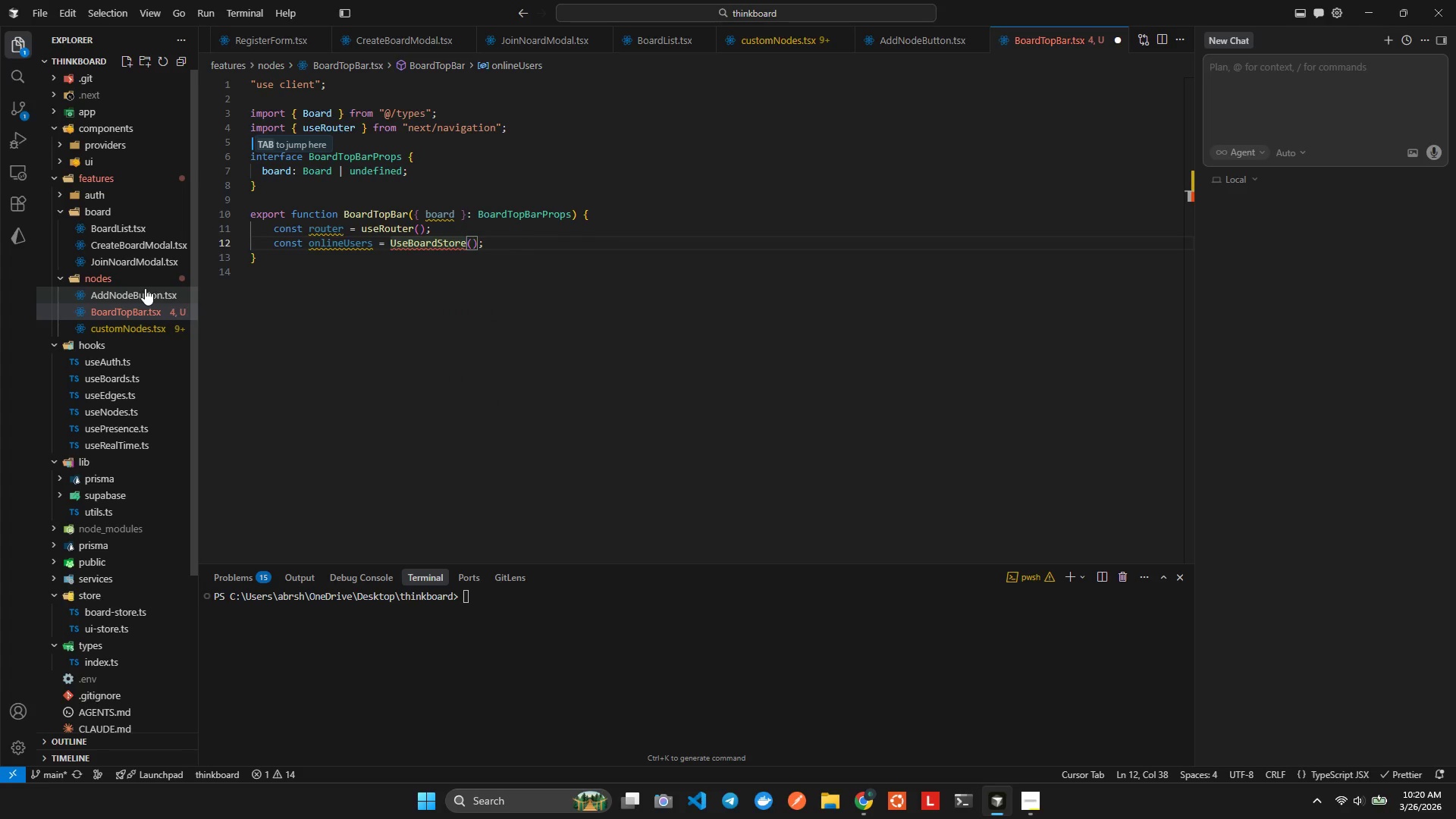 
key(ArrowRight)
 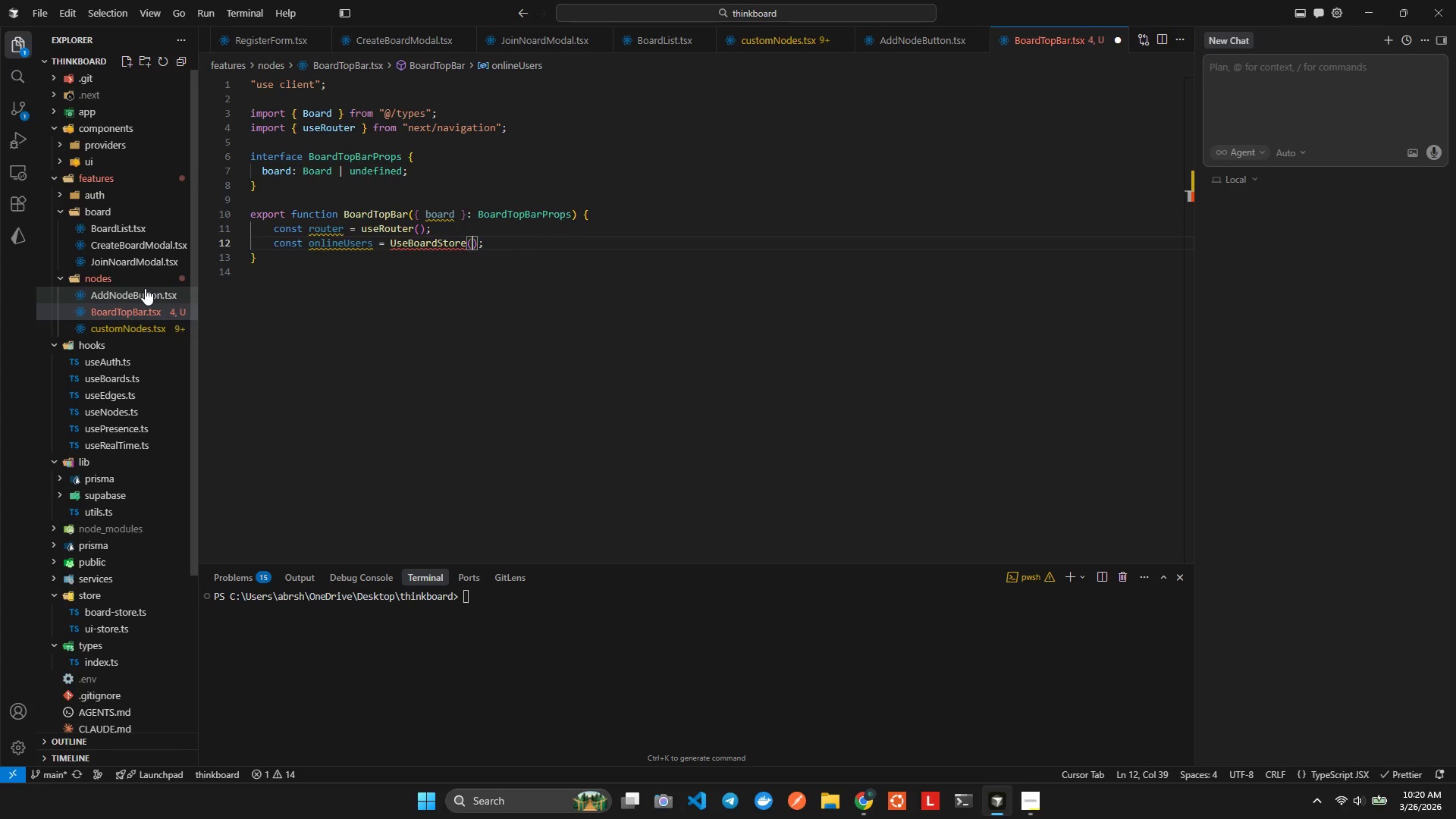 
key(ArrowLeft)
 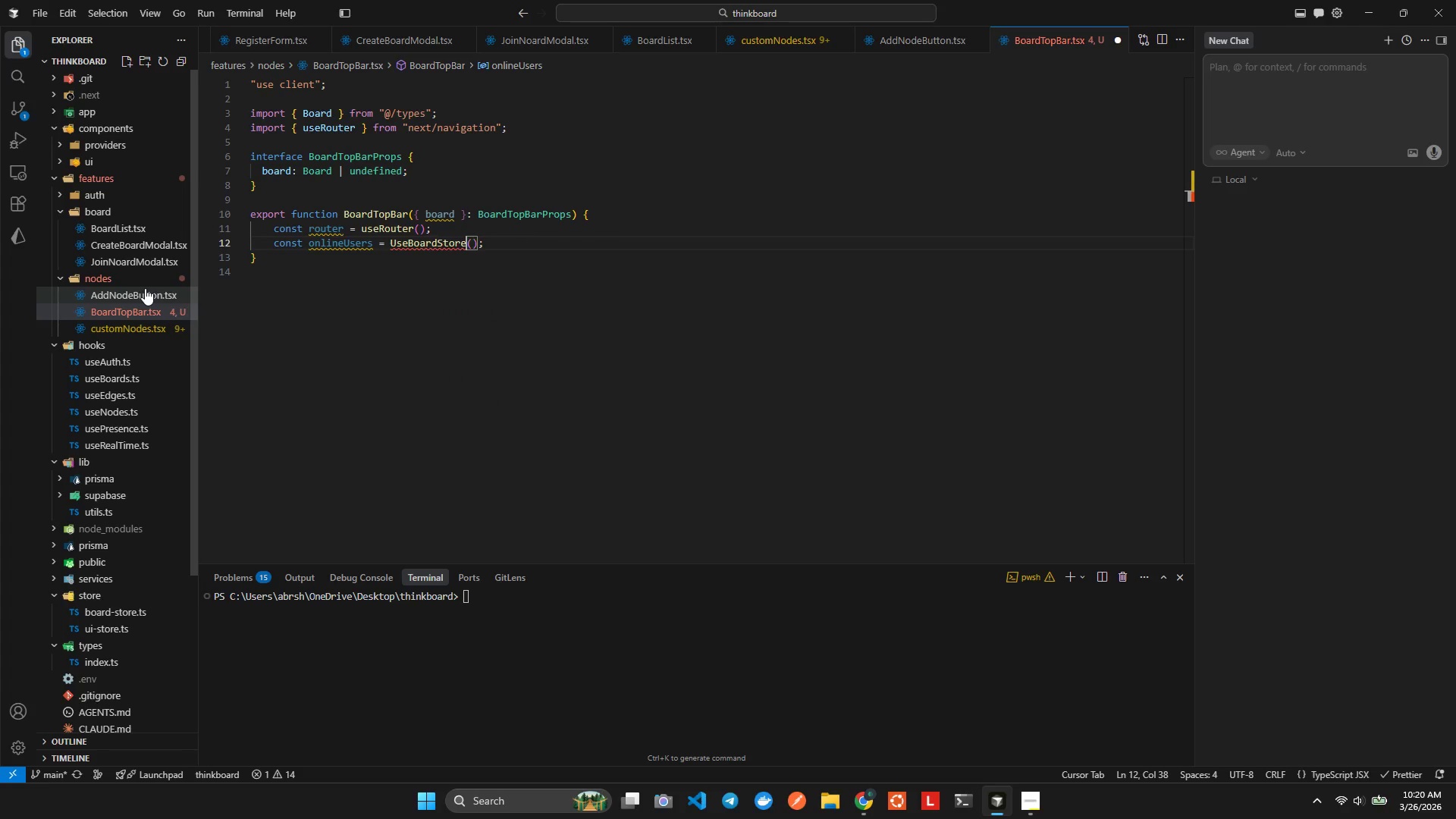 
key(ArrowLeft)
 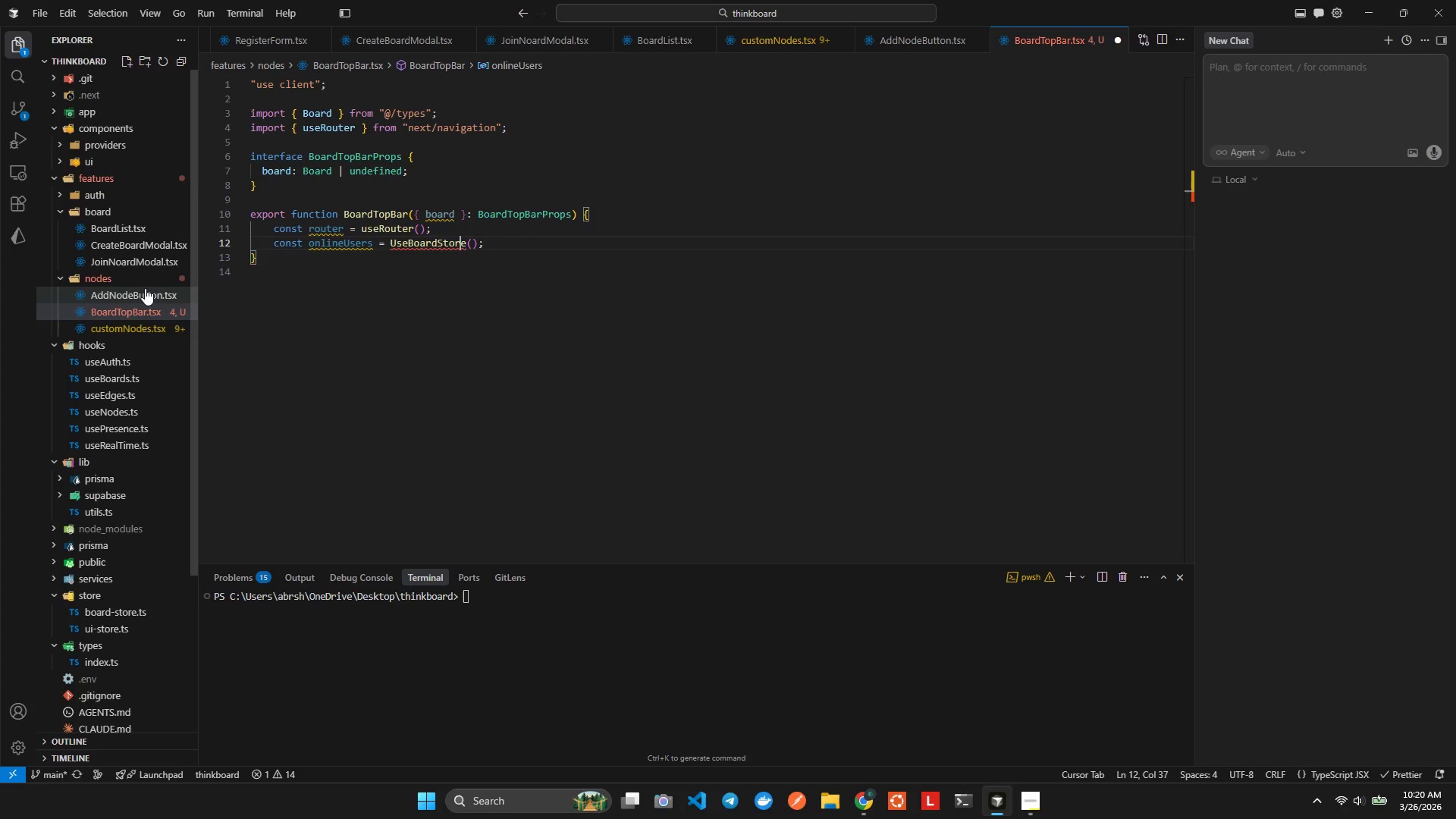 
key(Shift+ShiftLeft)
 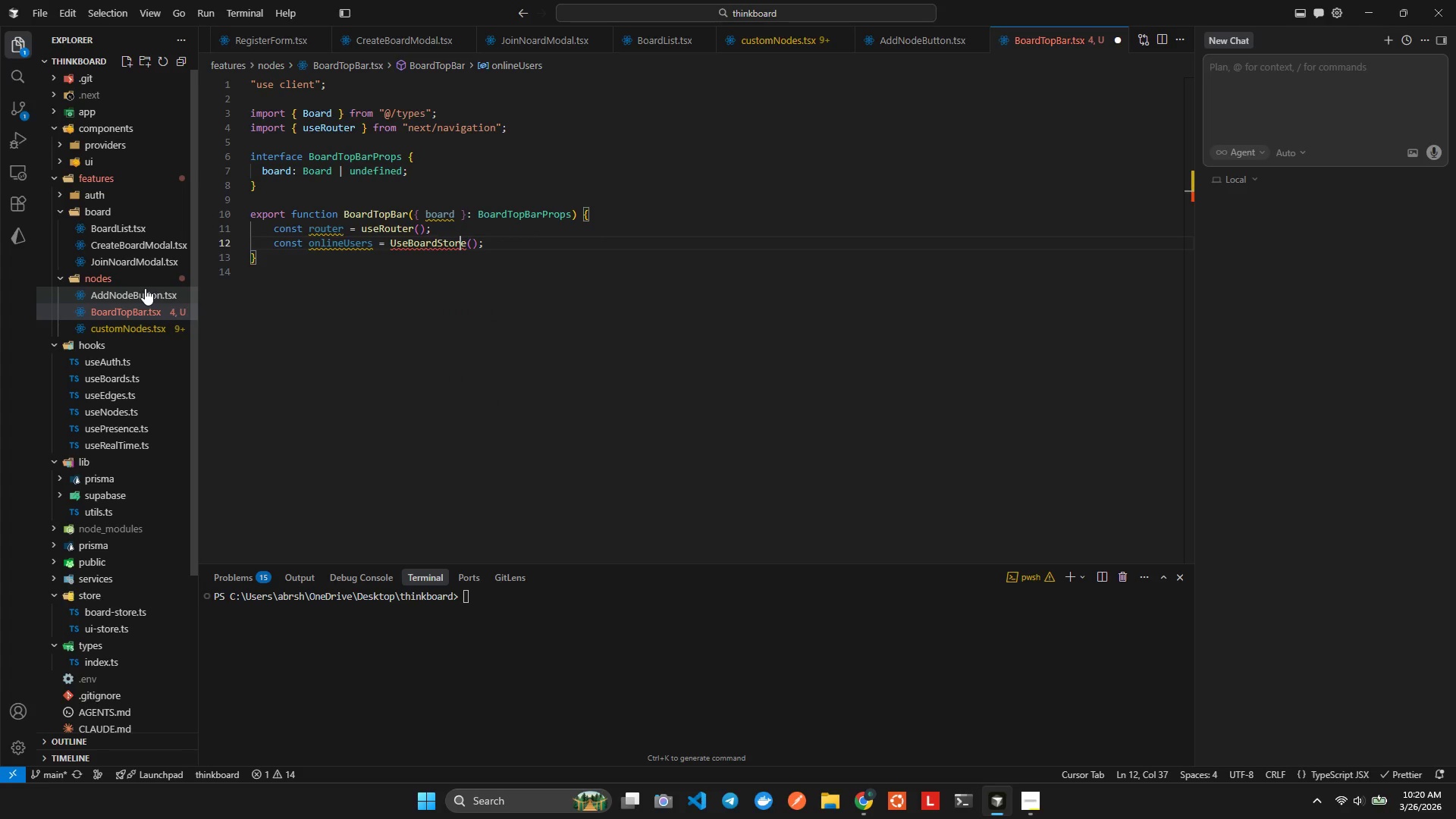 
key(ArrowRight)
 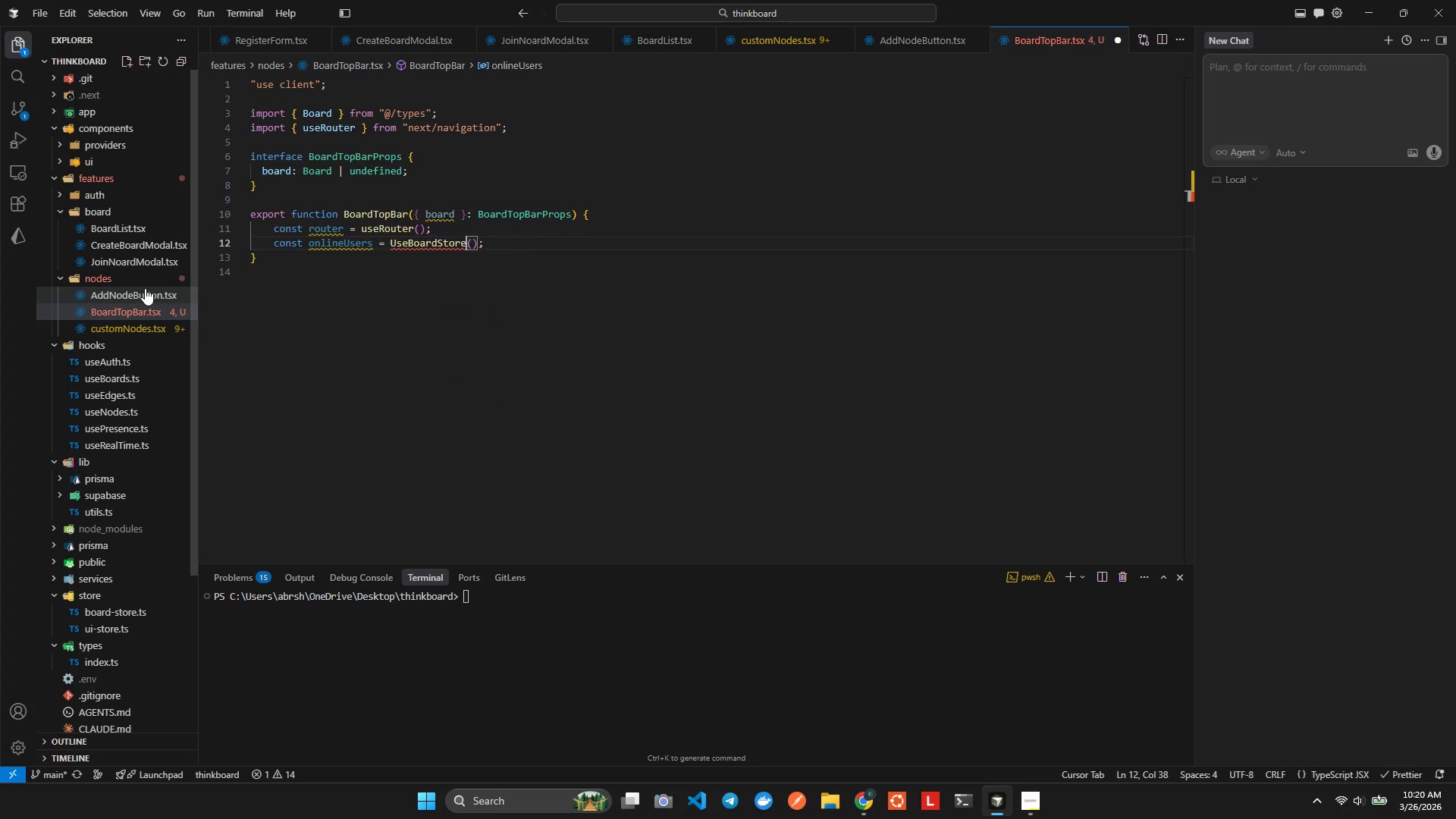 
key(Control+Space)
 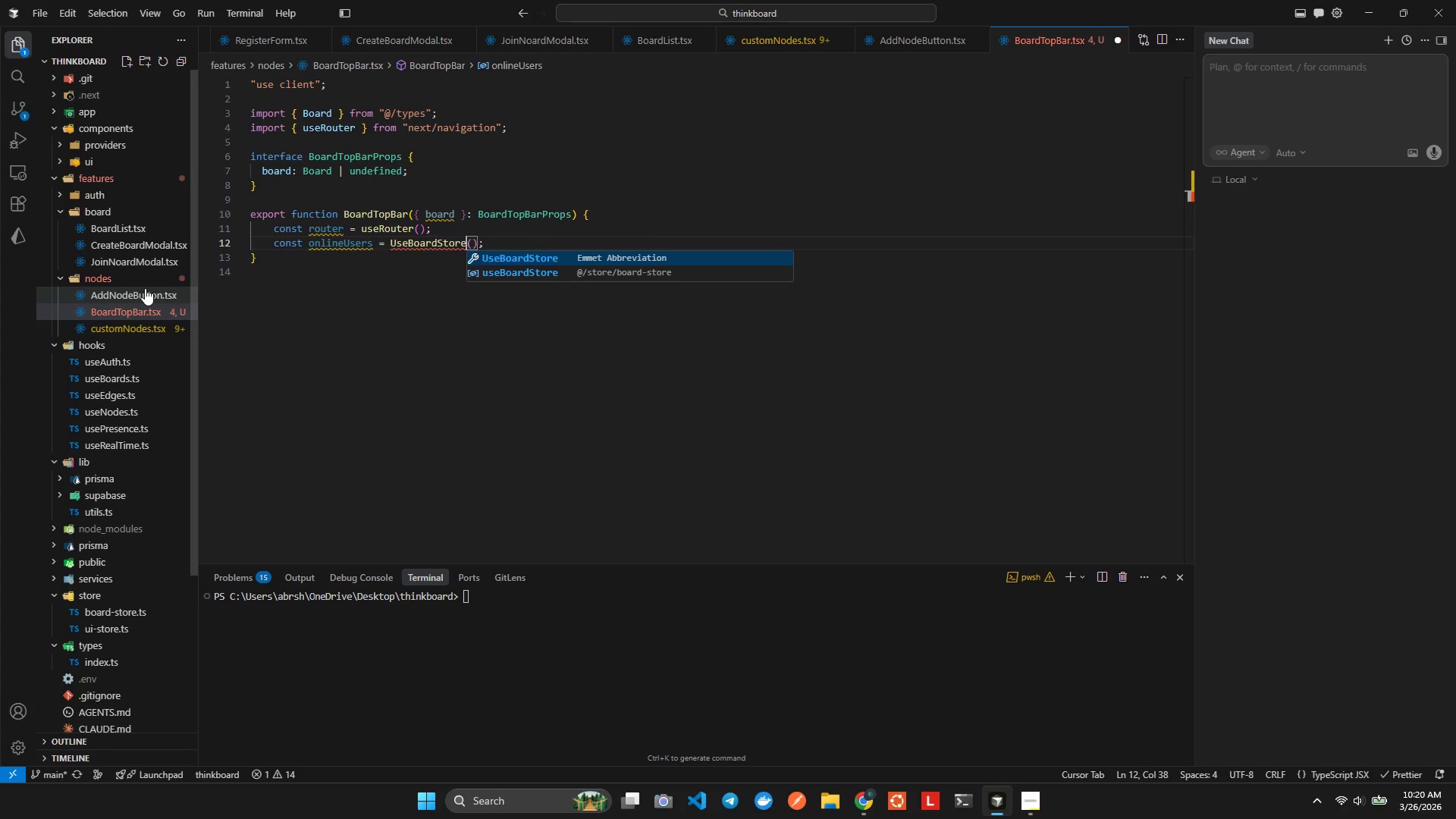 
key(Enter)
 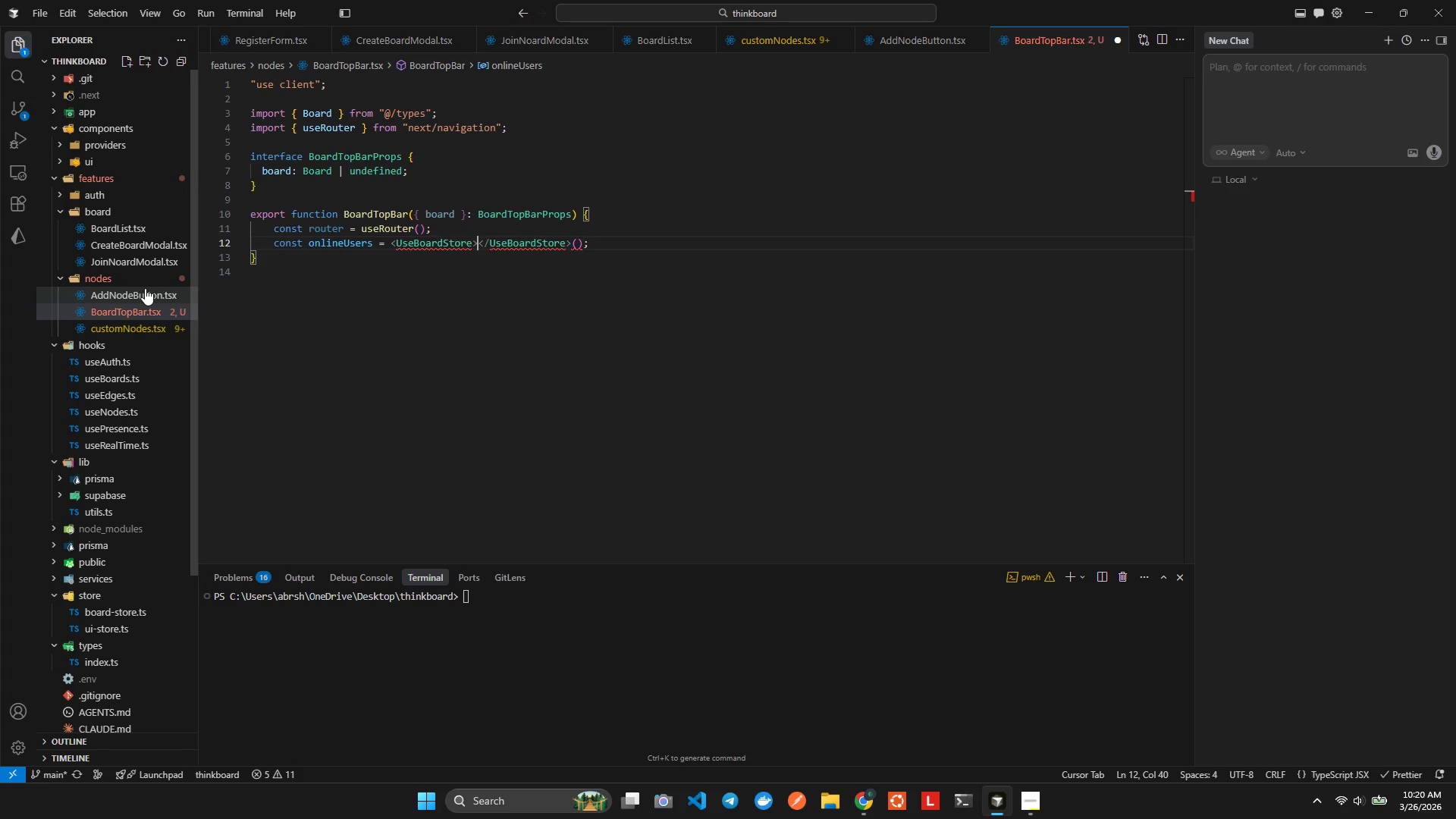 
key(Control+Z)
 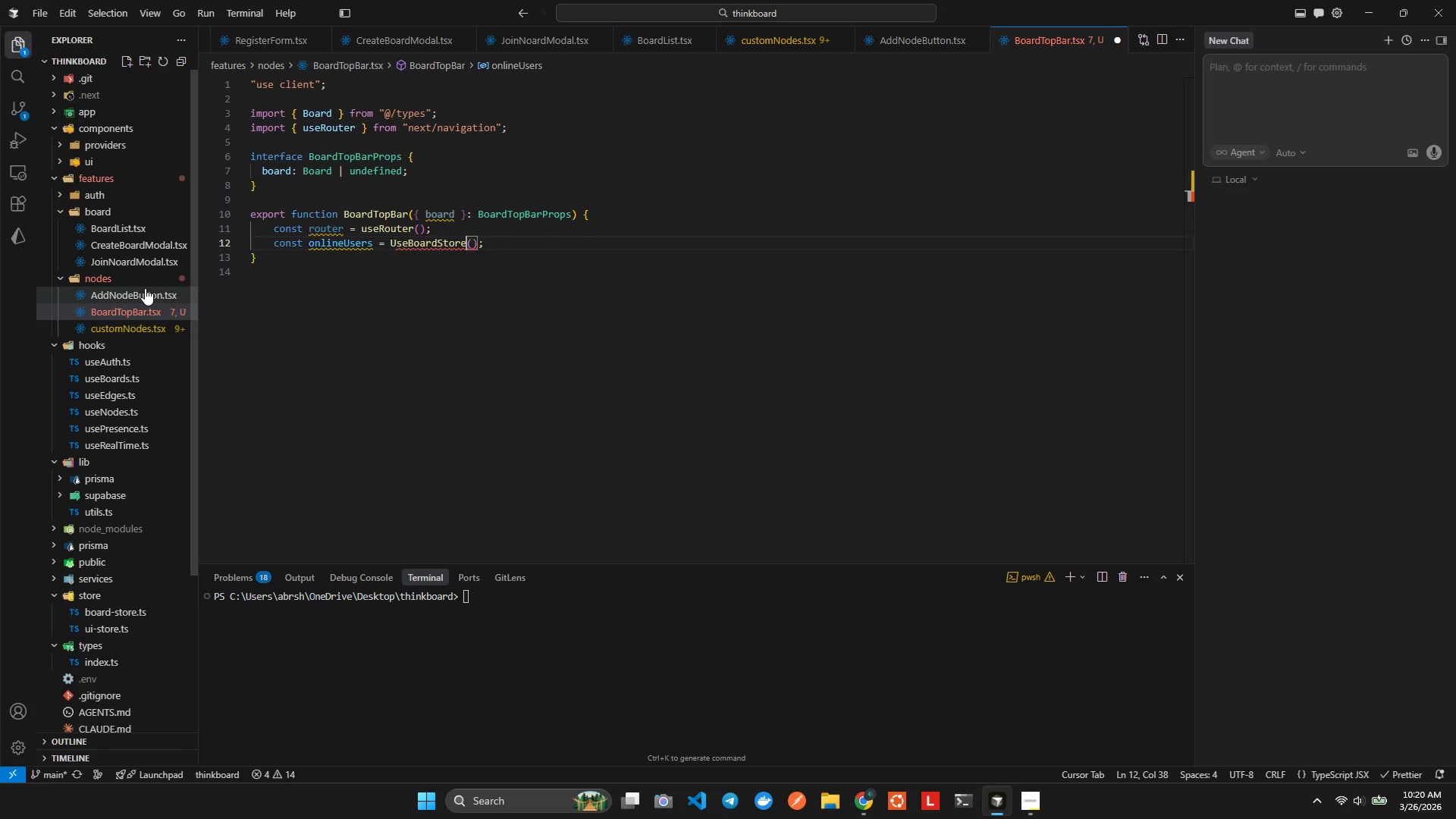 
key(Control+Space)
 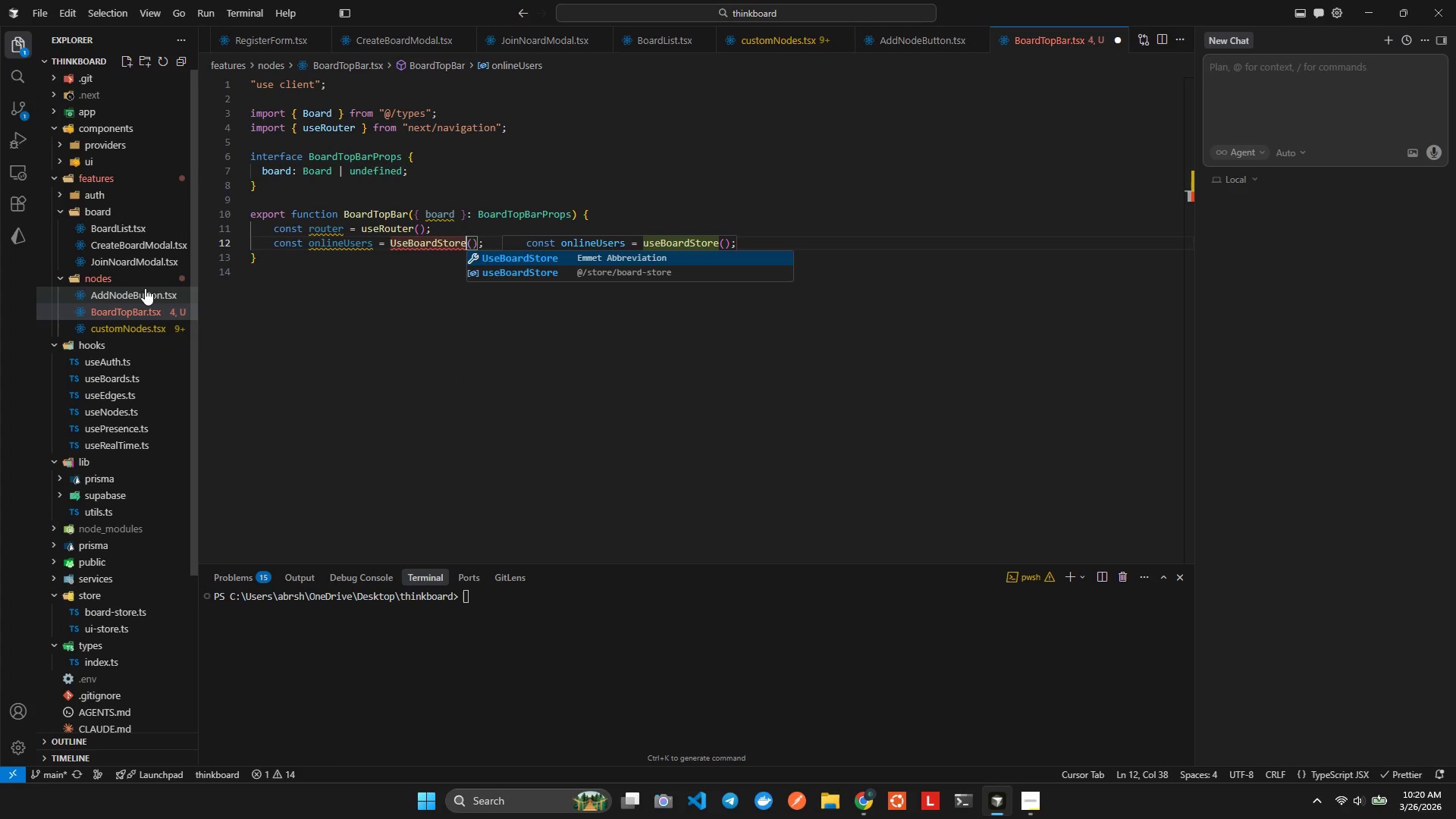 
key(ArrowDown)
 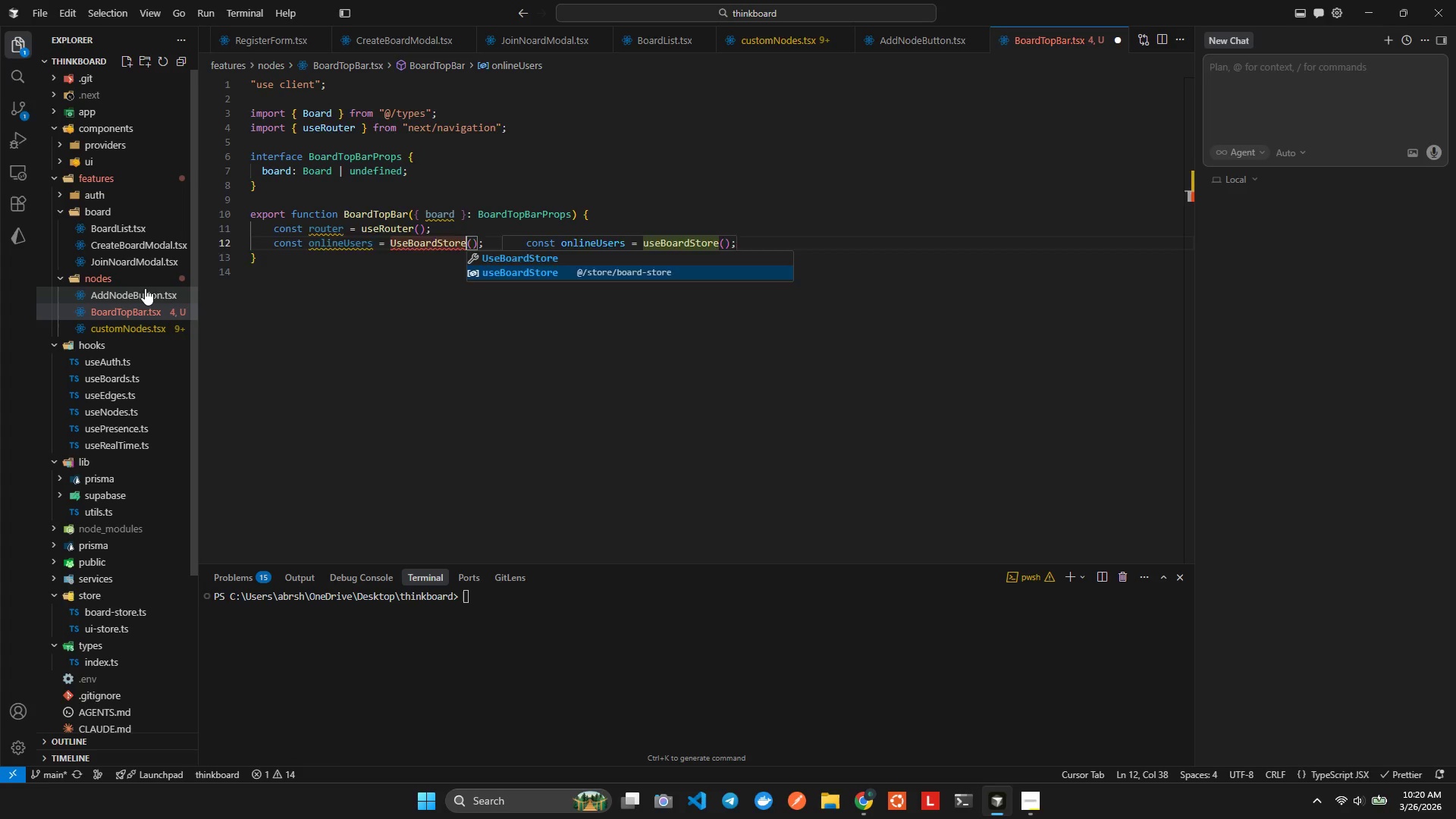 
key(Enter)
 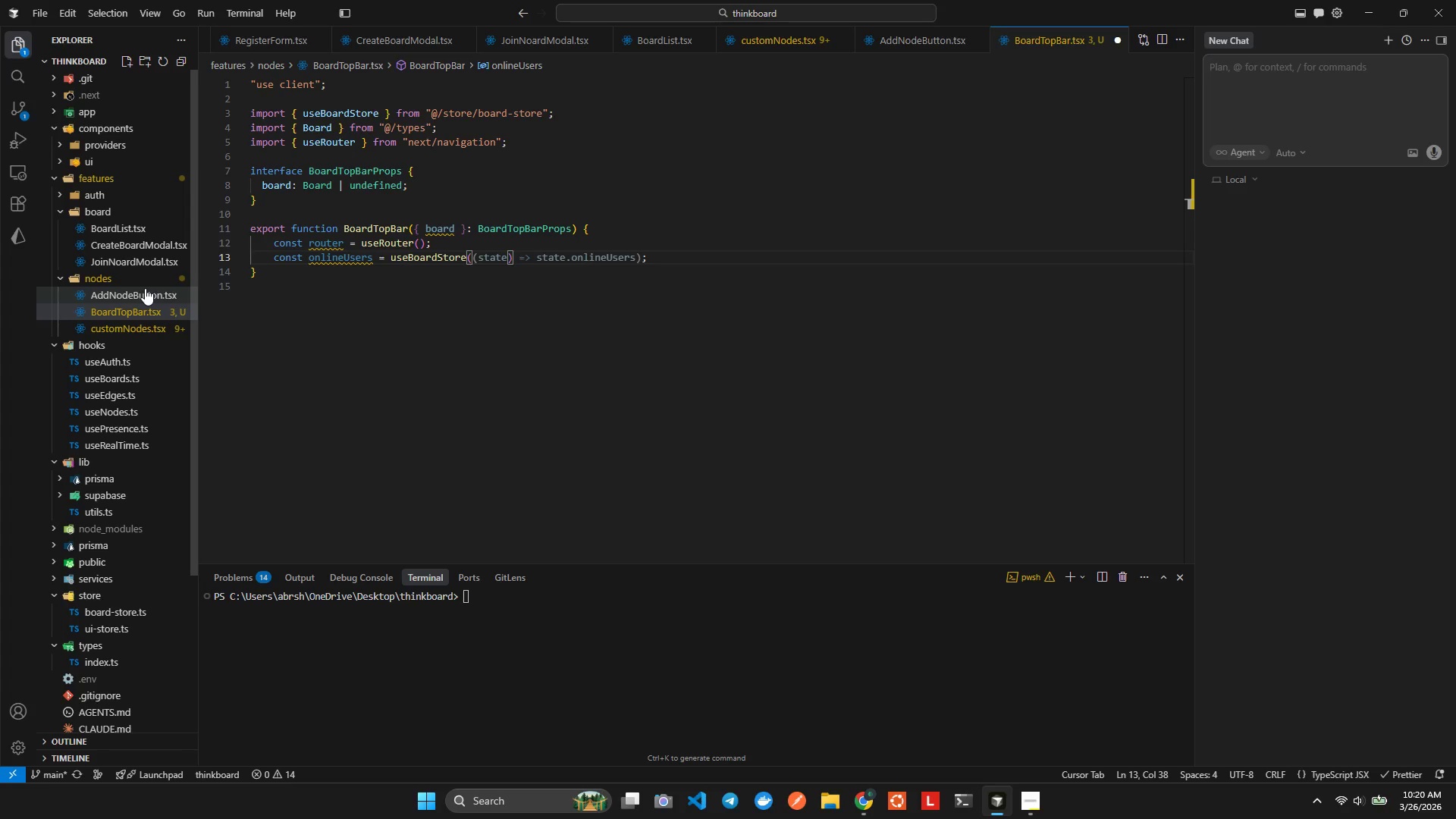 
wait(17.89)
 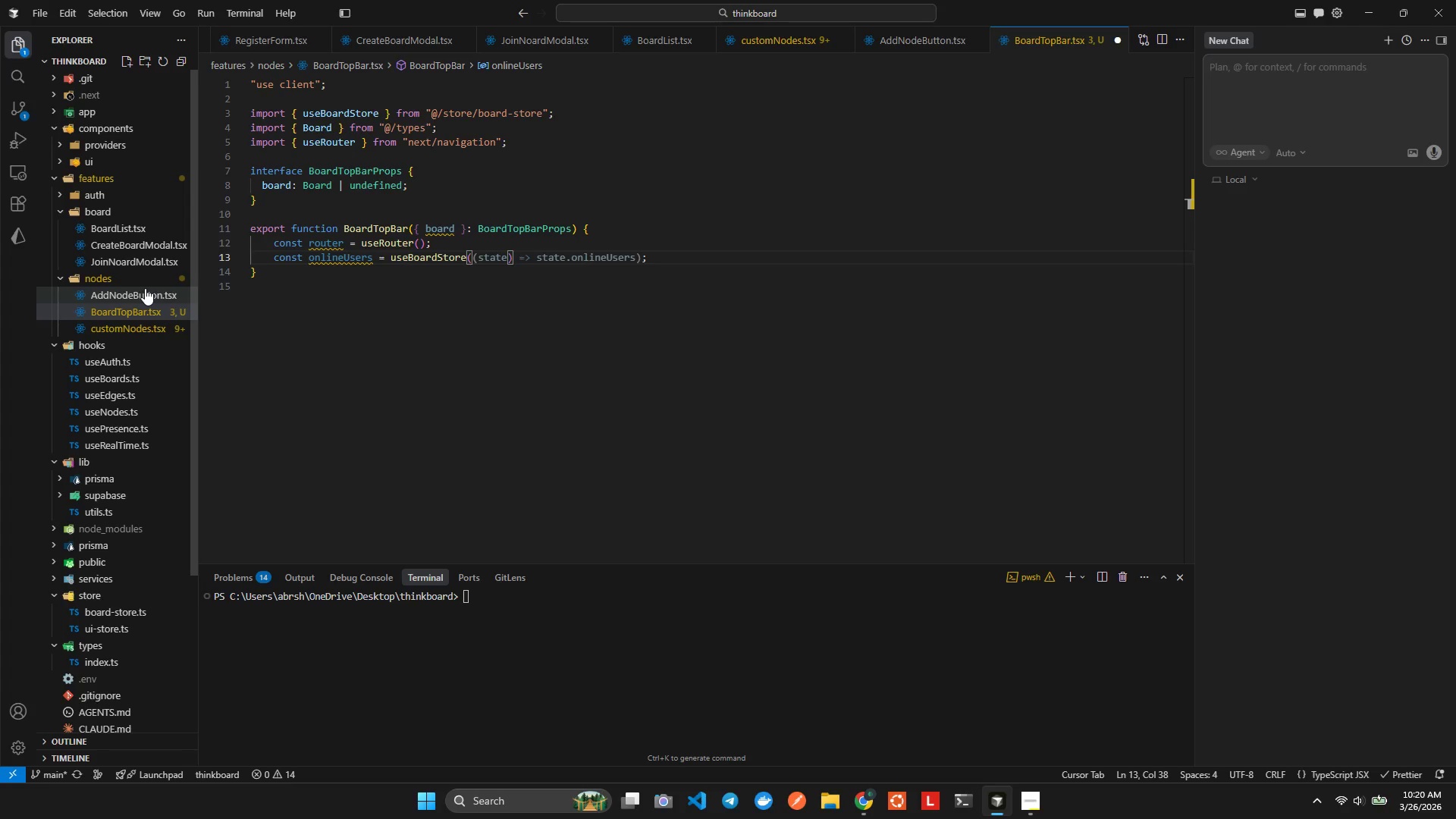 
hold_key(key=ShiftLeft, duration=0.34)
 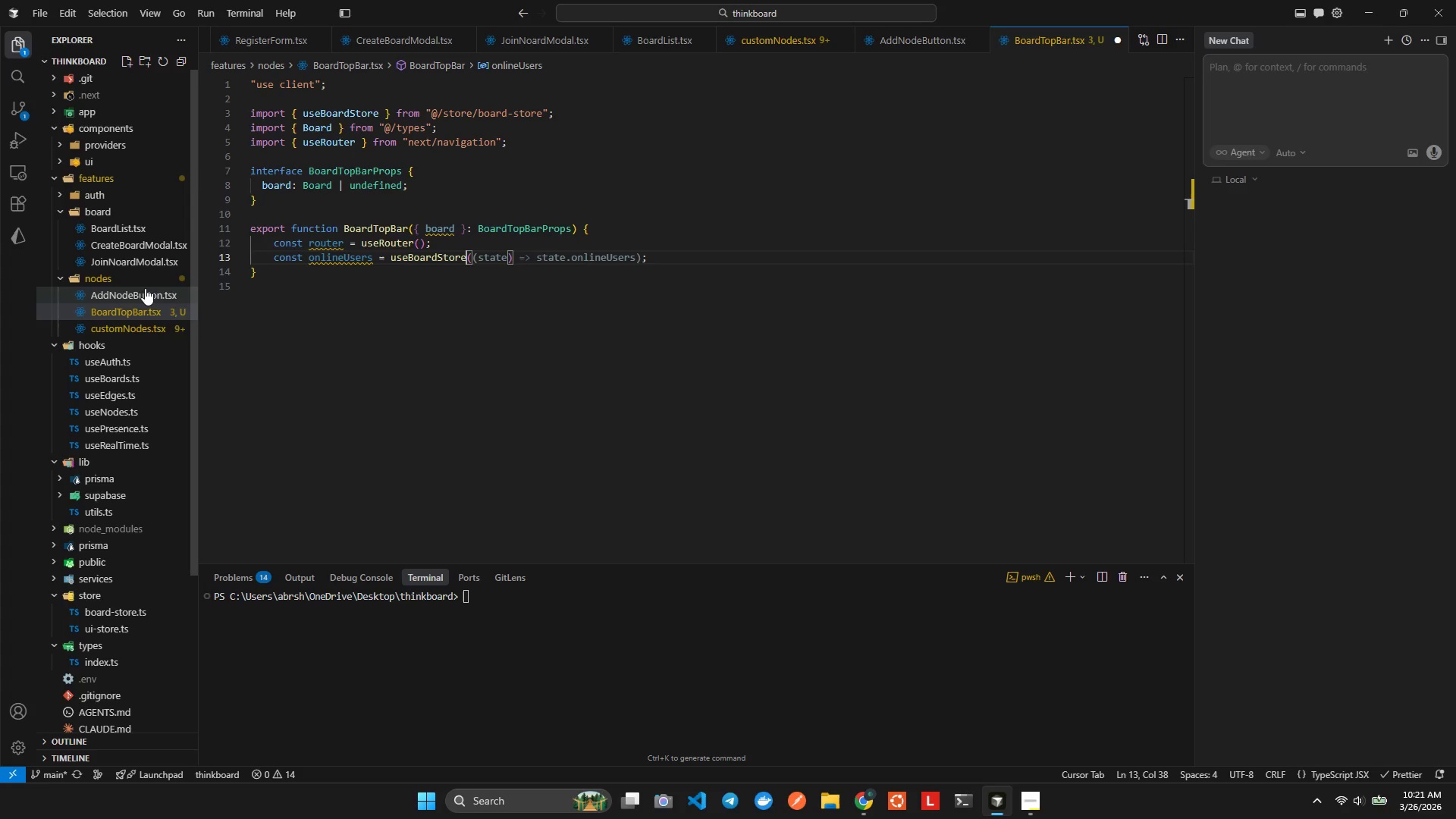 
key(Shift+ShiftLeft)
 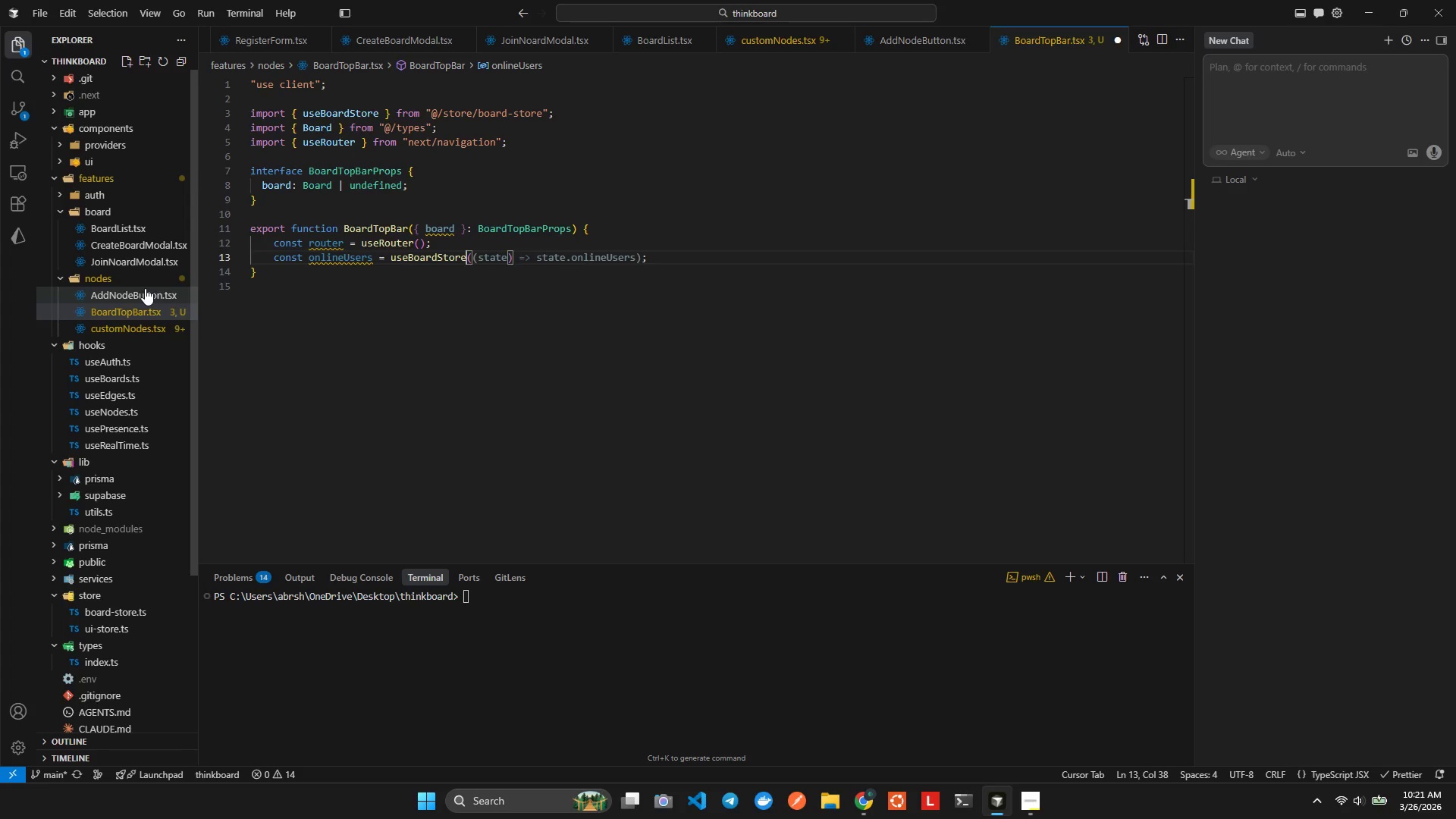 
wait(9.66)
 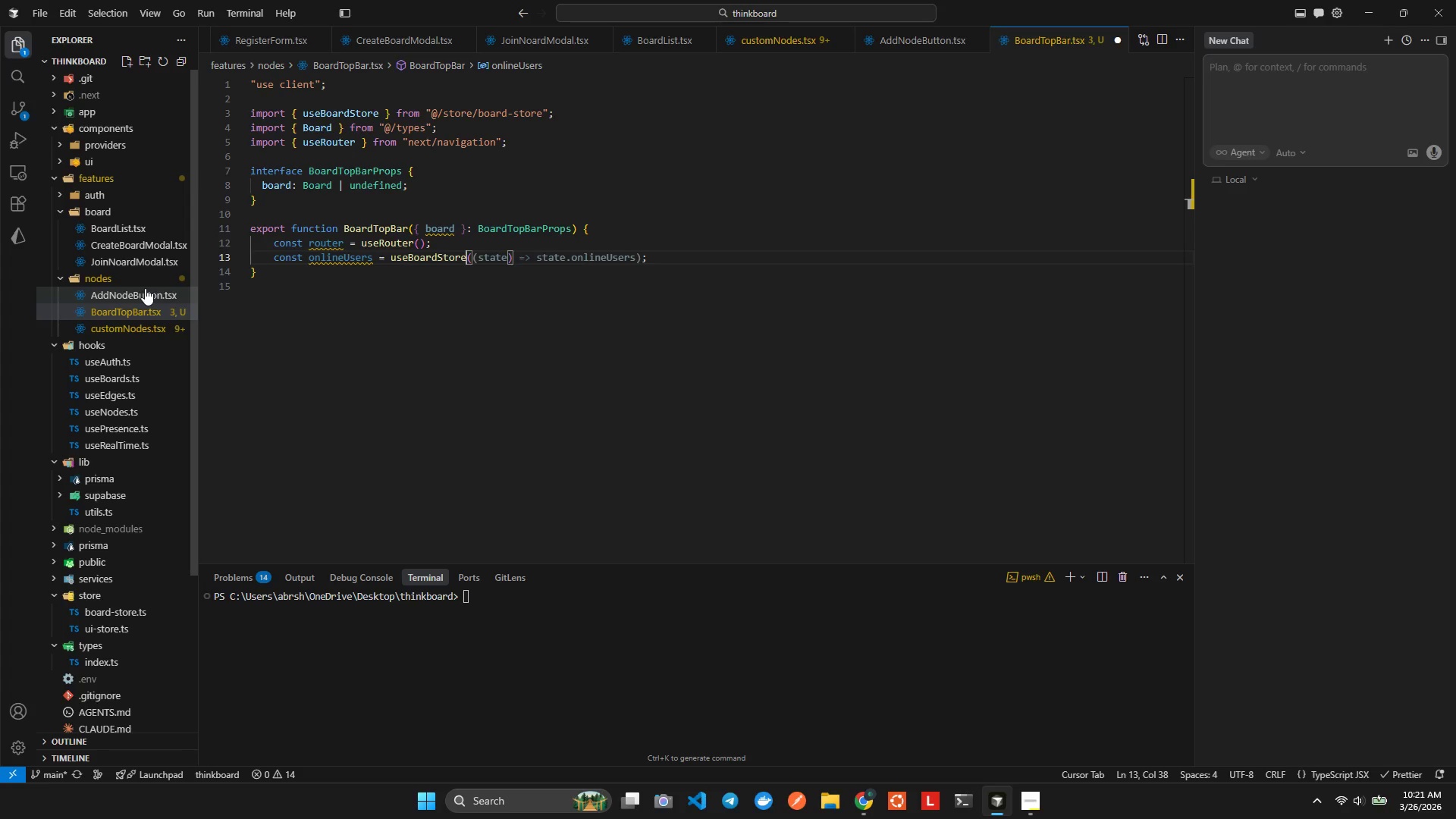 
key(Tab)
 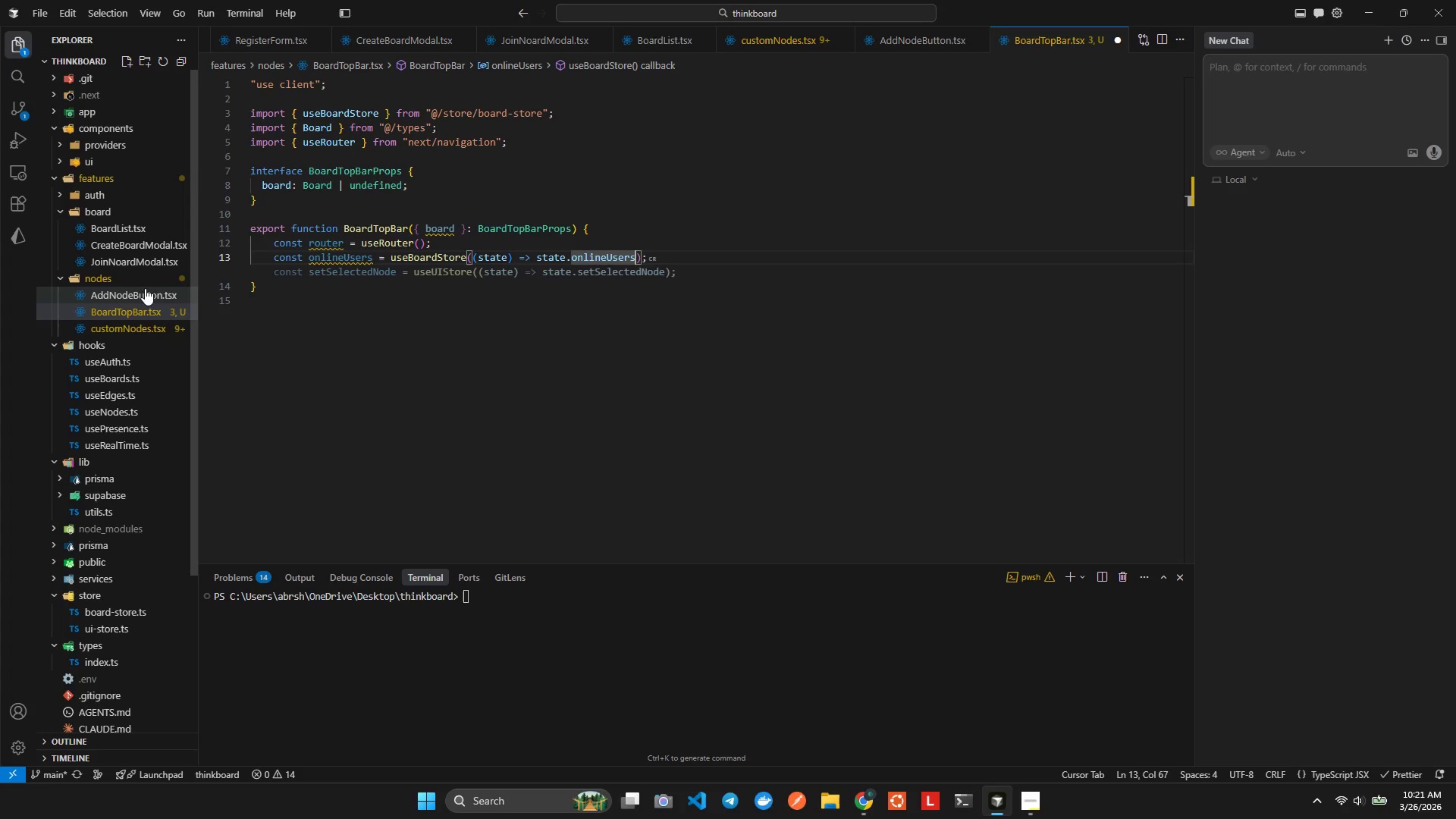 
wait(5.42)
 